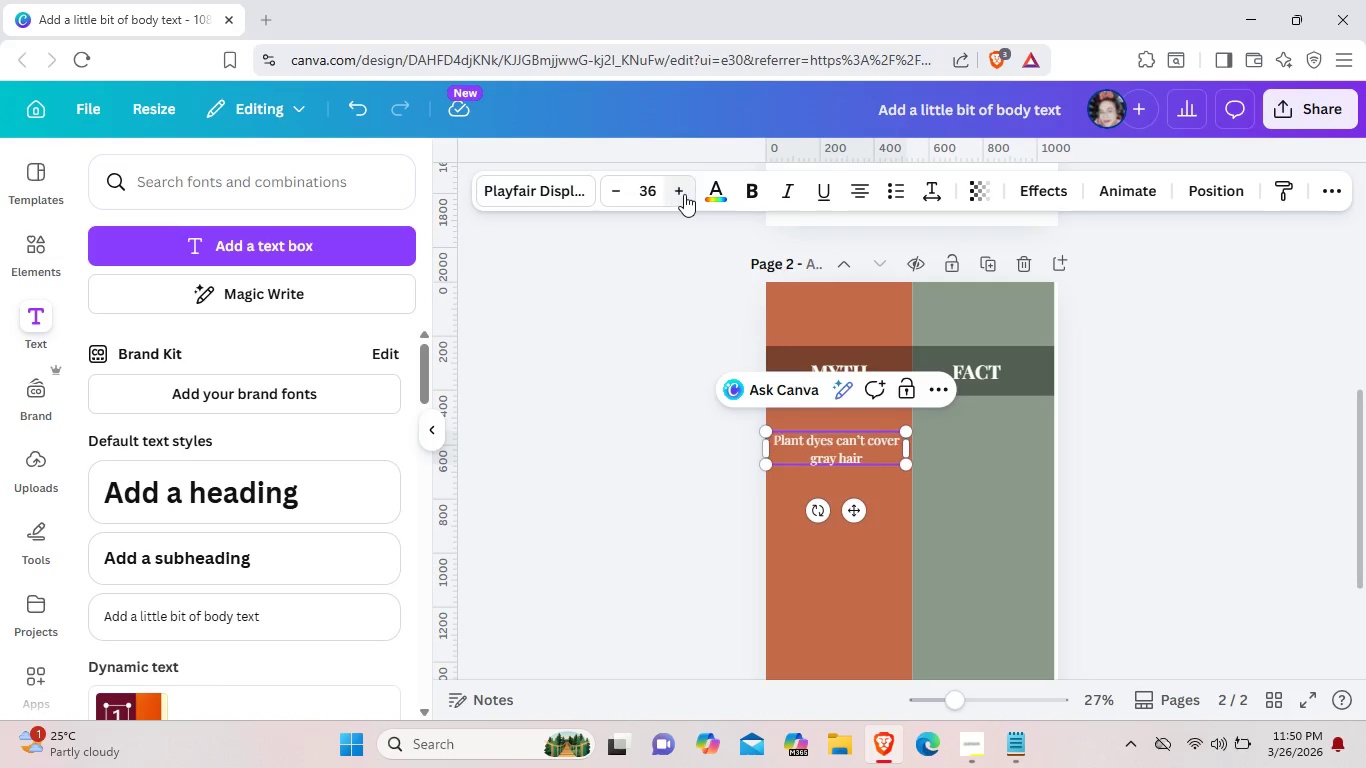 
triple_click([684, 194])
 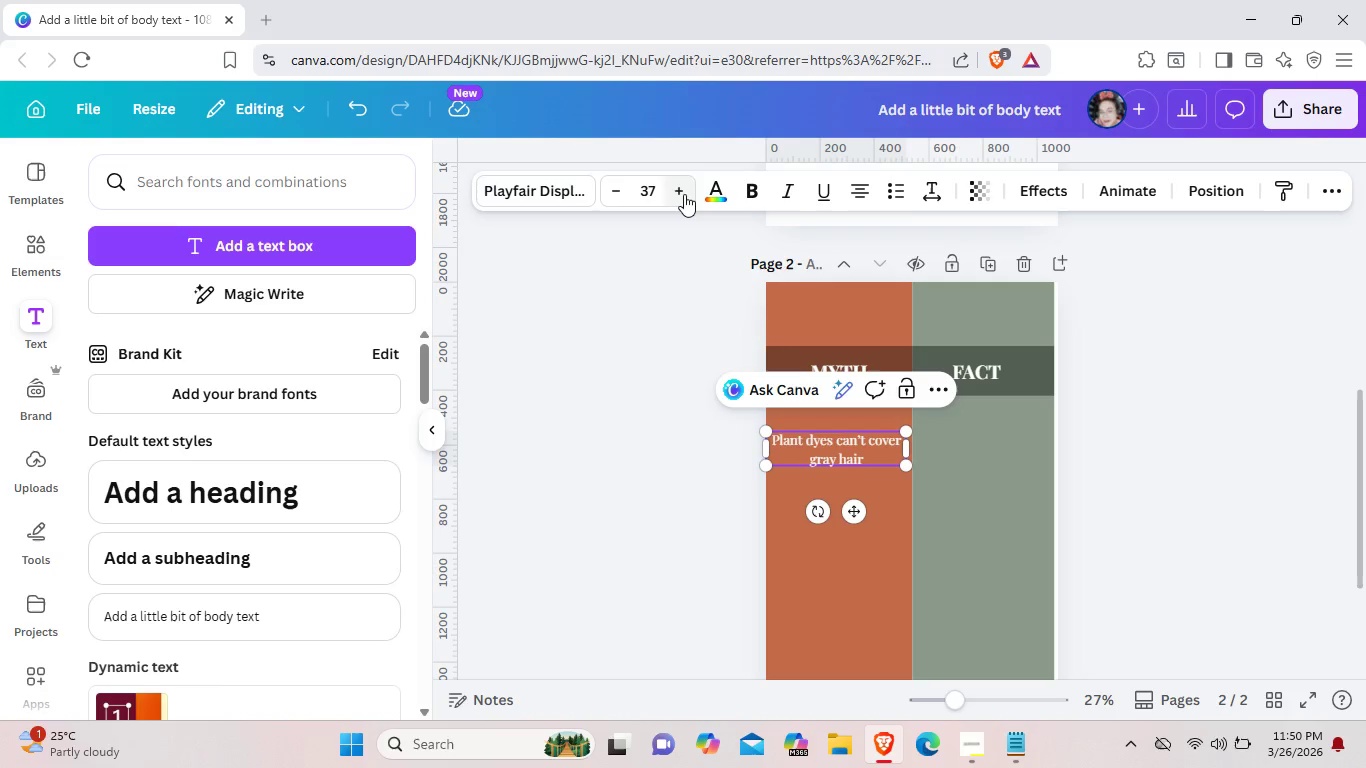 
triple_click([684, 194])
 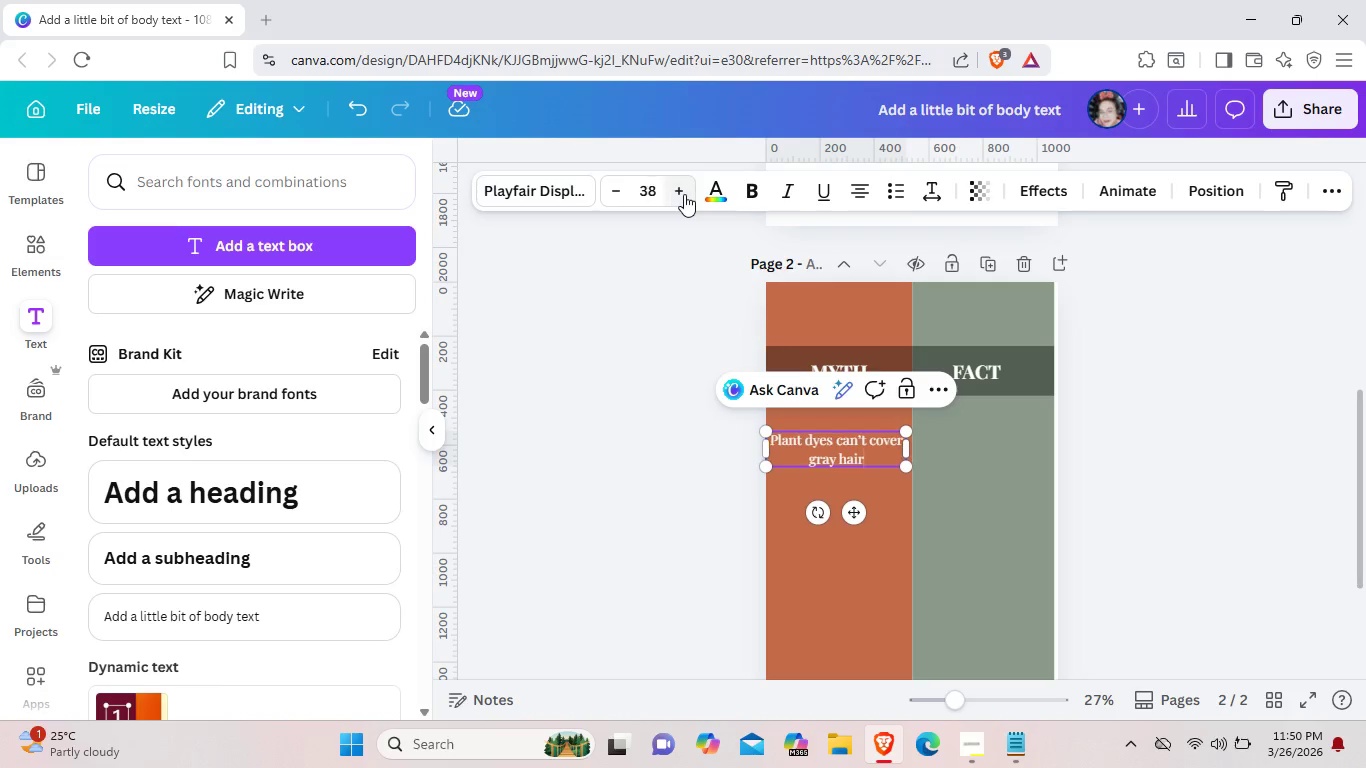 
triple_click([684, 194])
 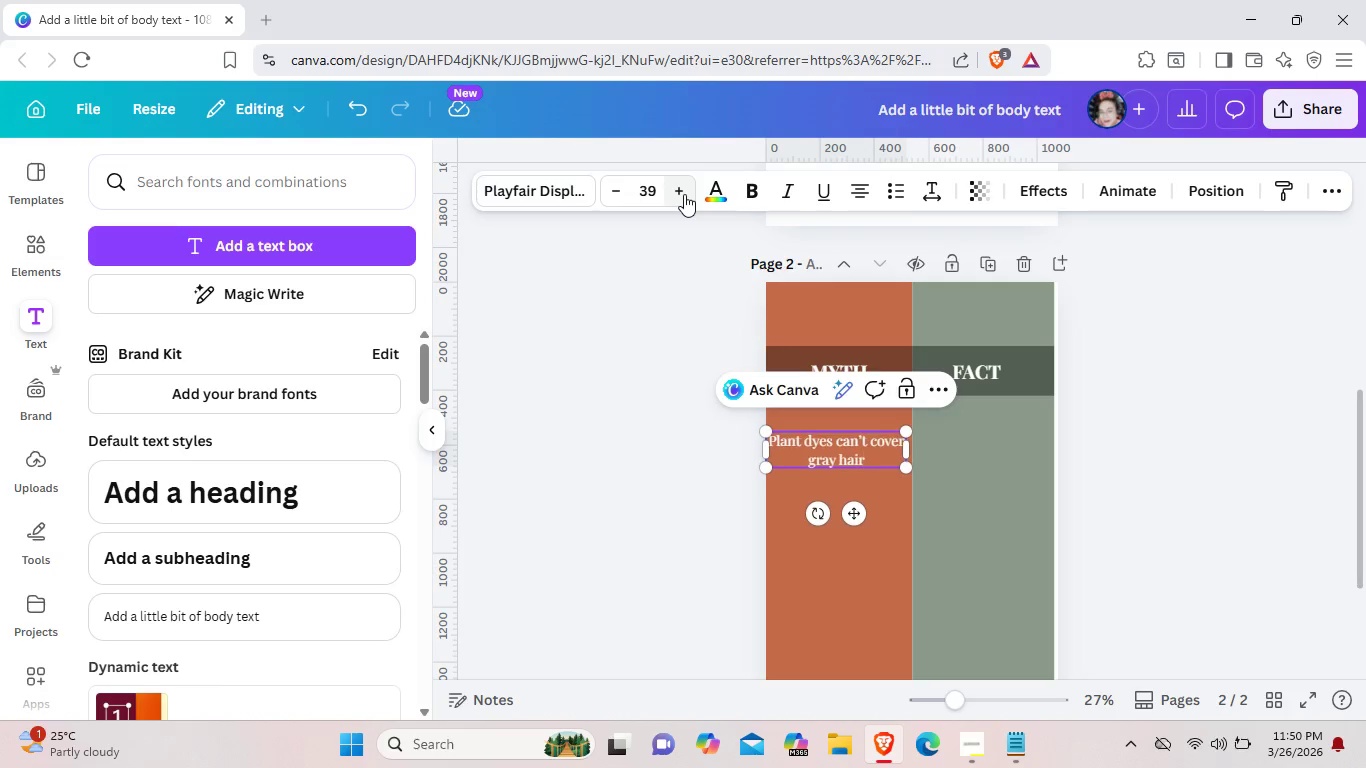 
triple_click([684, 194])
 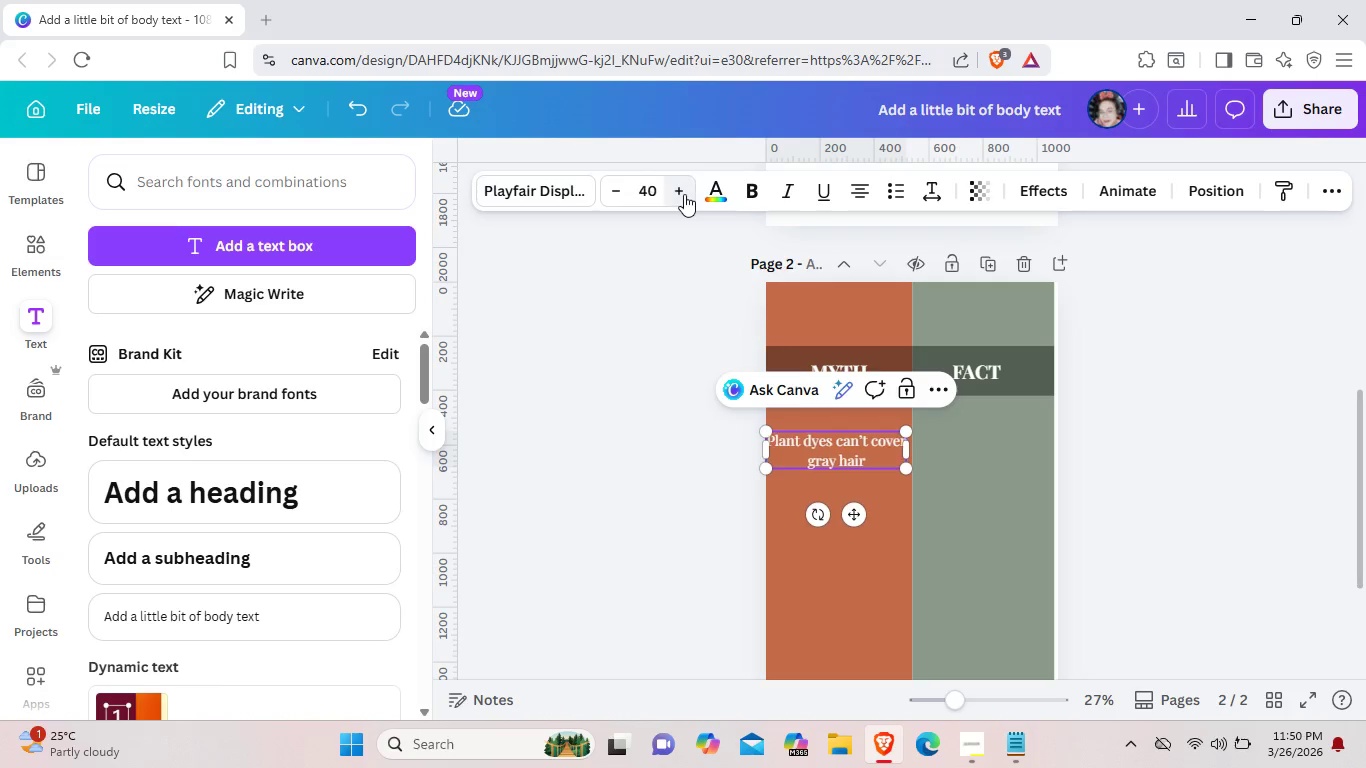 
triple_click([684, 194])
 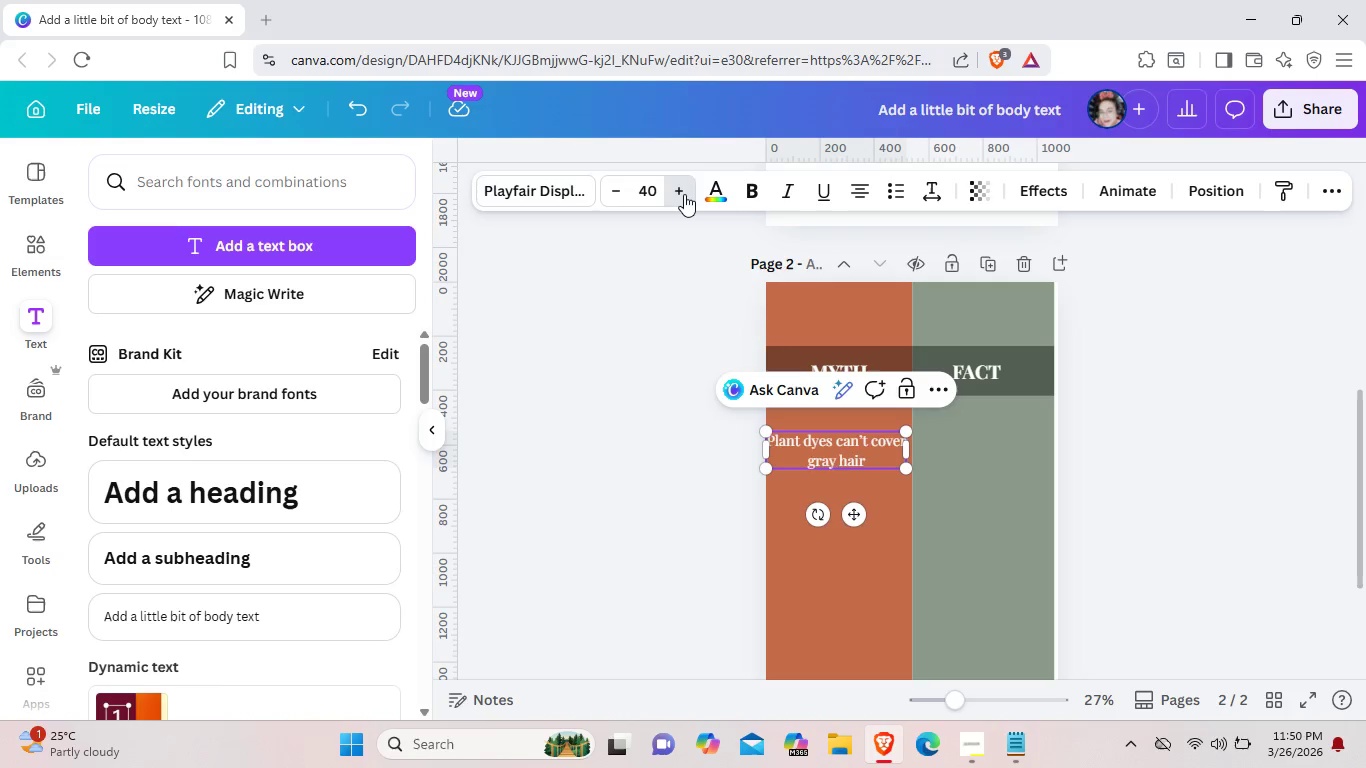 
triple_click([684, 194])
 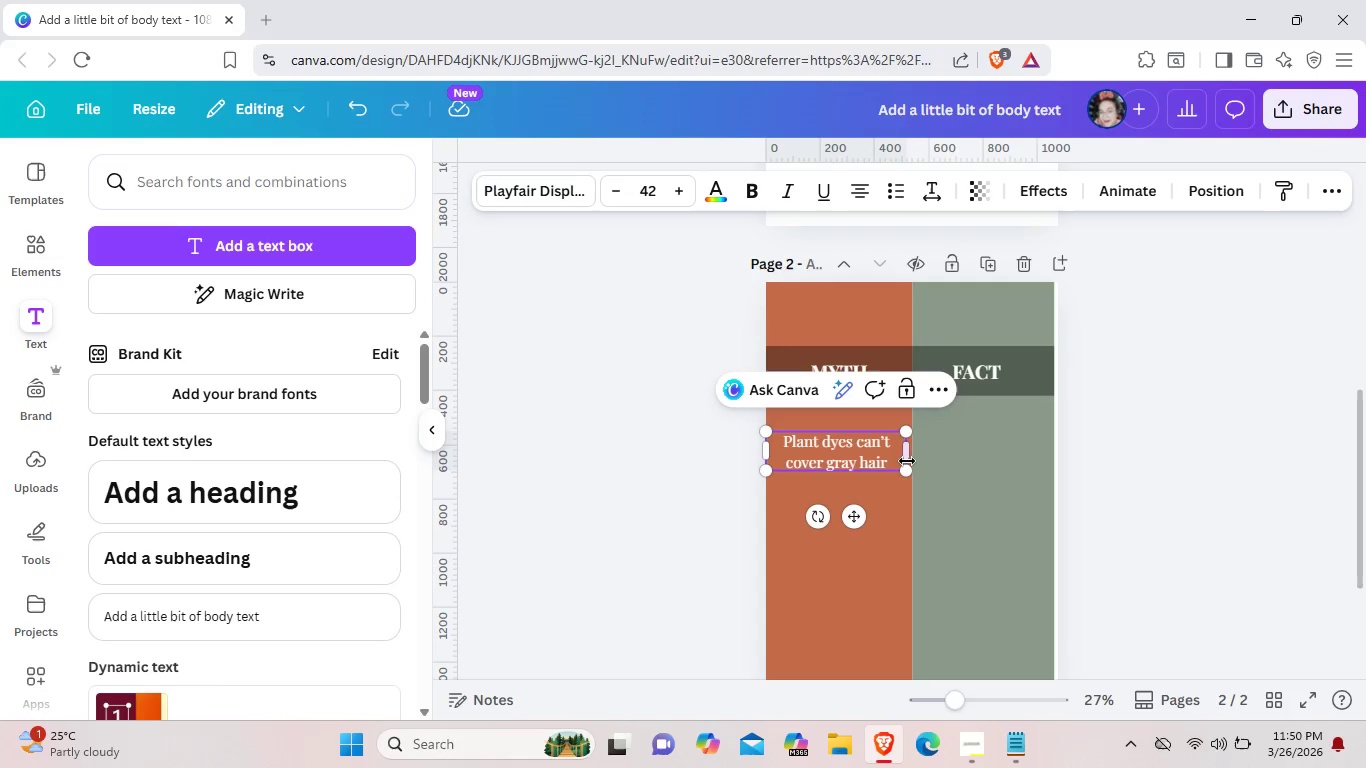 
left_click_drag(start_coordinate=[908, 453], to_coordinate=[844, 442])
 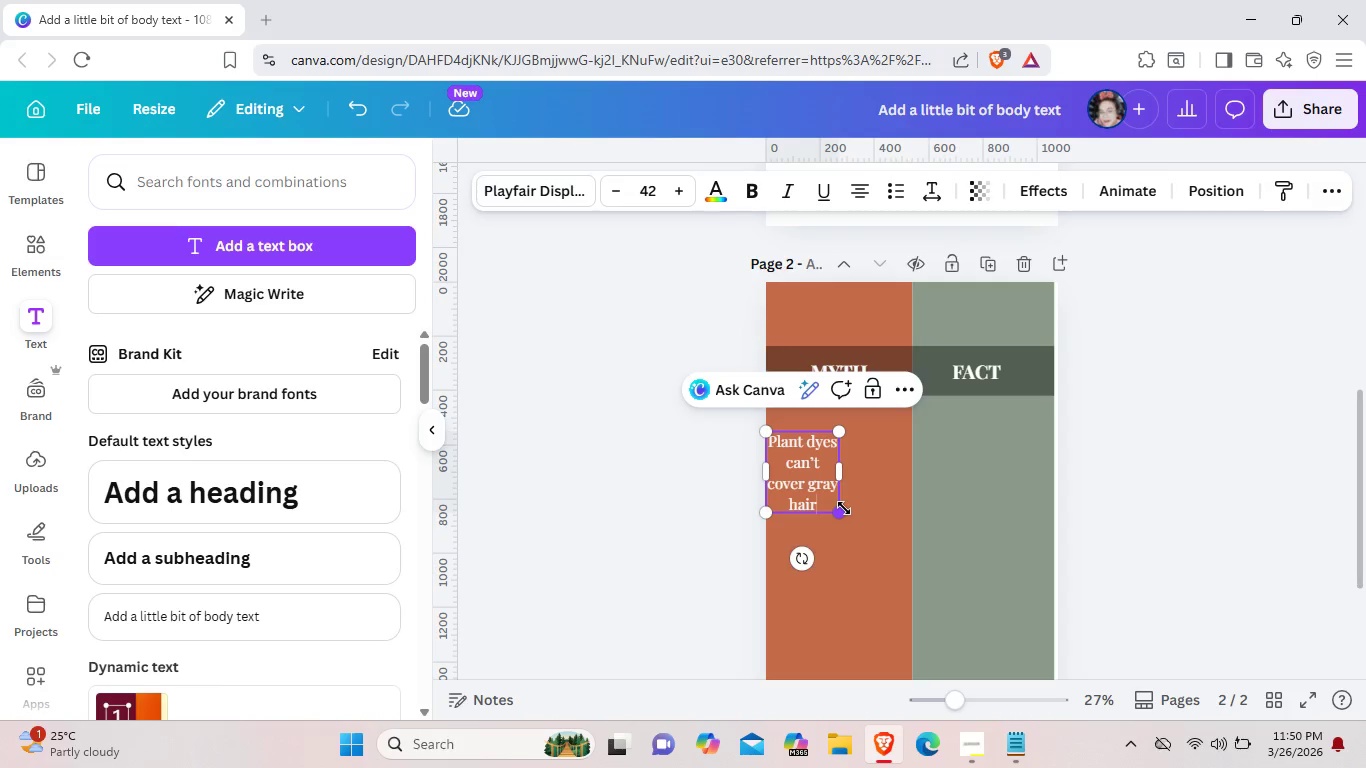 
left_click_drag(start_coordinate=[843, 508], to_coordinate=[876, 550])
 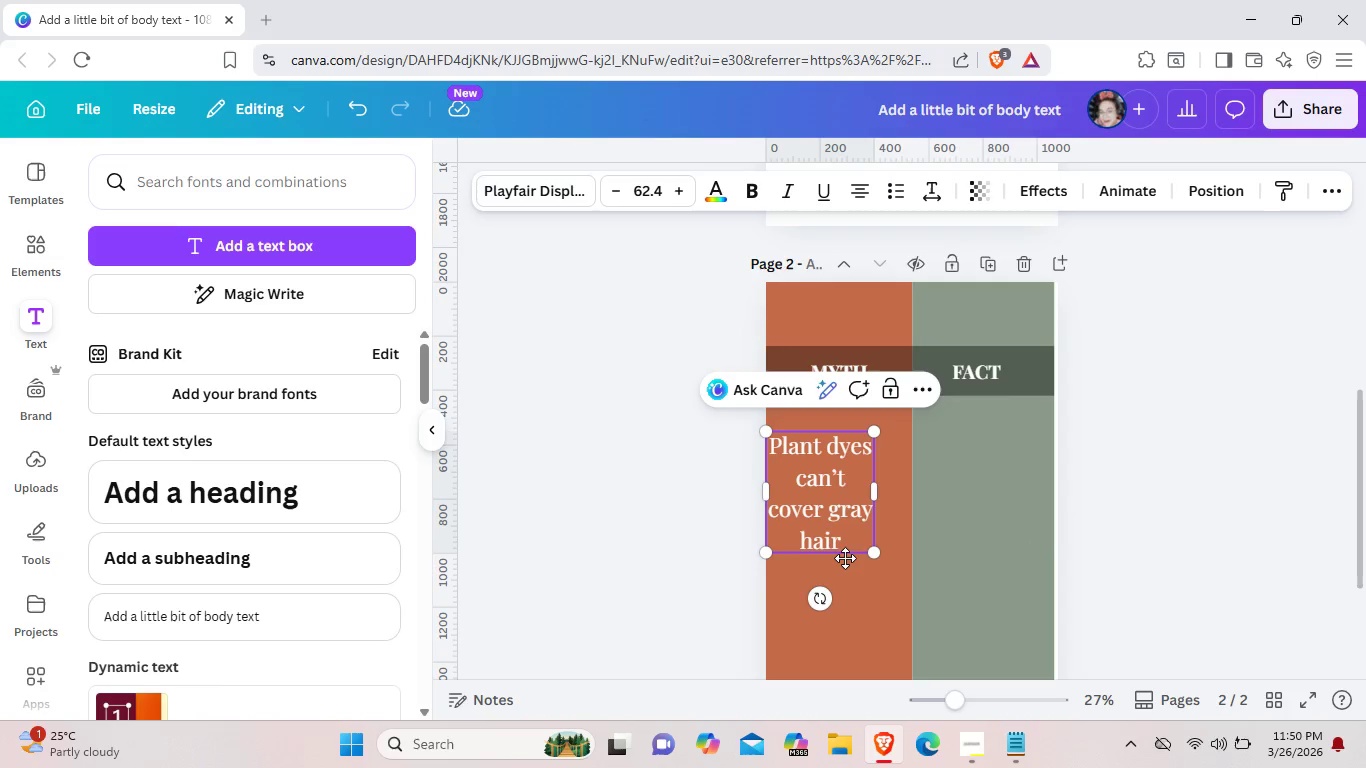 
left_click_drag(start_coordinate=[846, 557], to_coordinate=[869, 564])
 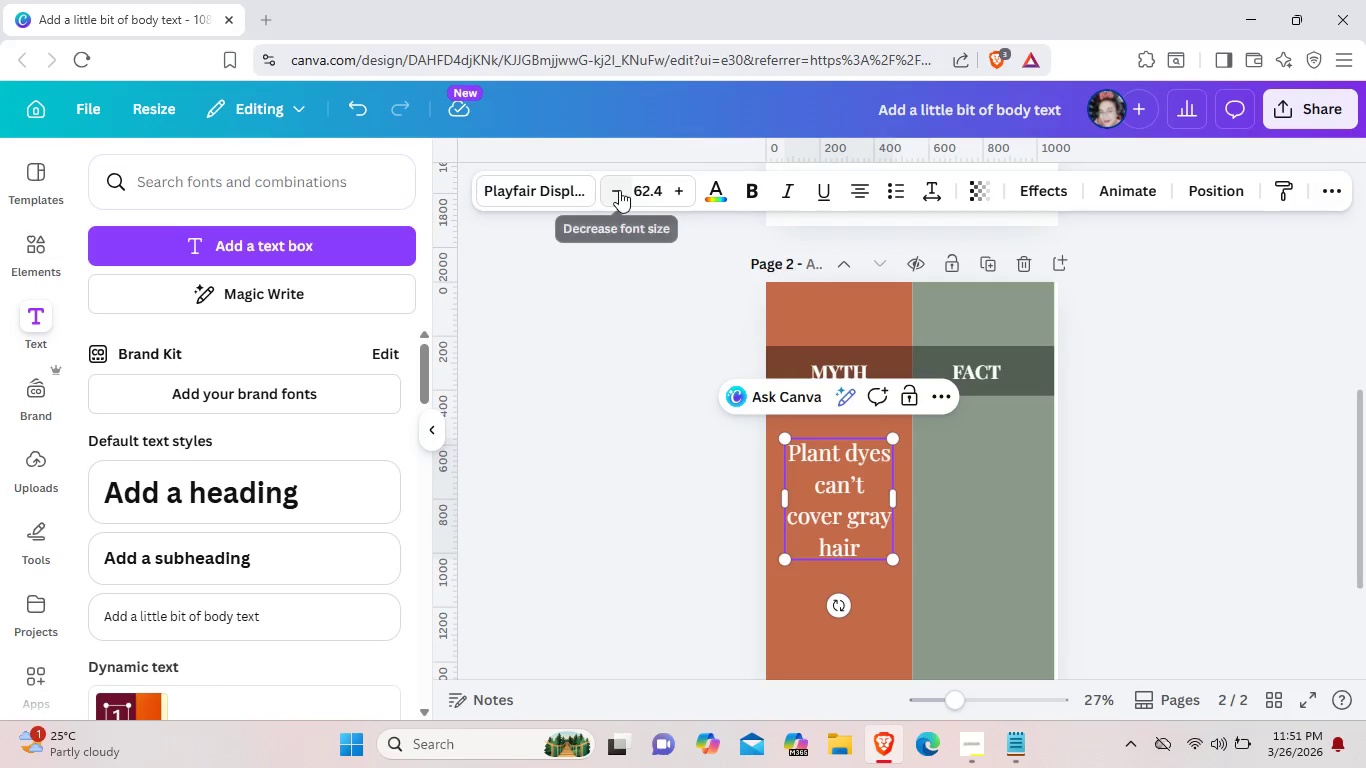 
double_click([619, 190])
 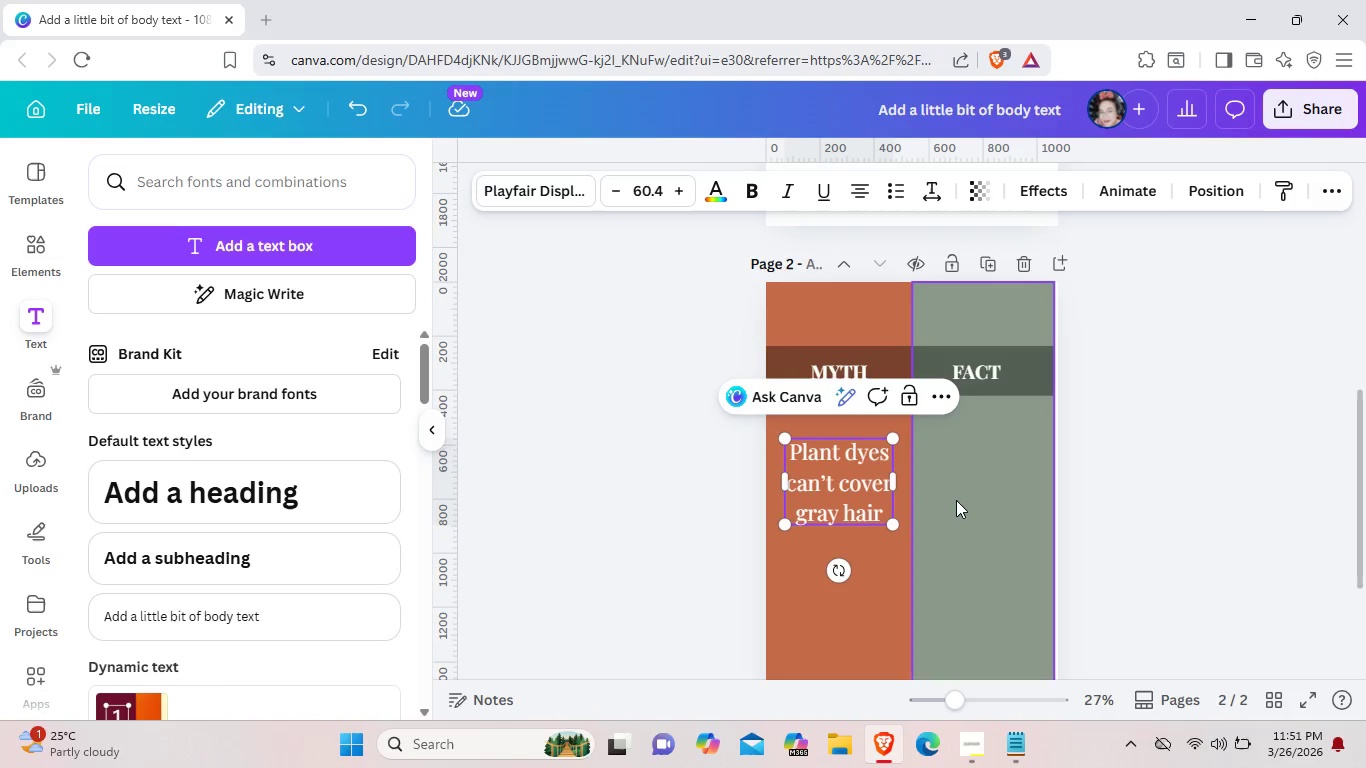 
left_click([958, 501])
 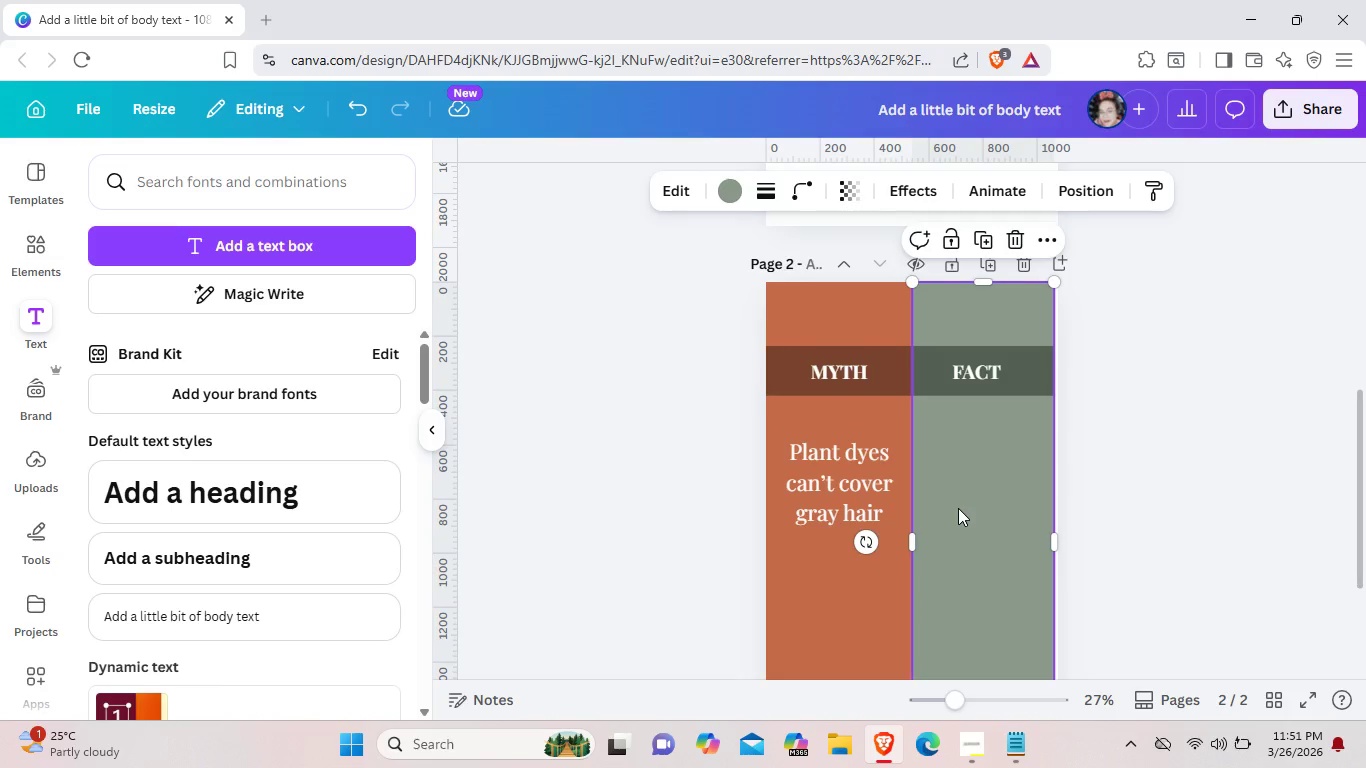 
scroll: coordinate [940, 574], scroll_direction: down, amount: 3.0
 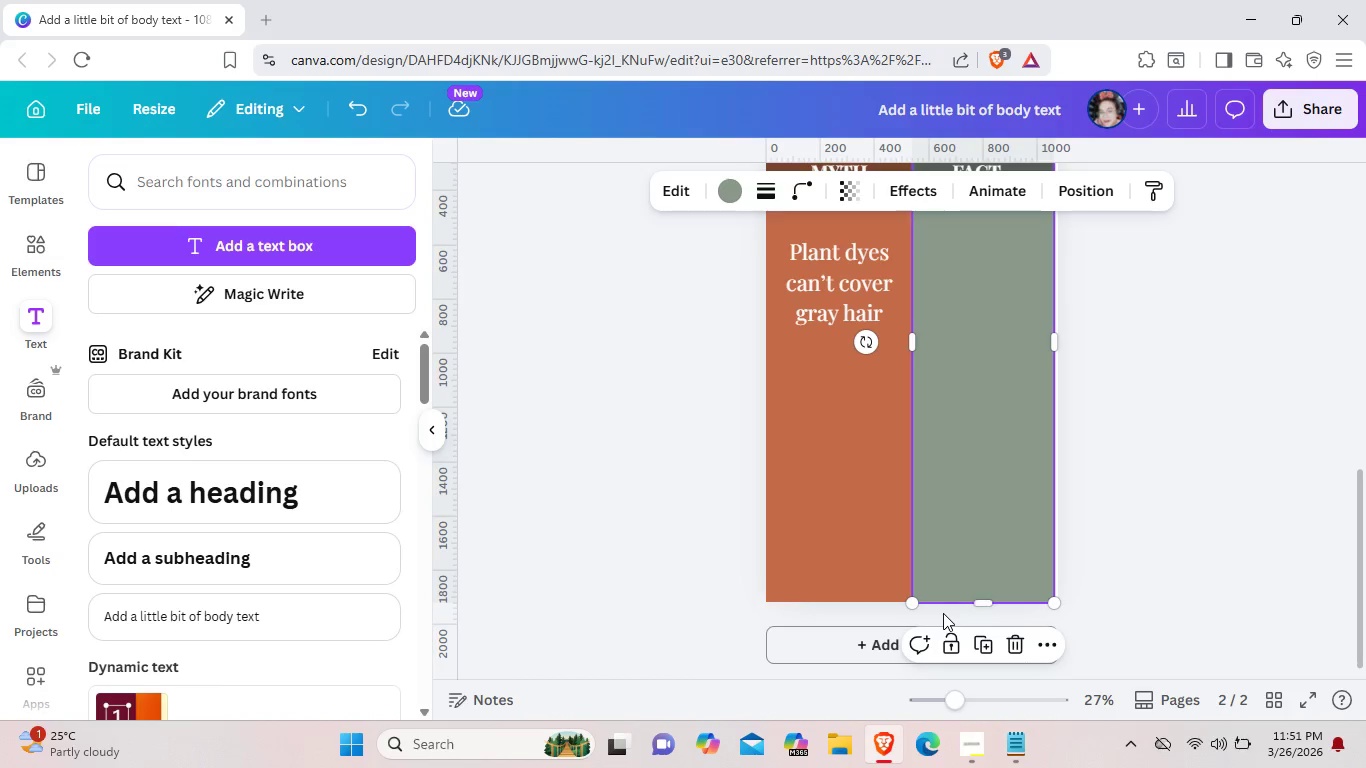 
scroll: coordinate [943, 613], scroll_direction: up, amount: 2.0
 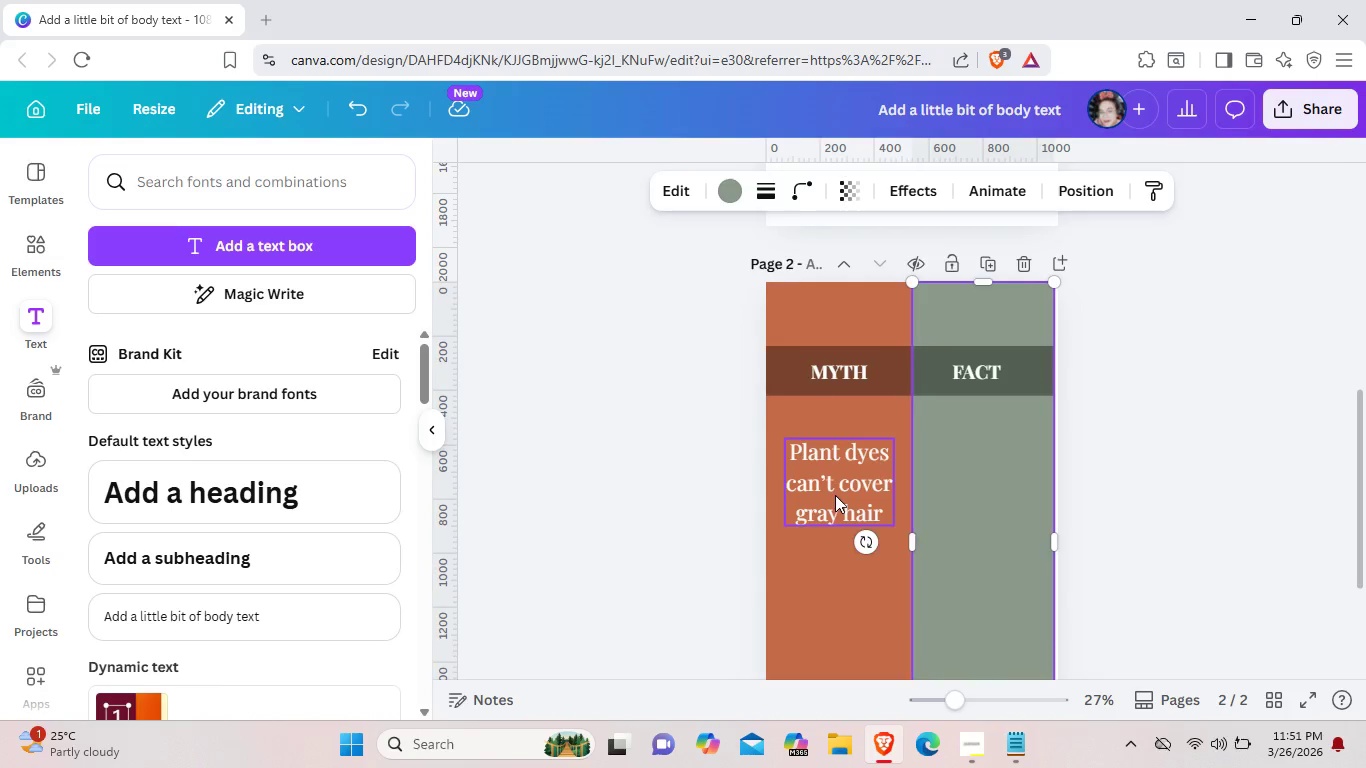 
left_click([835, 495])
 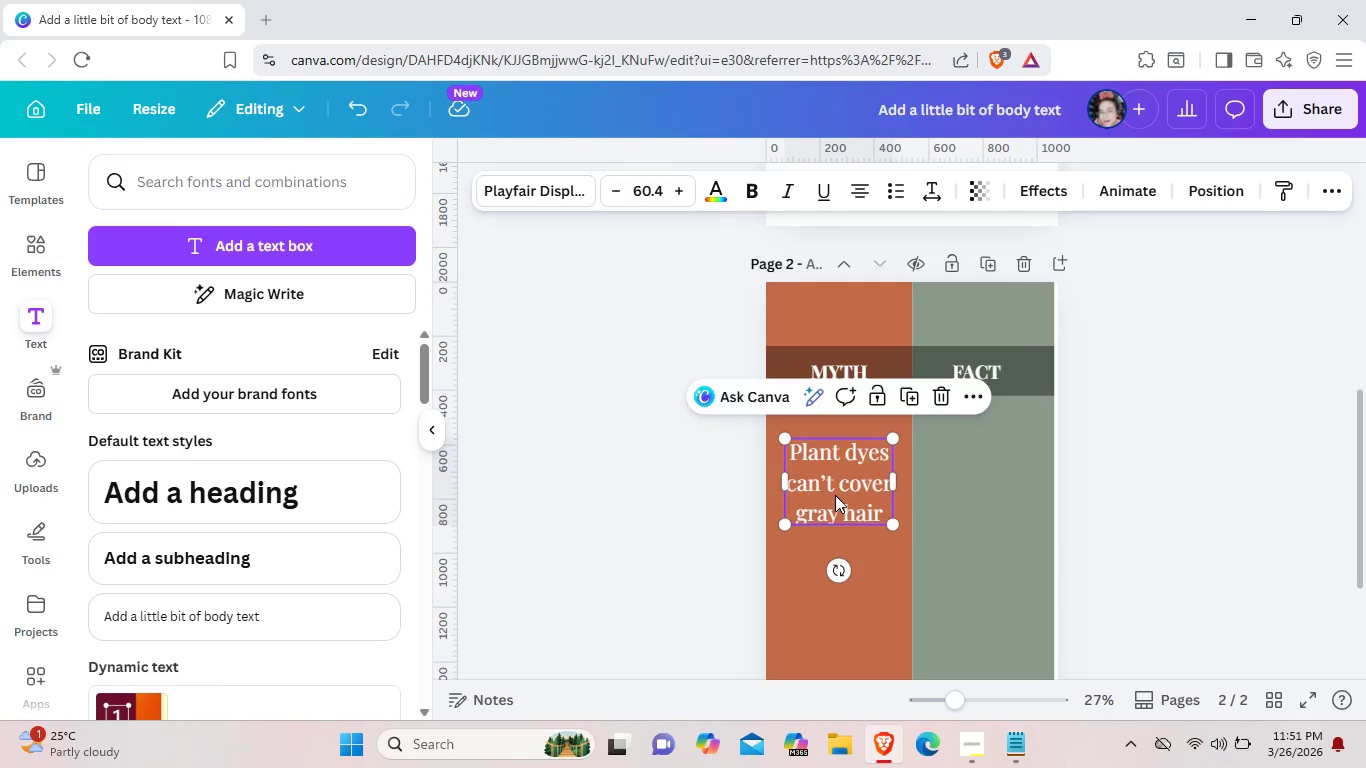 
key(Control+C)
 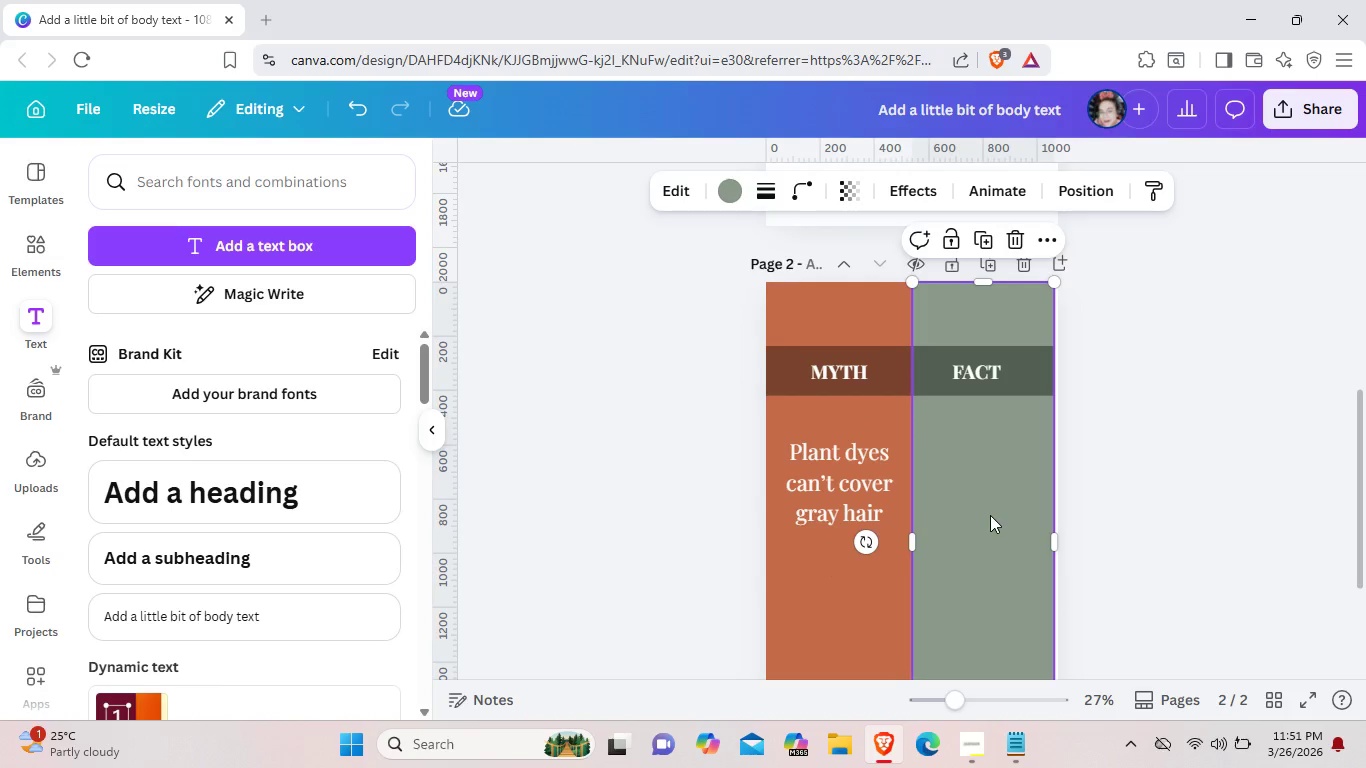 
key(Control+V)
 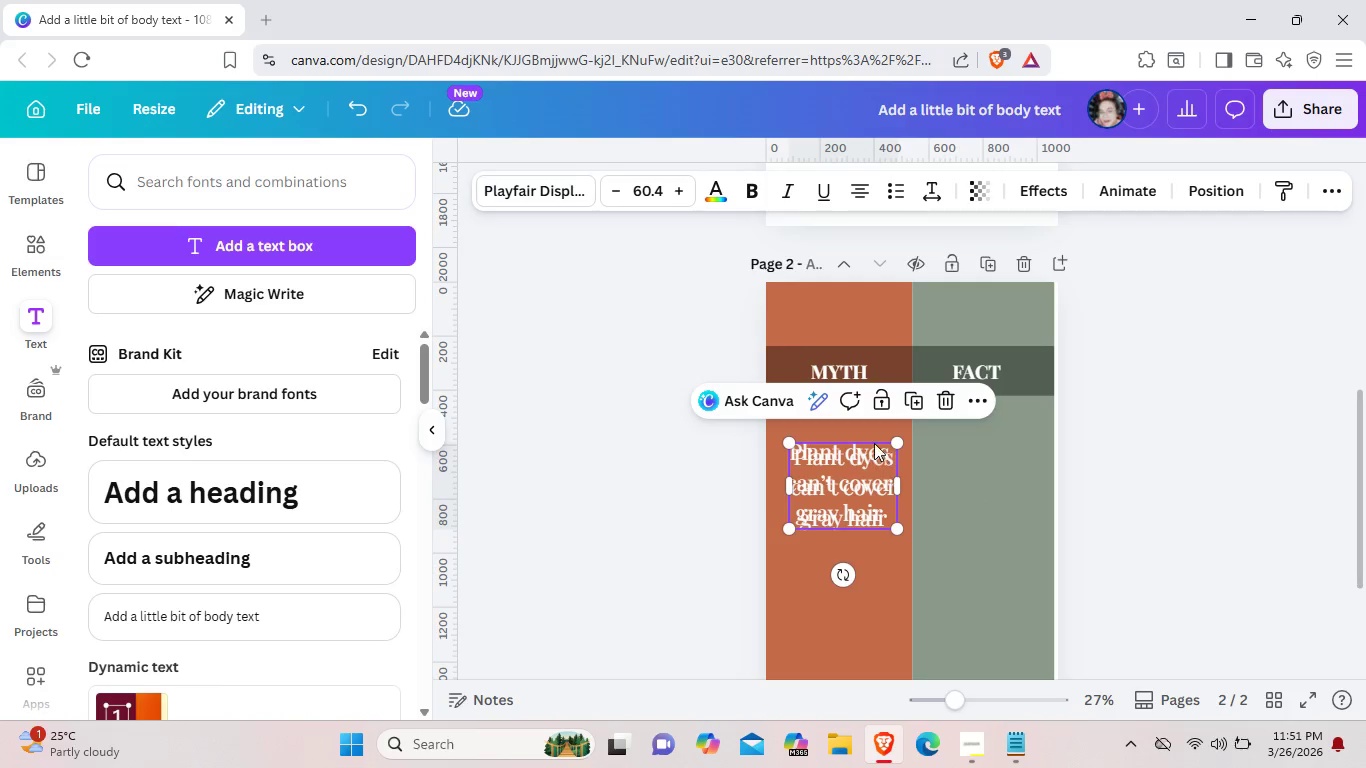 
left_click_drag(start_coordinate=[860, 448], to_coordinate=[998, 447])
 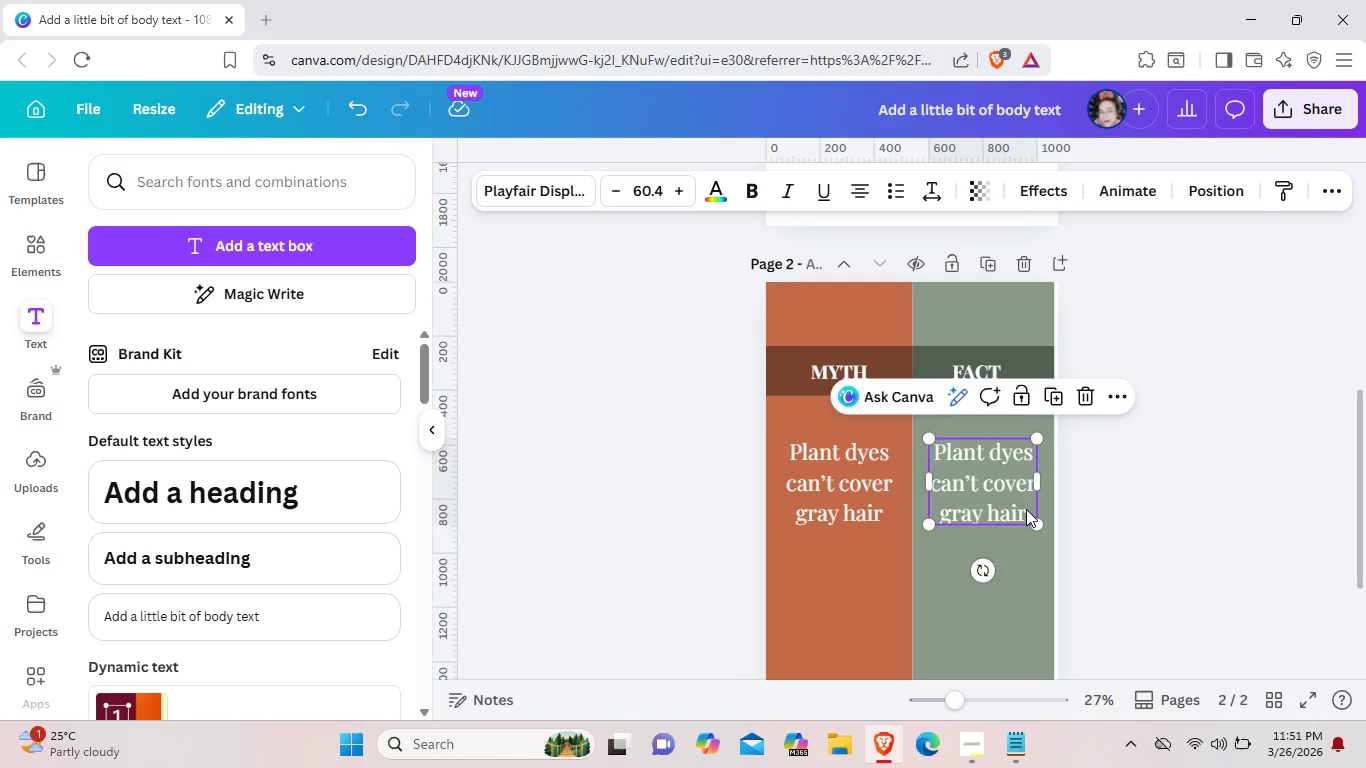 
left_click([1026, 509])
 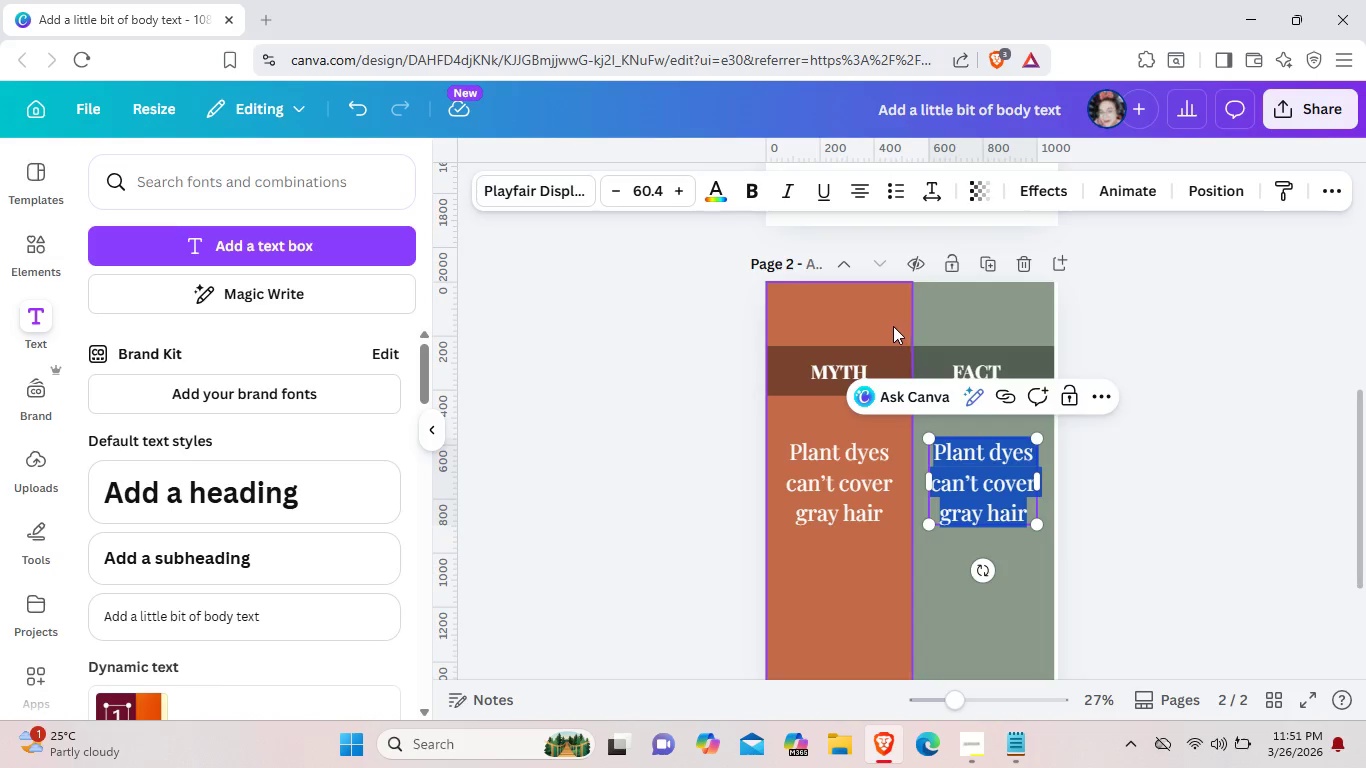 
key(Backspace)
type(bo)
key(Backspace)
key(Backspace)
type(Botanical o)
key(Backspace)
type(pt)
key(Backspace)
type(i)
 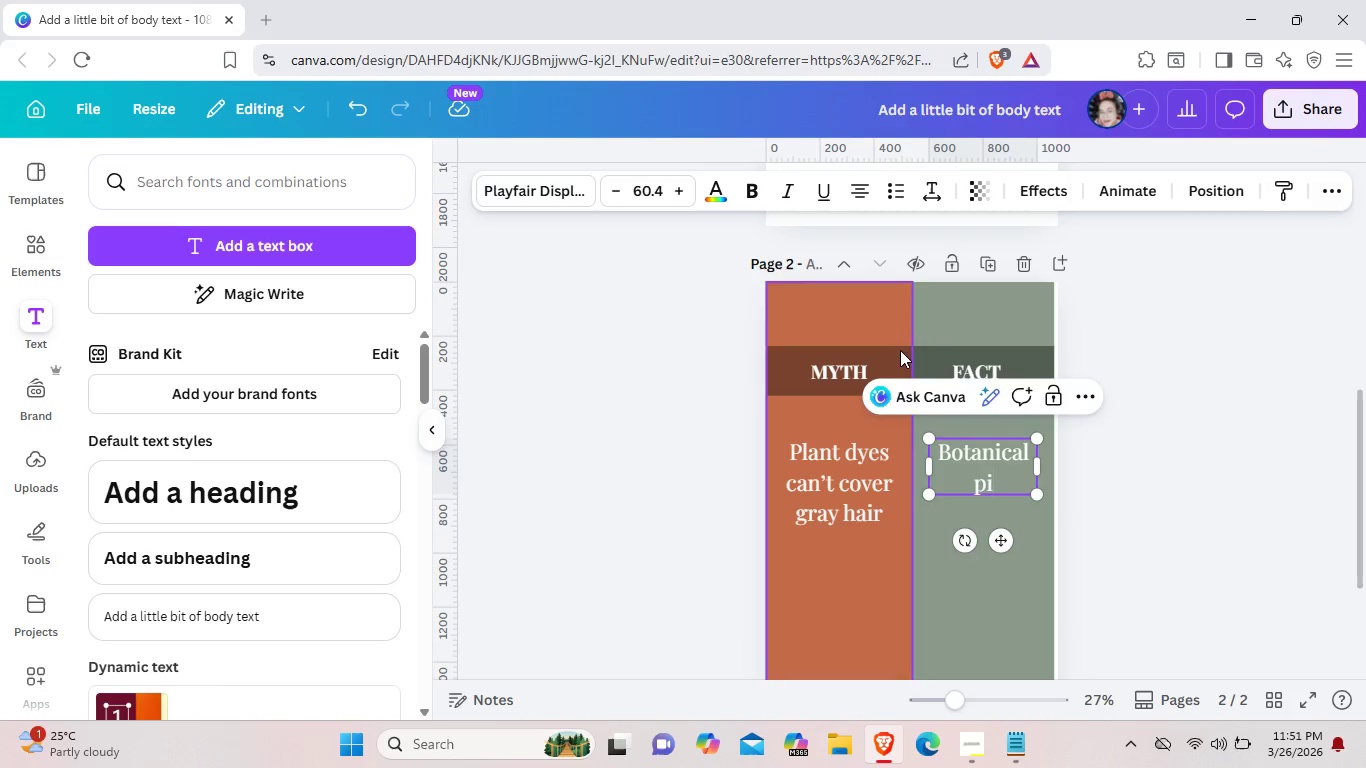 
type(gmnen)
key(Backspace)
key(Backspace)
key(Backspace)
key(Backspace)
type(ments p)
key(Backspace)
type(layer and build rich, natural gray coveage over time.)
 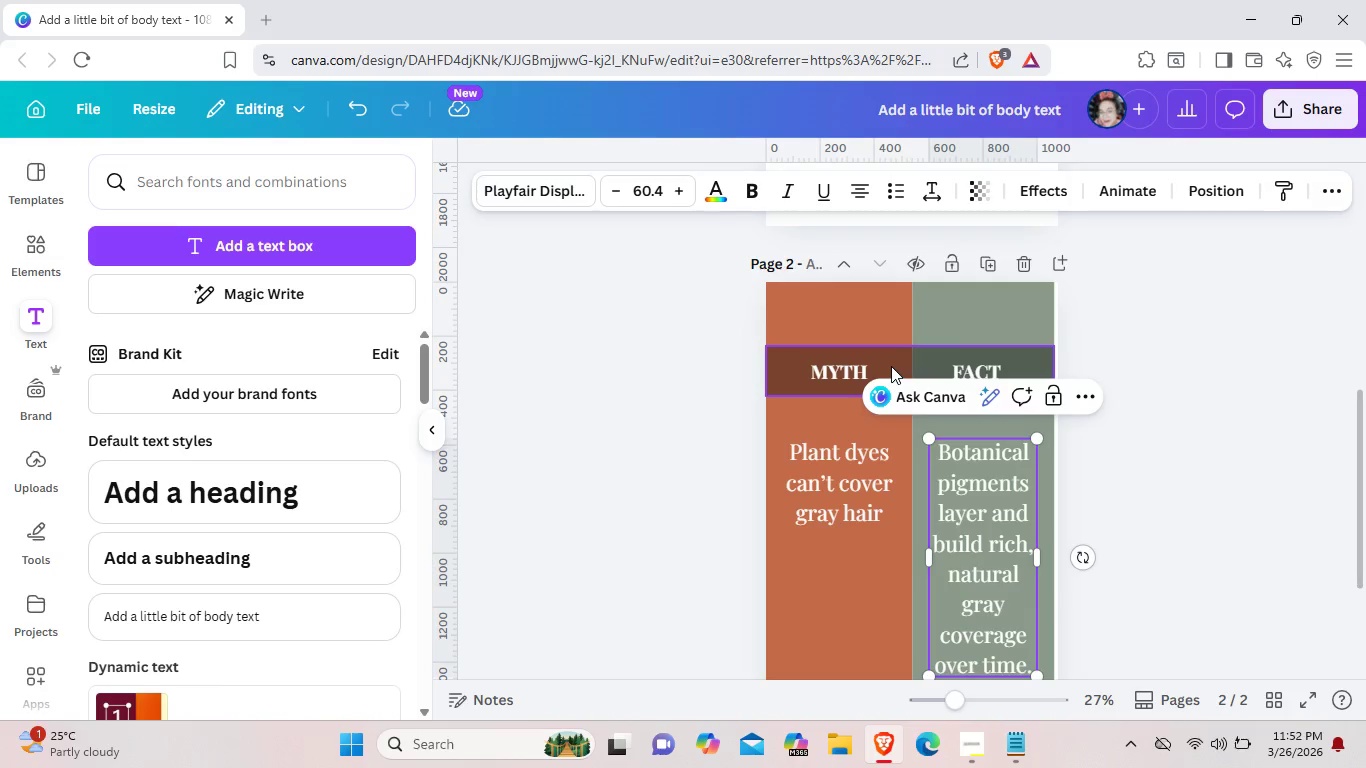 
left_click([1217, 467])
 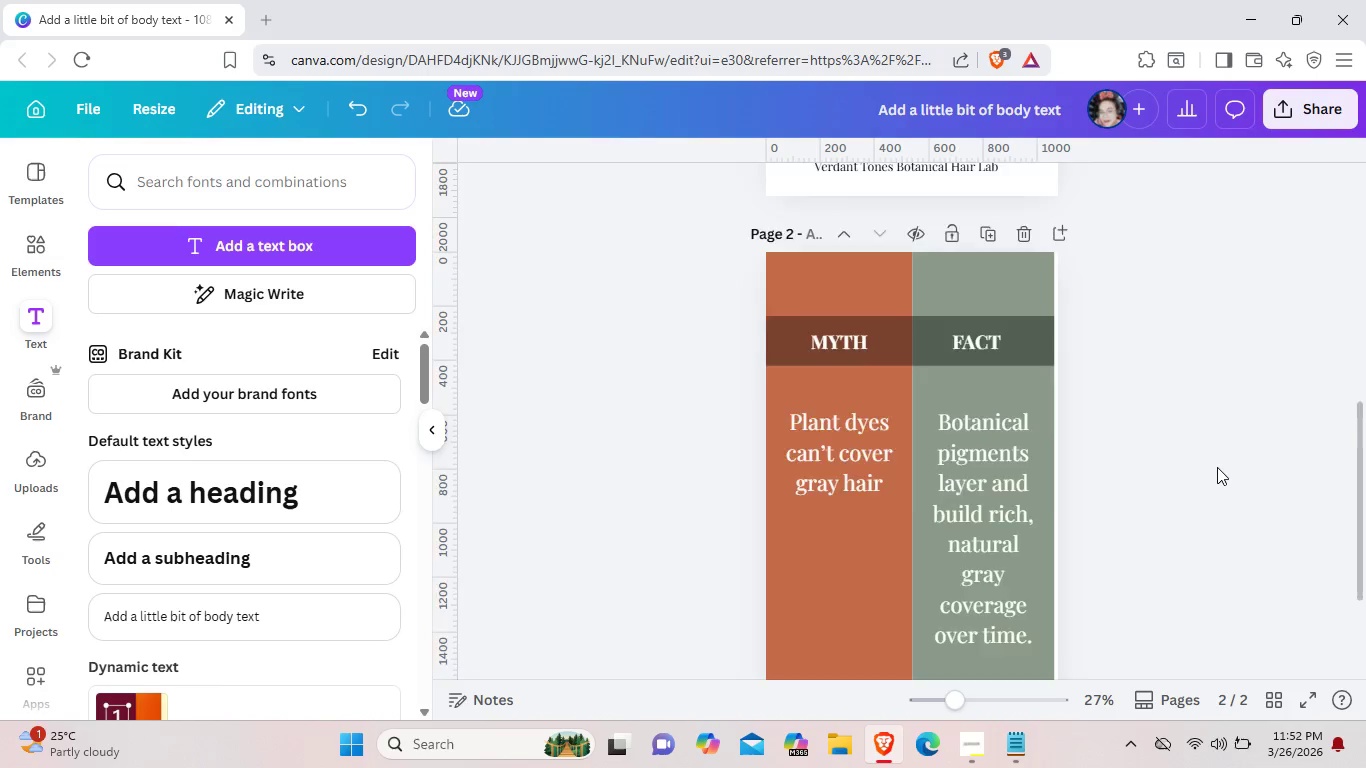 
scroll: coordinate [1217, 467], scroll_direction: down, amount: 2.0
 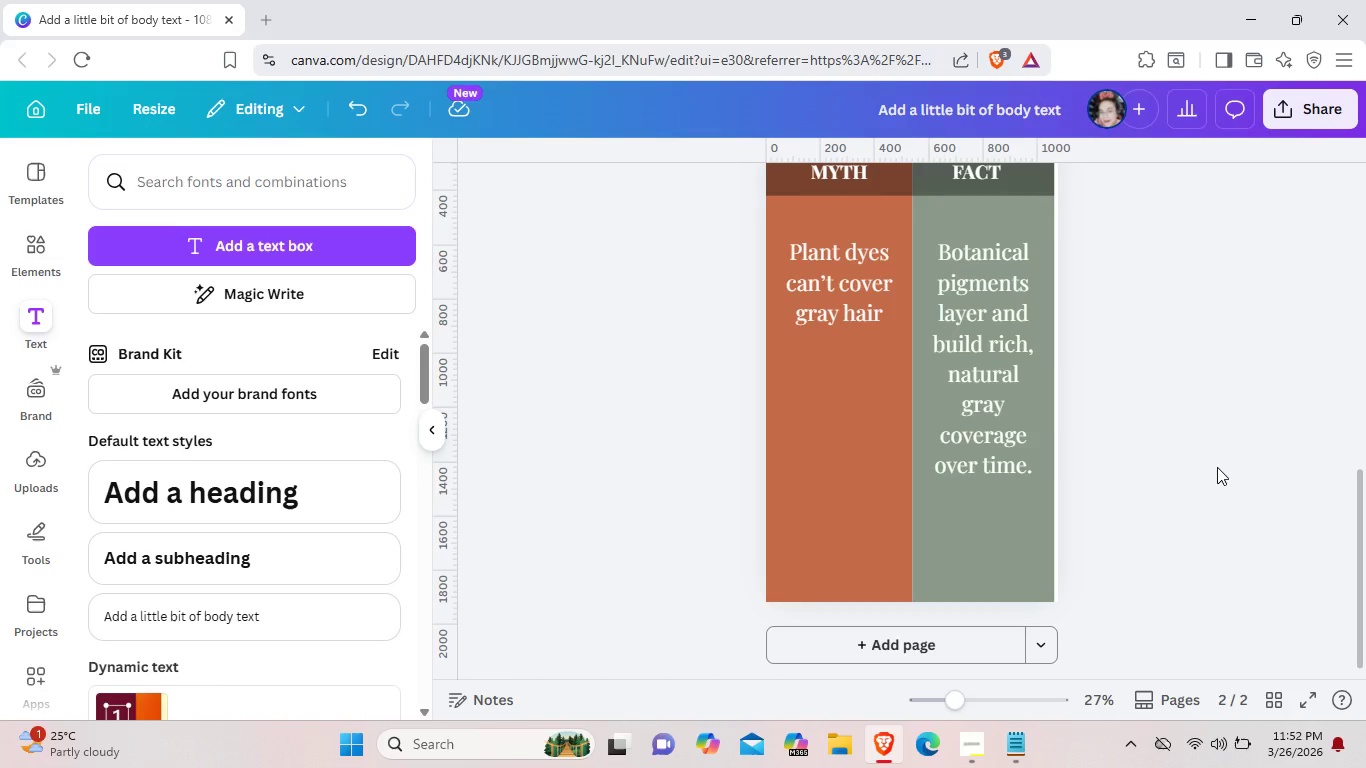 
wait(6.49)
 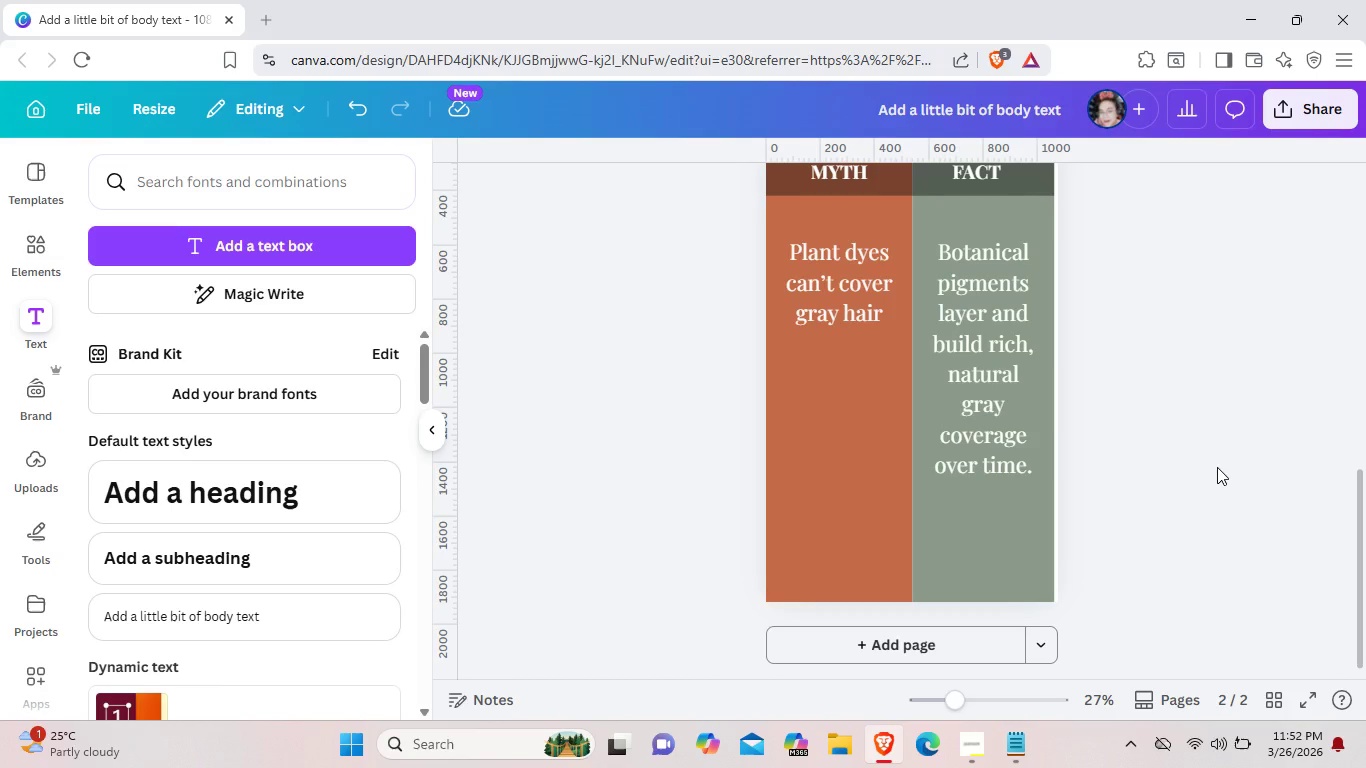 
scroll: coordinate [1218, 457], scroll_direction: up, amount: 2.0
 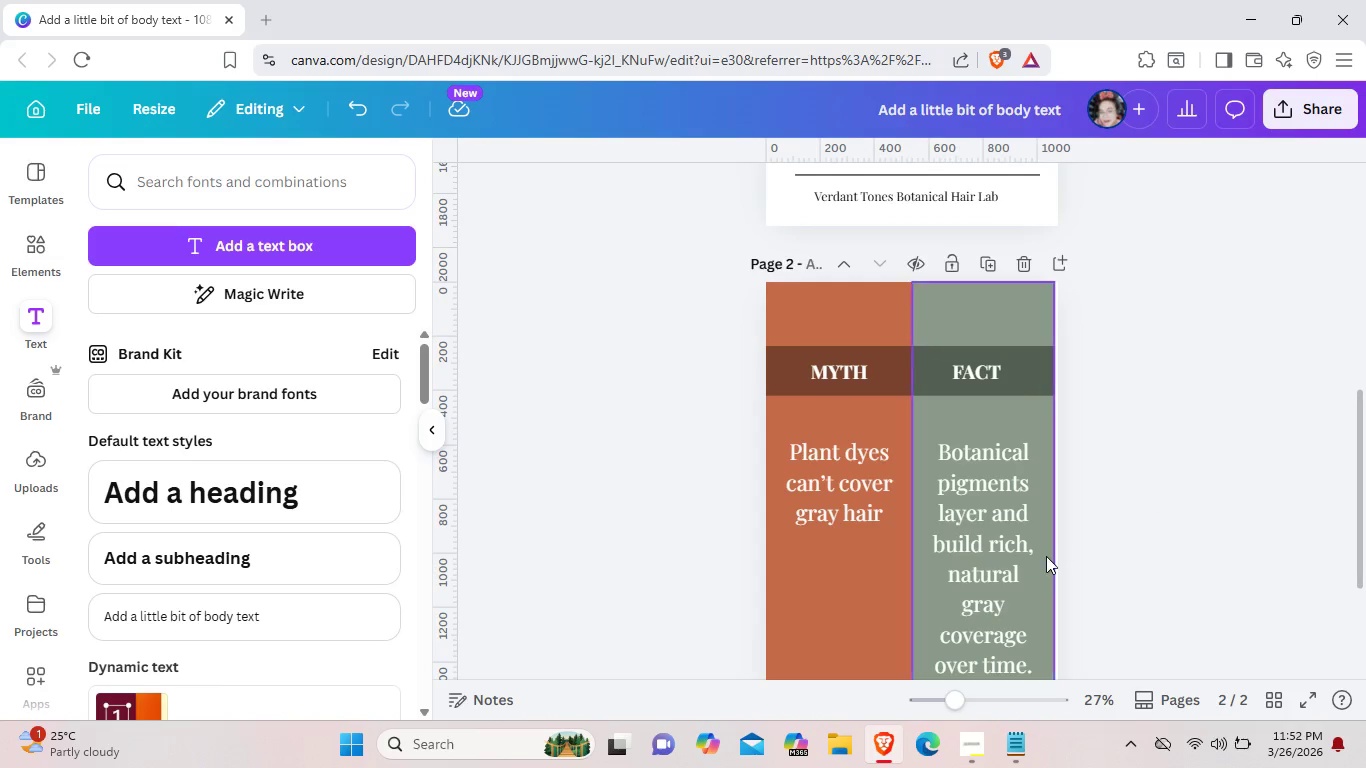 
scroll: coordinate [1046, 556], scroll_direction: down, amount: 1.0
 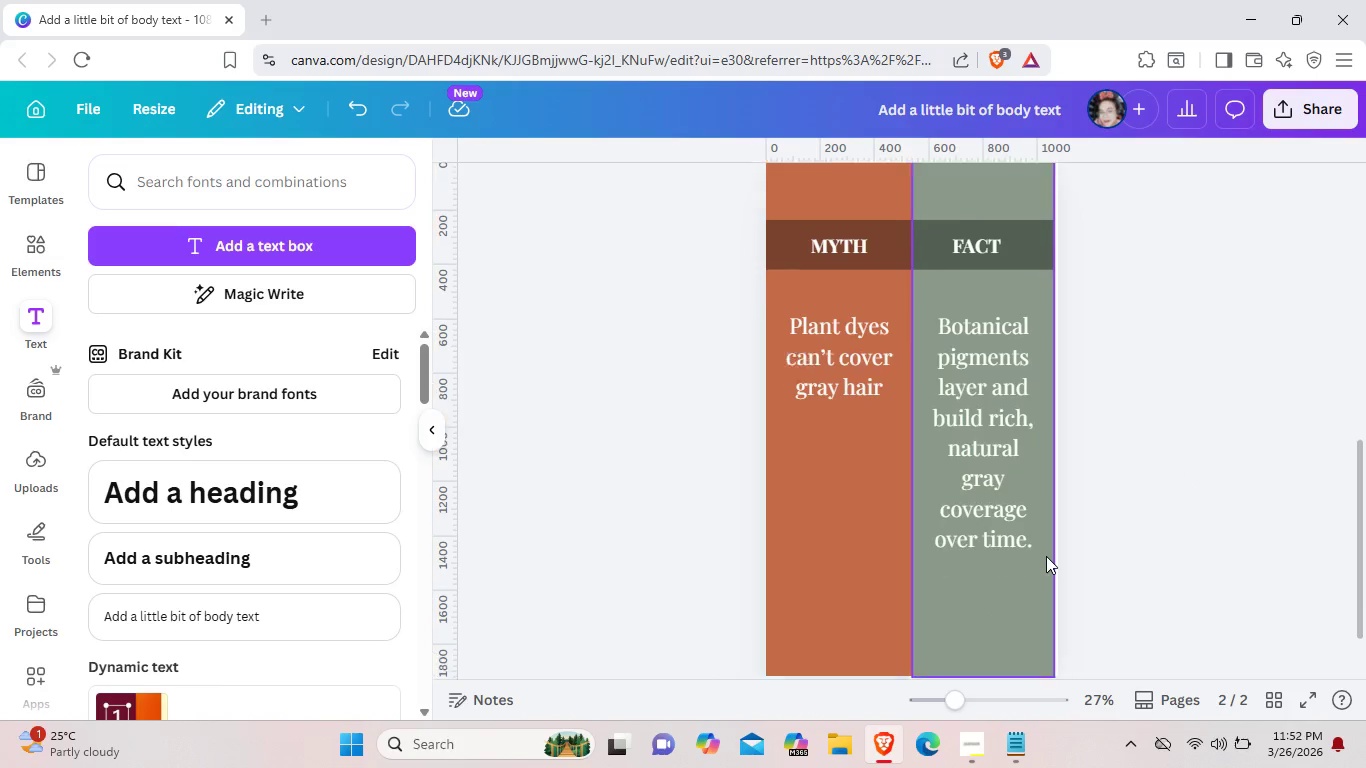 
scroll: coordinate [1043, 557], scroll_direction: up, amount: 5.0
 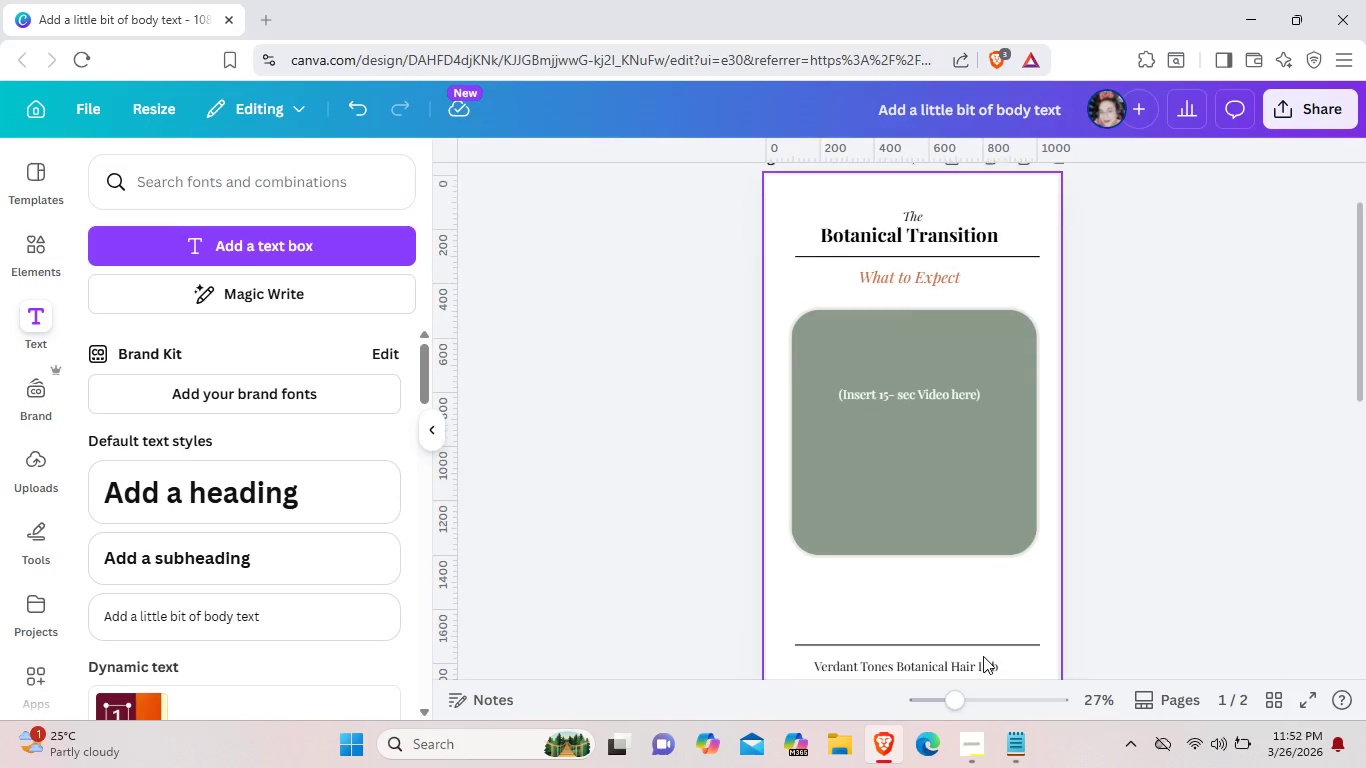 
scroll: coordinate [983, 656], scroll_direction: down, amount: 1.0
 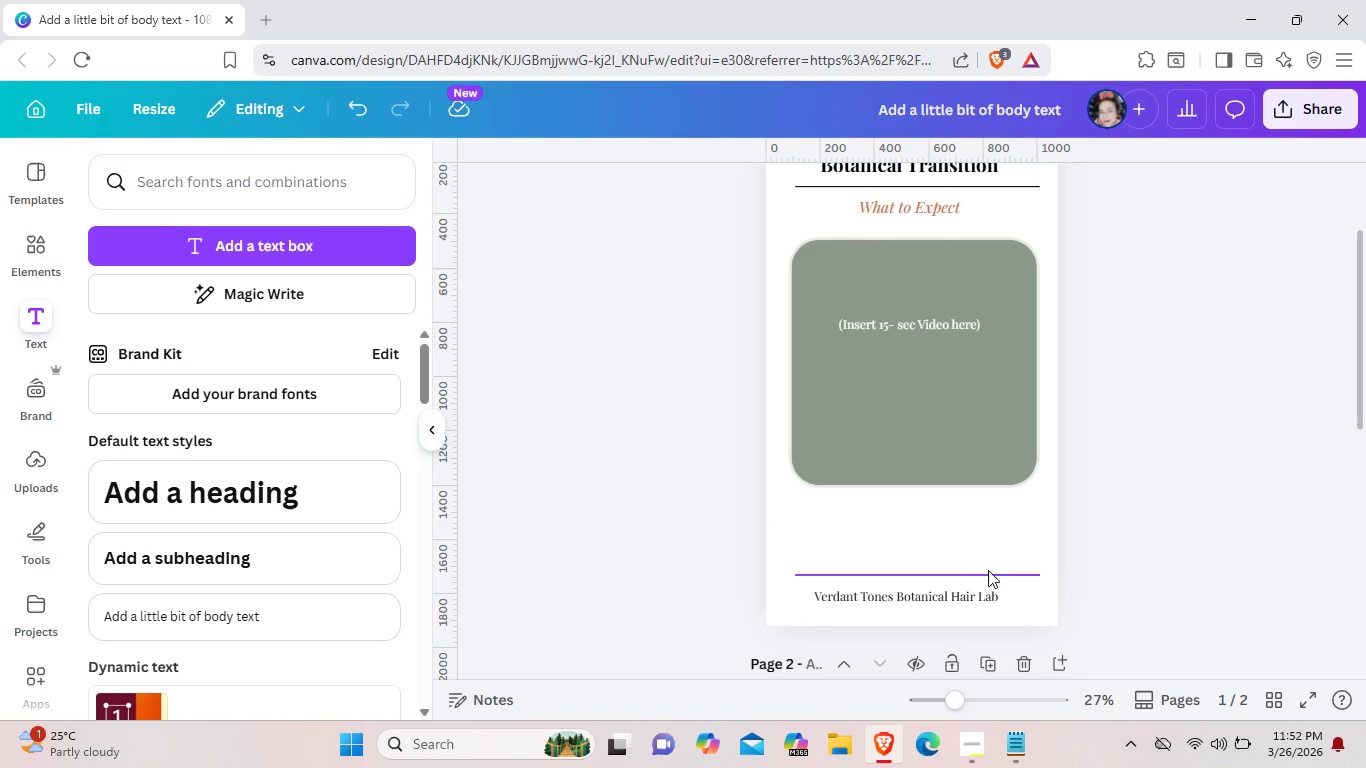 
left_click([988, 570])
 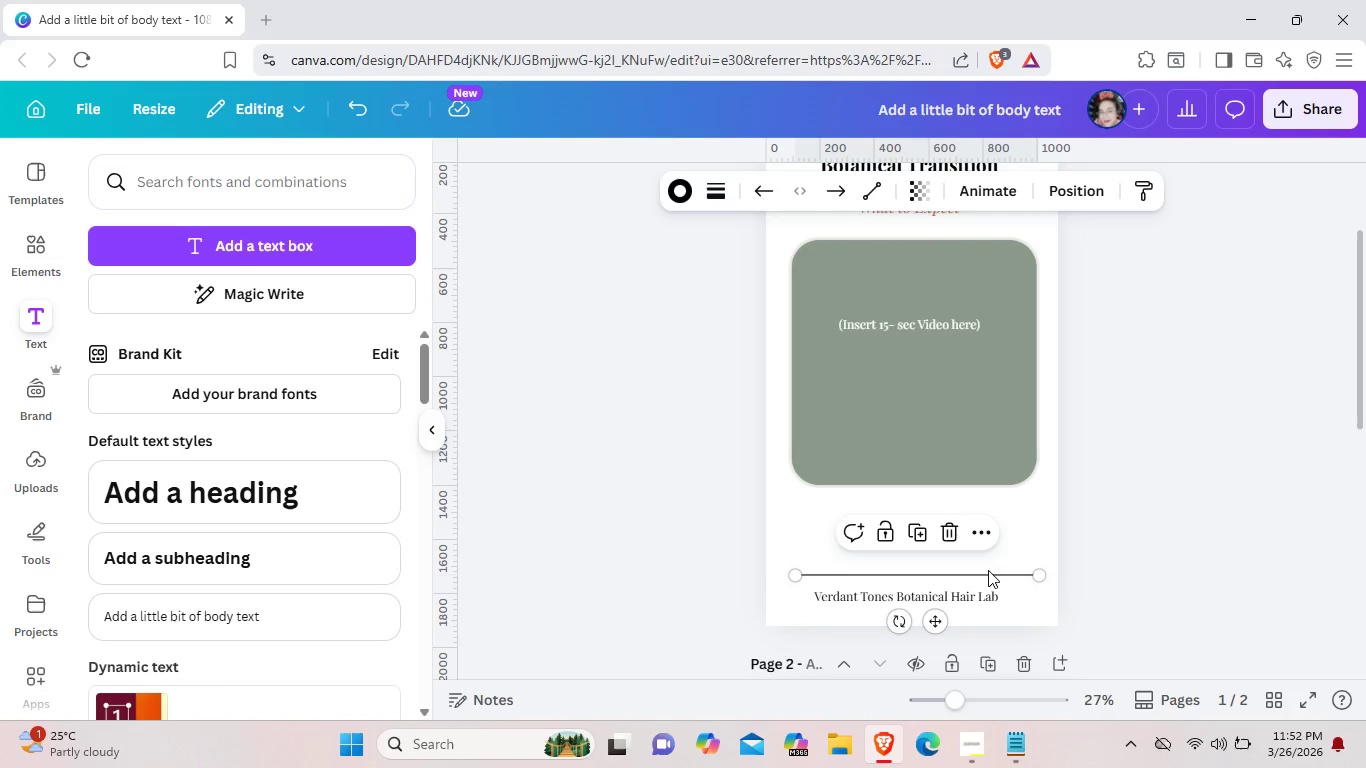 
key(Control+C)
 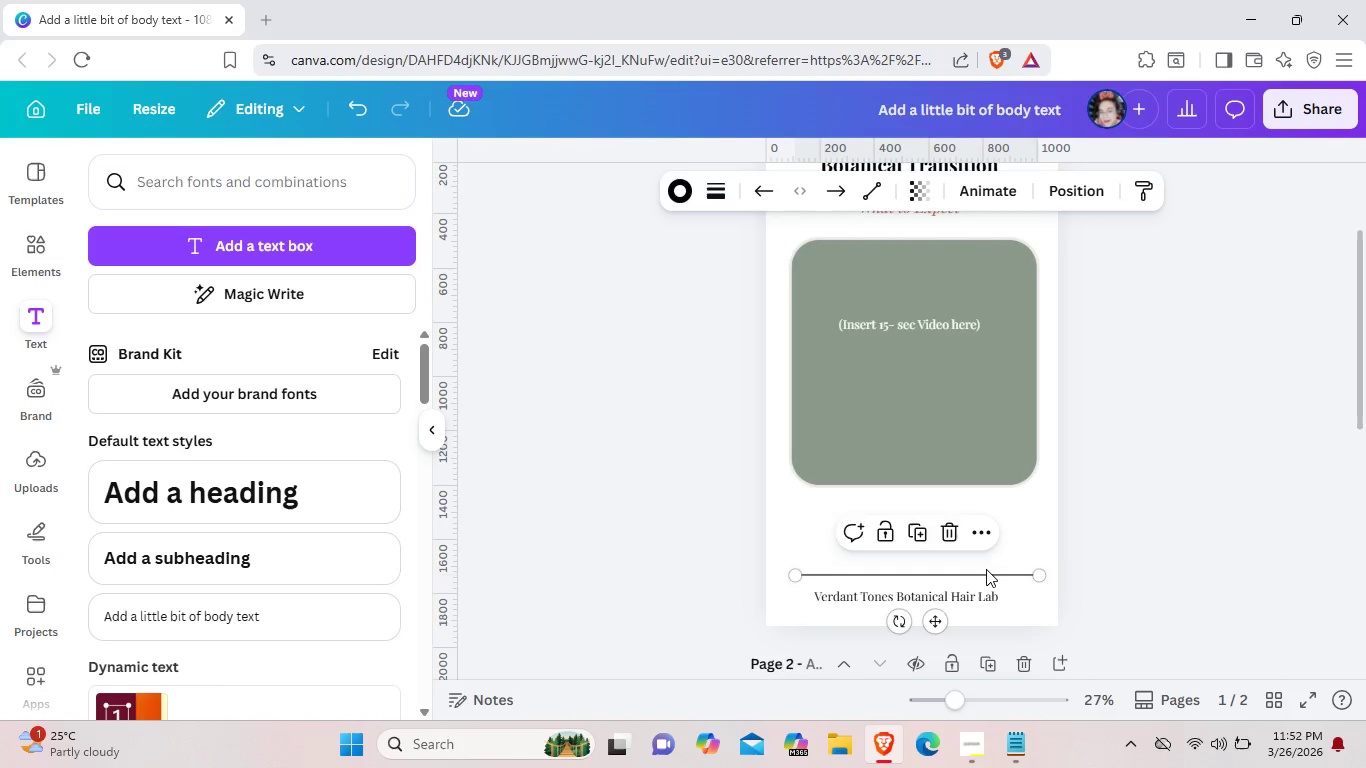 
scroll: coordinate [886, 616], scroll_direction: down, amount: 6.0
 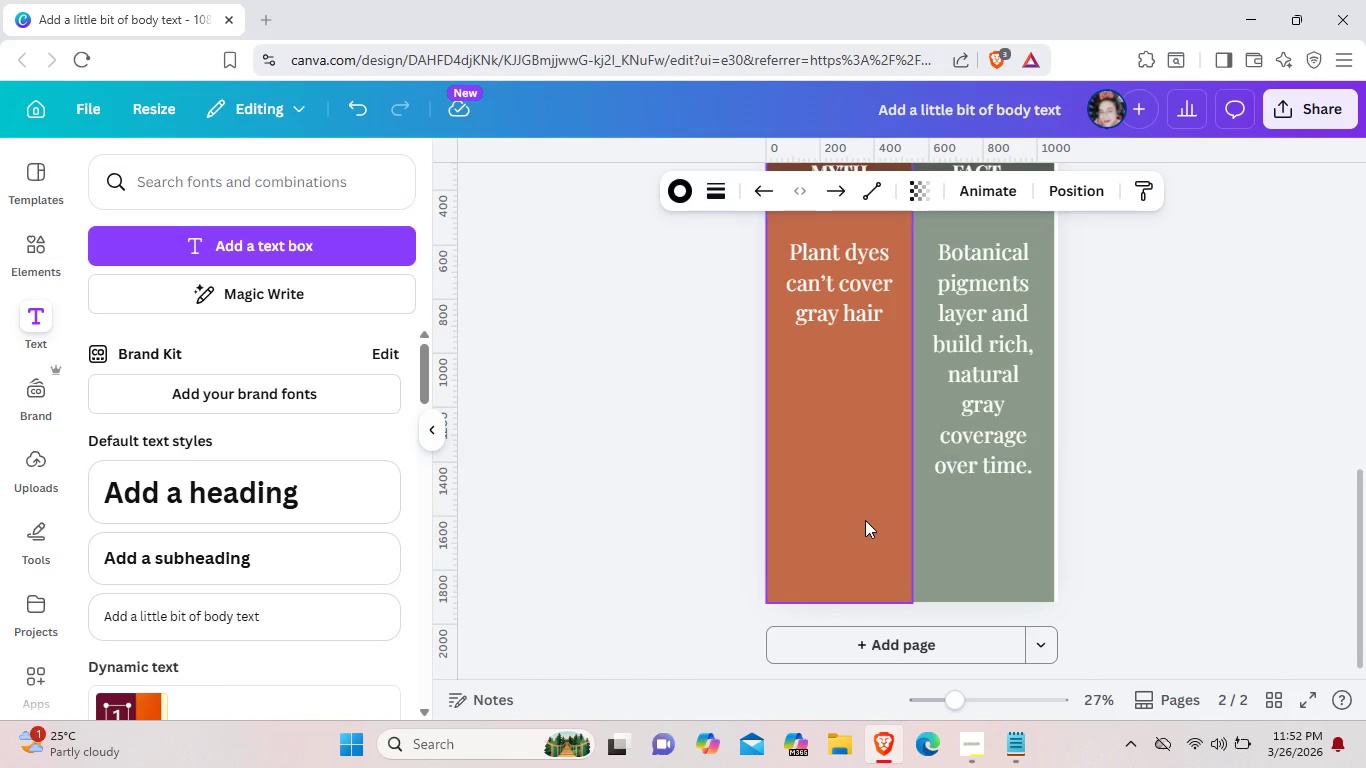 
key(Control+V)
 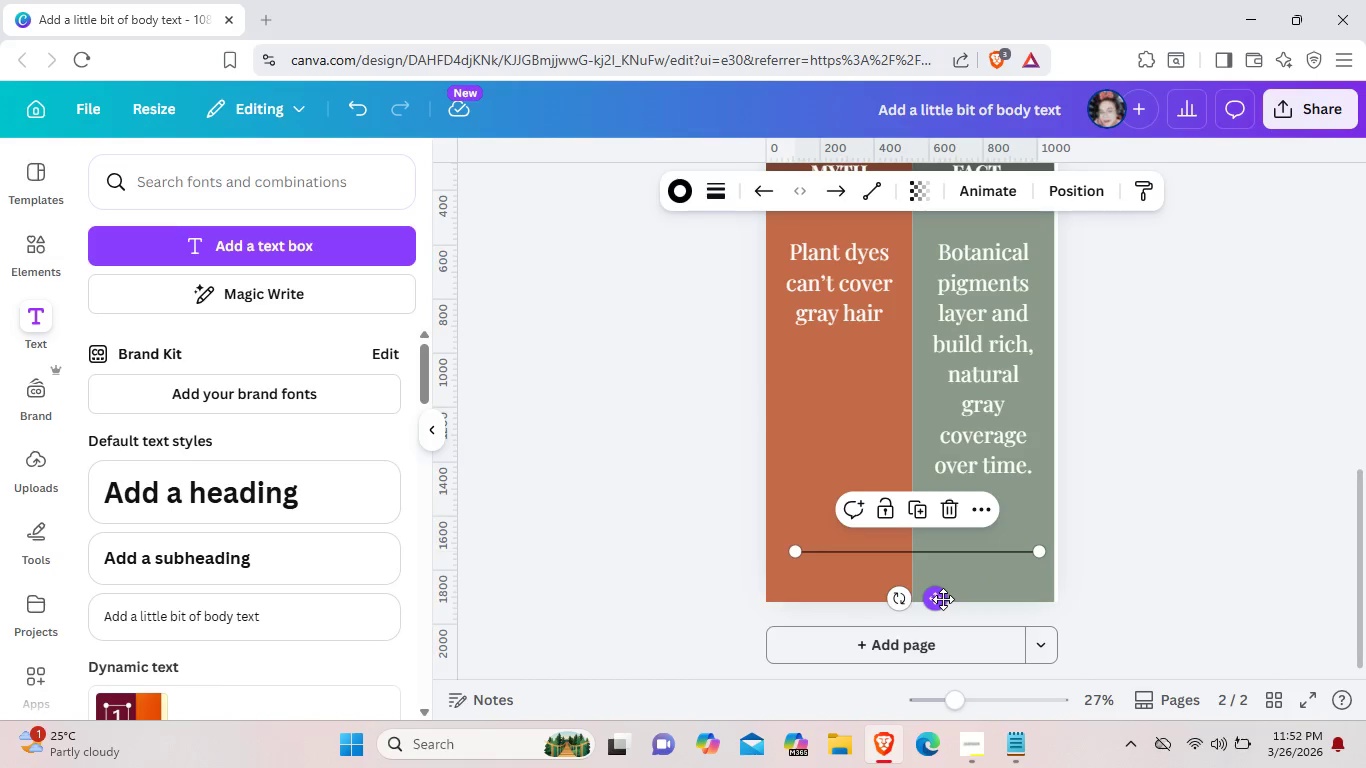 
left_click_drag(start_coordinate=[943, 599], to_coordinate=[943, 580])
 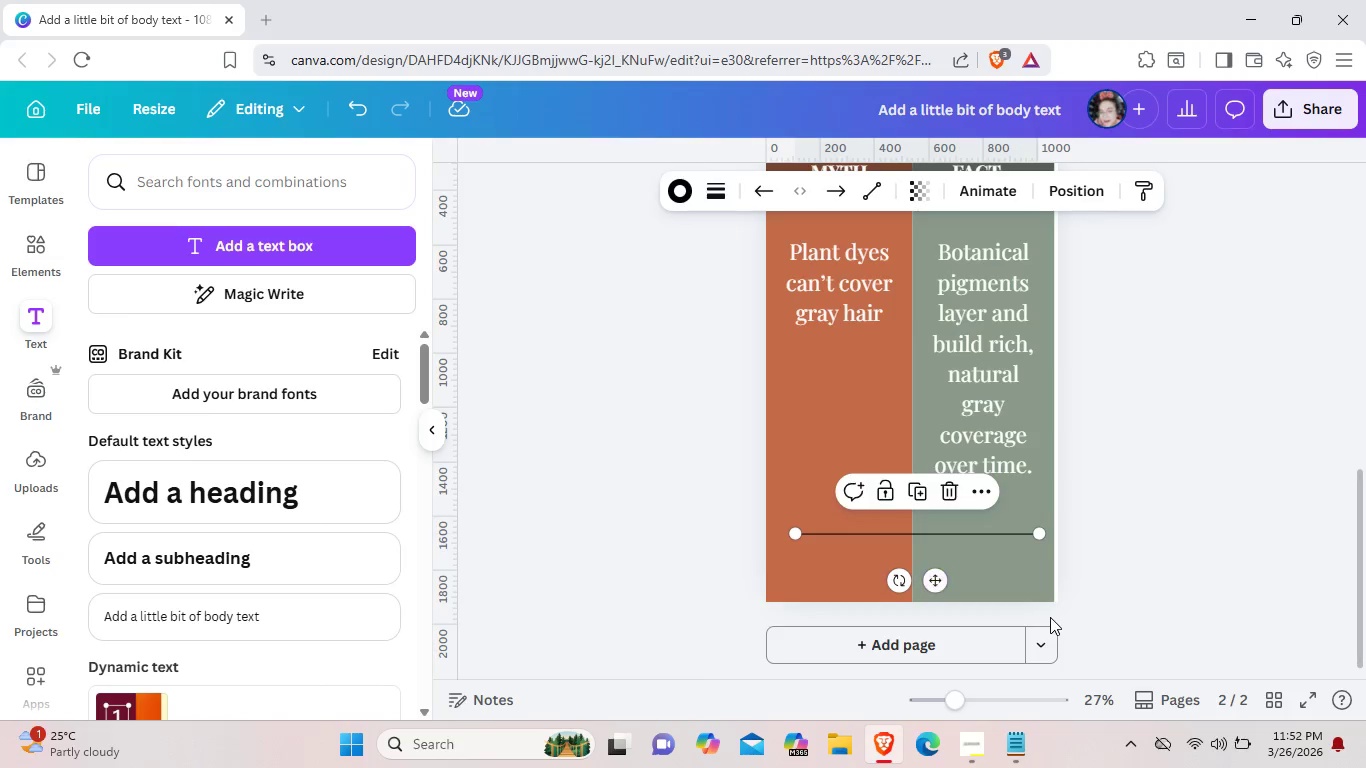 
scroll: coordinate [1050, 617], scroll_direction: up, amount: 2.0
 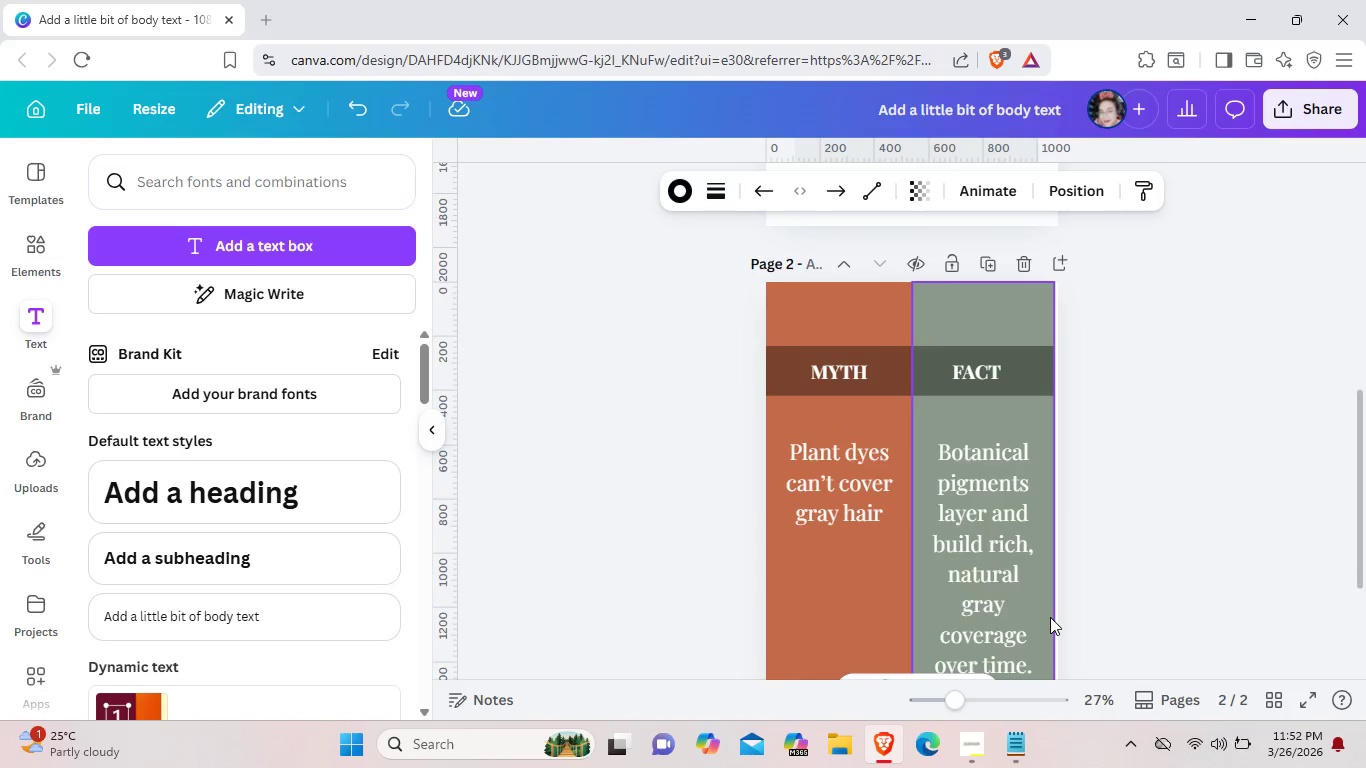 
scroll: coordinate [1050, 617], scroll_direction: down, amount: 2.0
 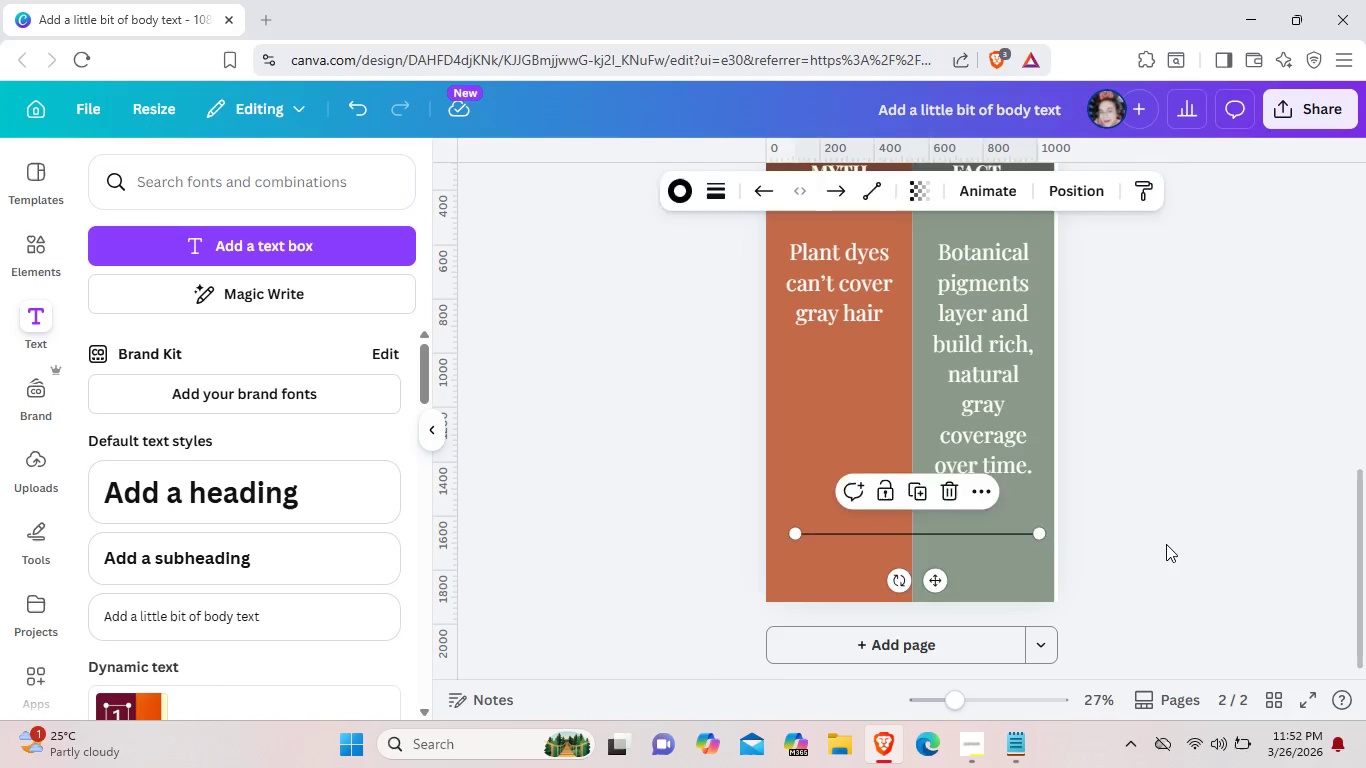 
left_click([1166, 544])
 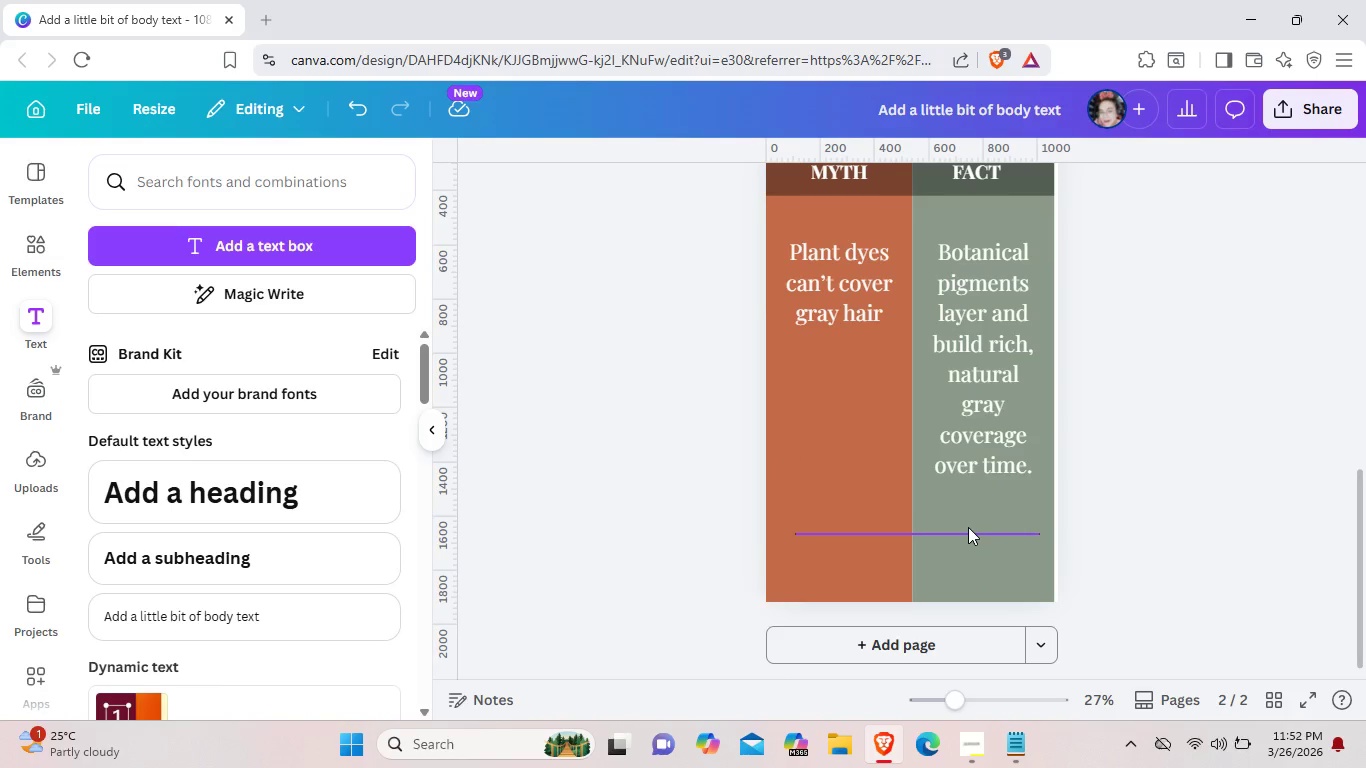 
left_click([968, 527])
 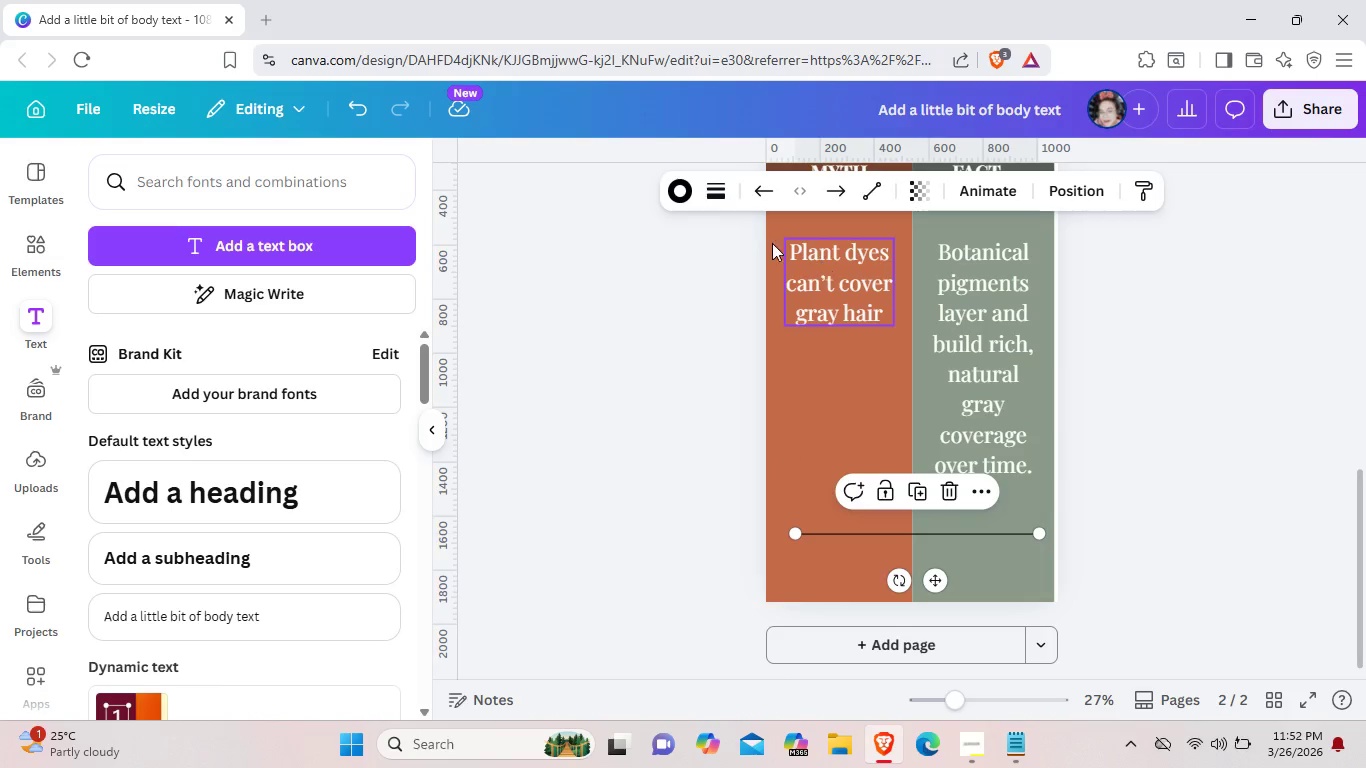 
left_click([684, 192])
 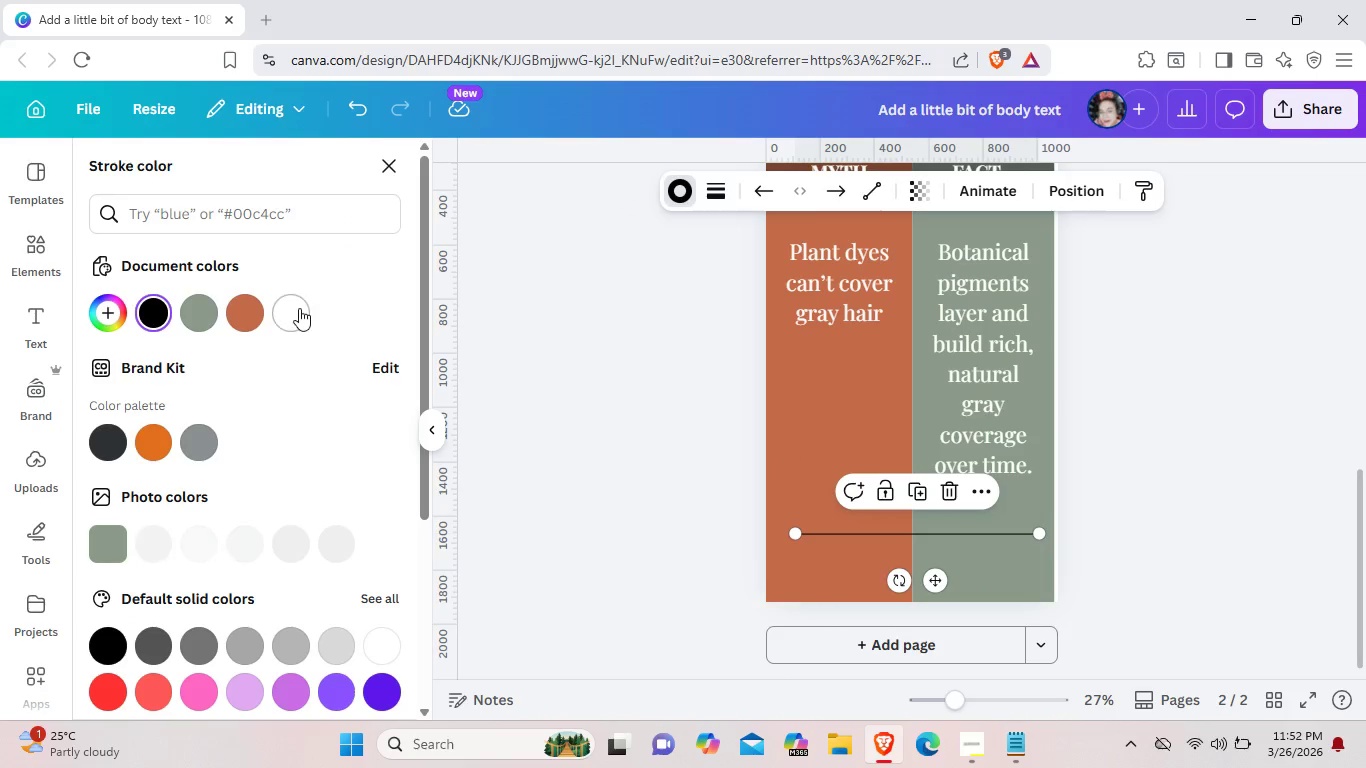 
left_click([299, 308])
 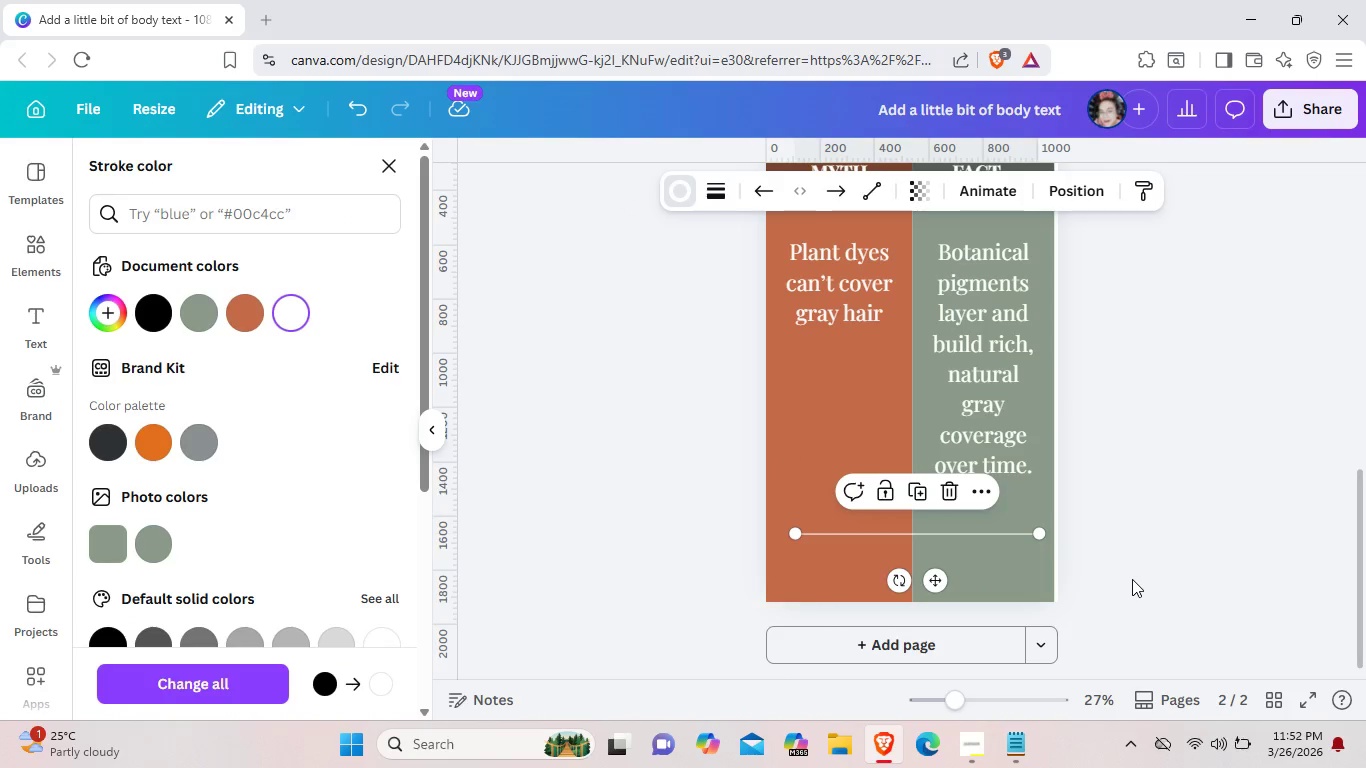 
left_click([1133, 579])
 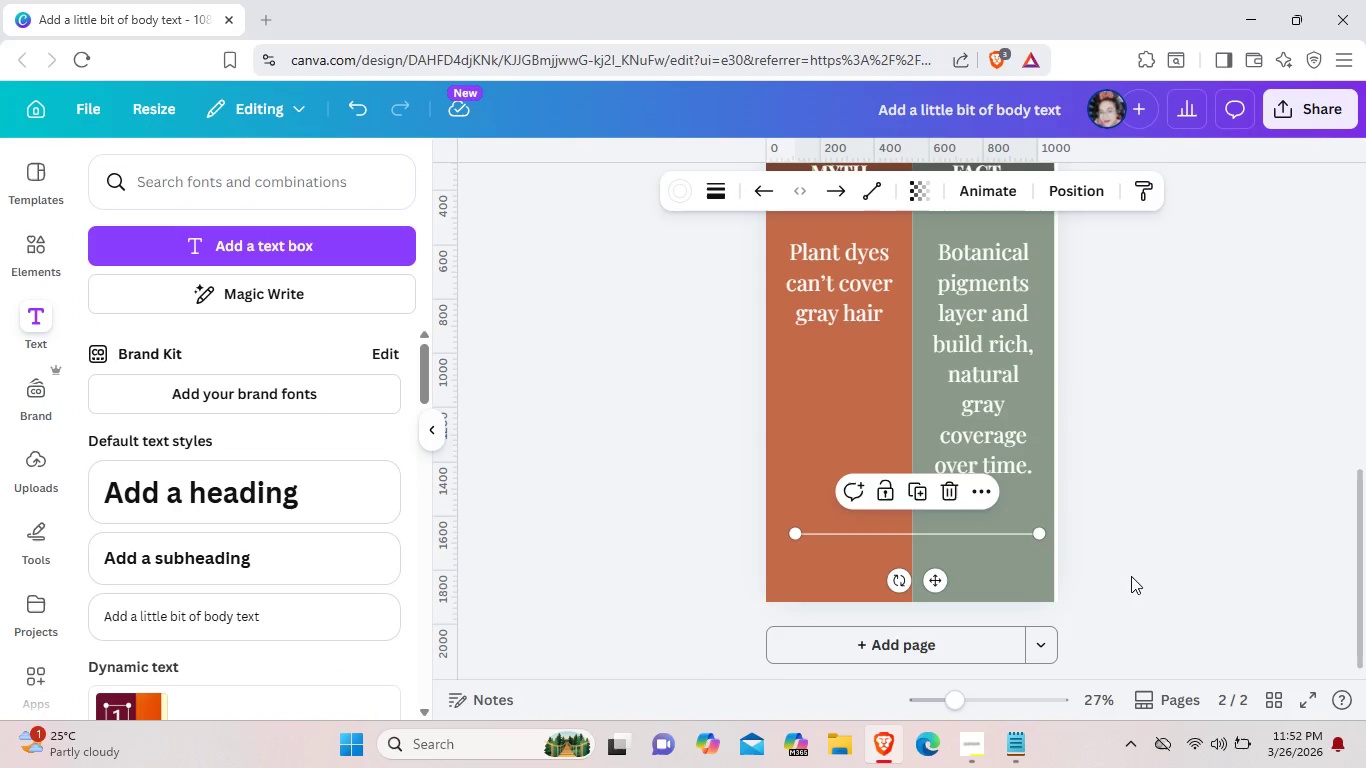 
left_click([1131, 576])
 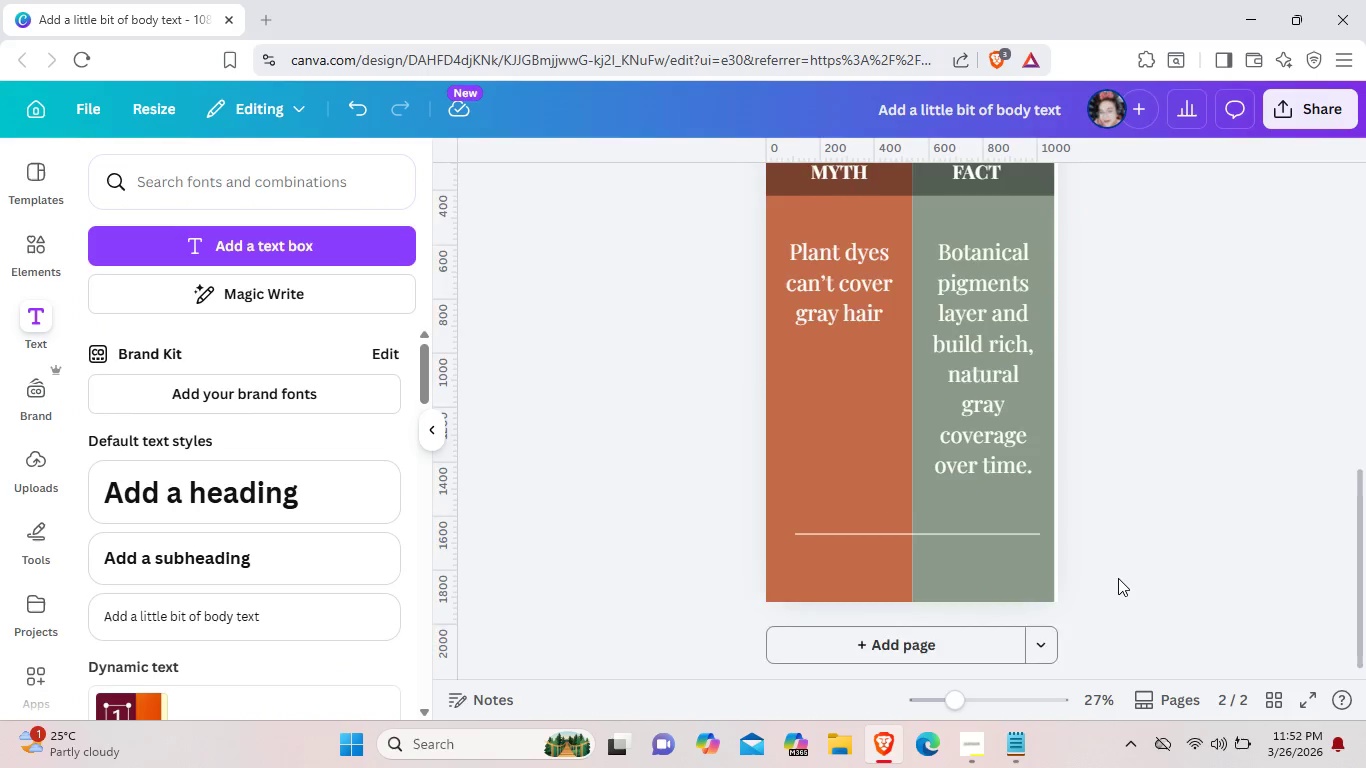 
scroll: coordinate [1118, 578], scroll_direction: up, amount: 2.0
 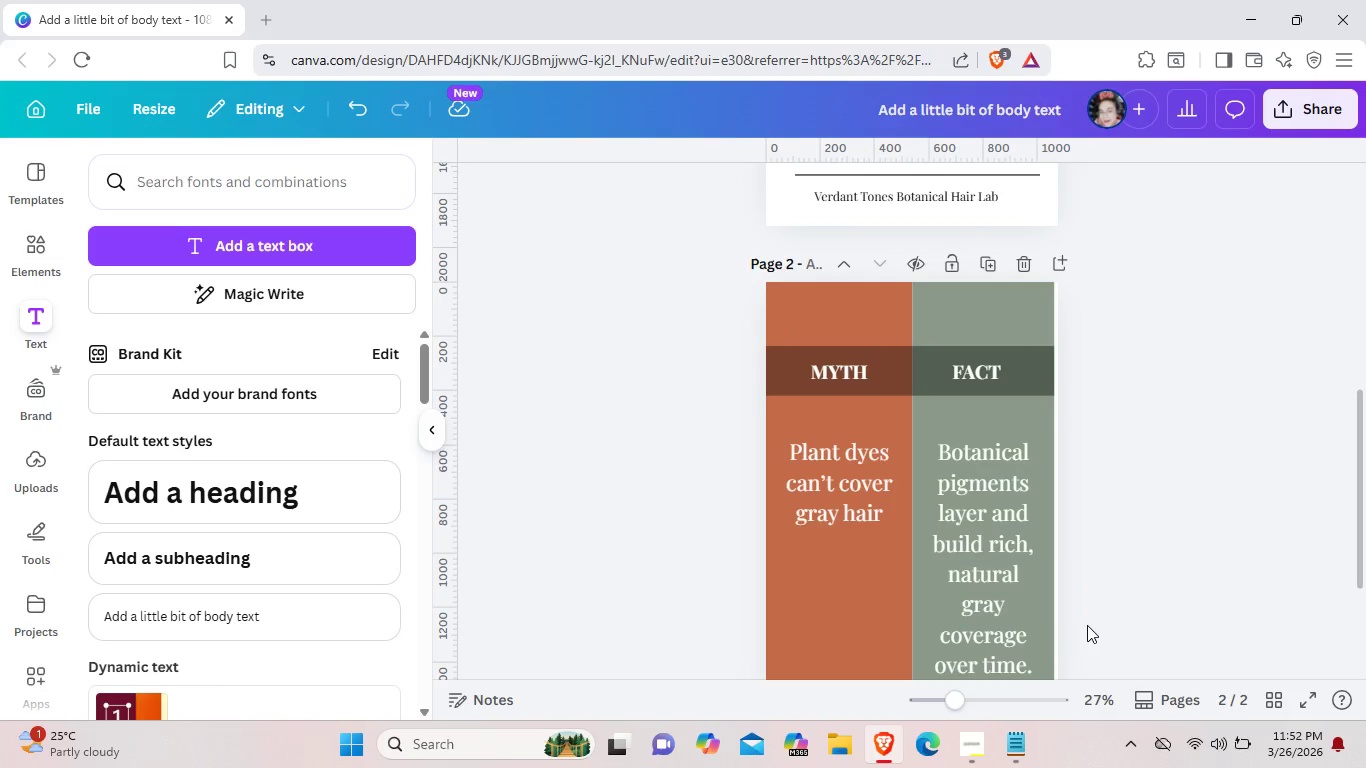 
scroll: coordinate [1085, 626], scroll_direction: down, amount: 2.0
 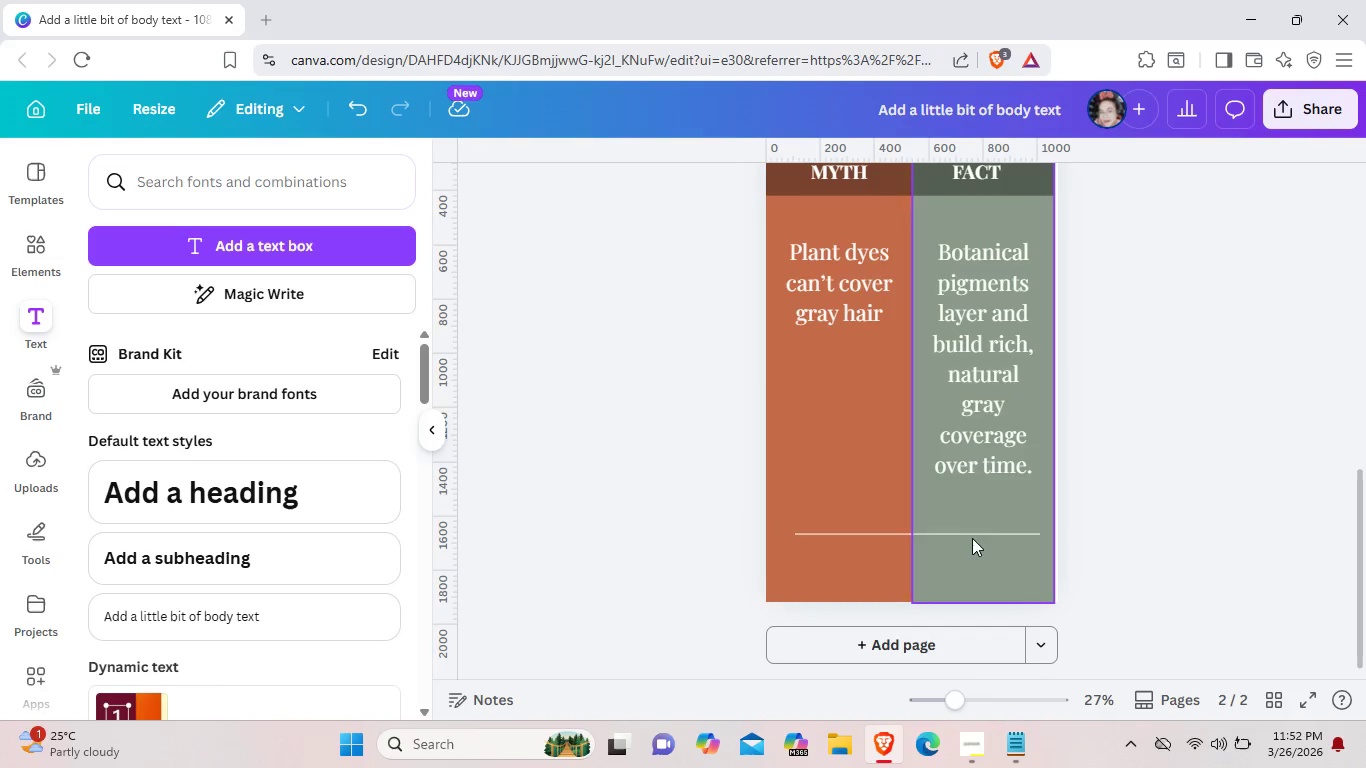 
left_click([972, 534])
 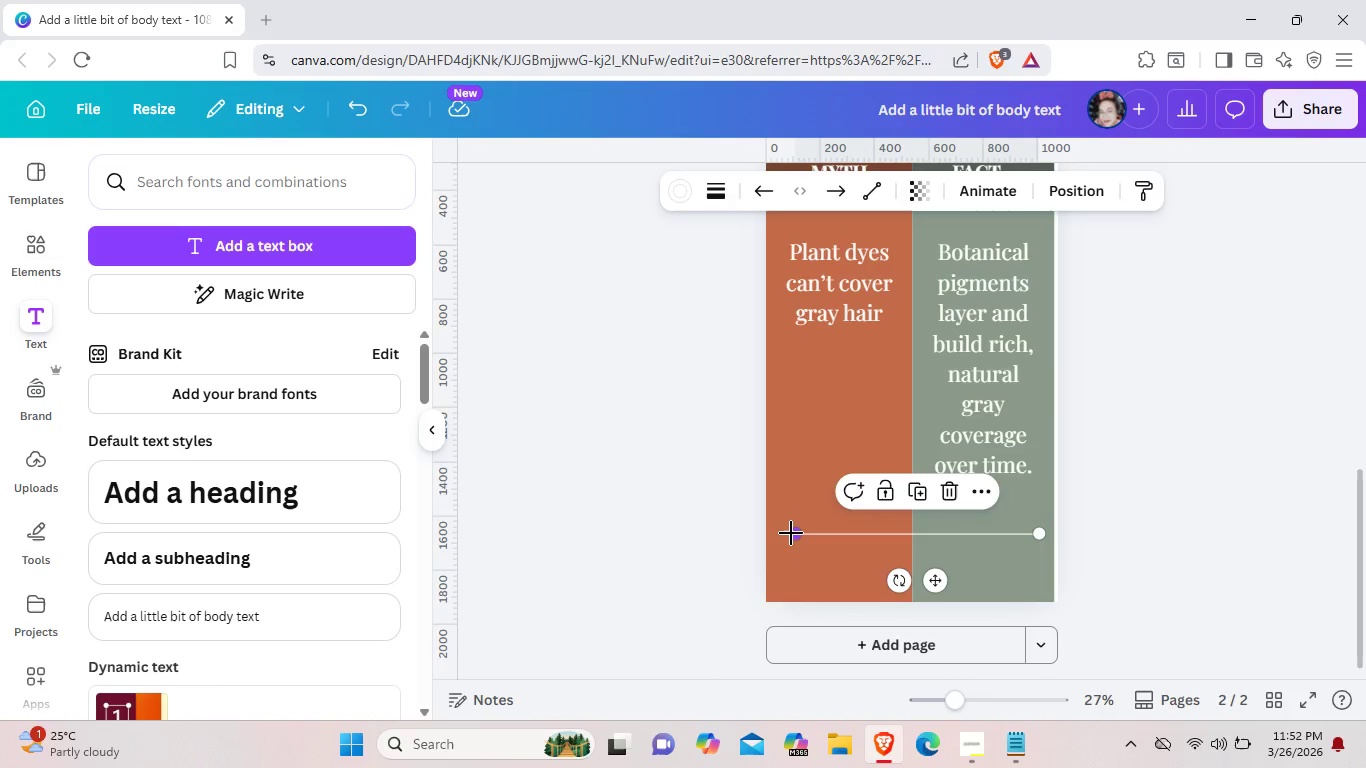 
left_click_drag(start_coordinate=[791, 533], to_coordinate=[779, 533])
 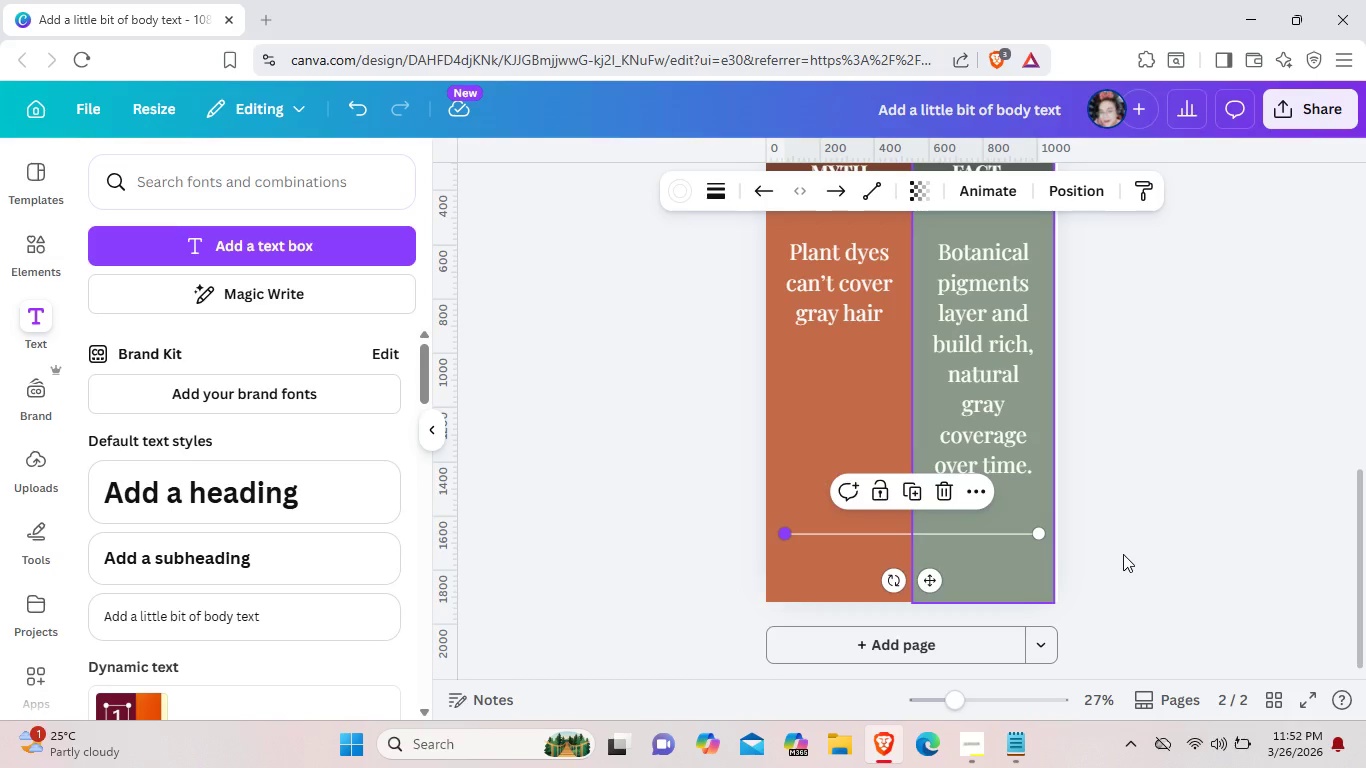 
left_click([1123, 554])
 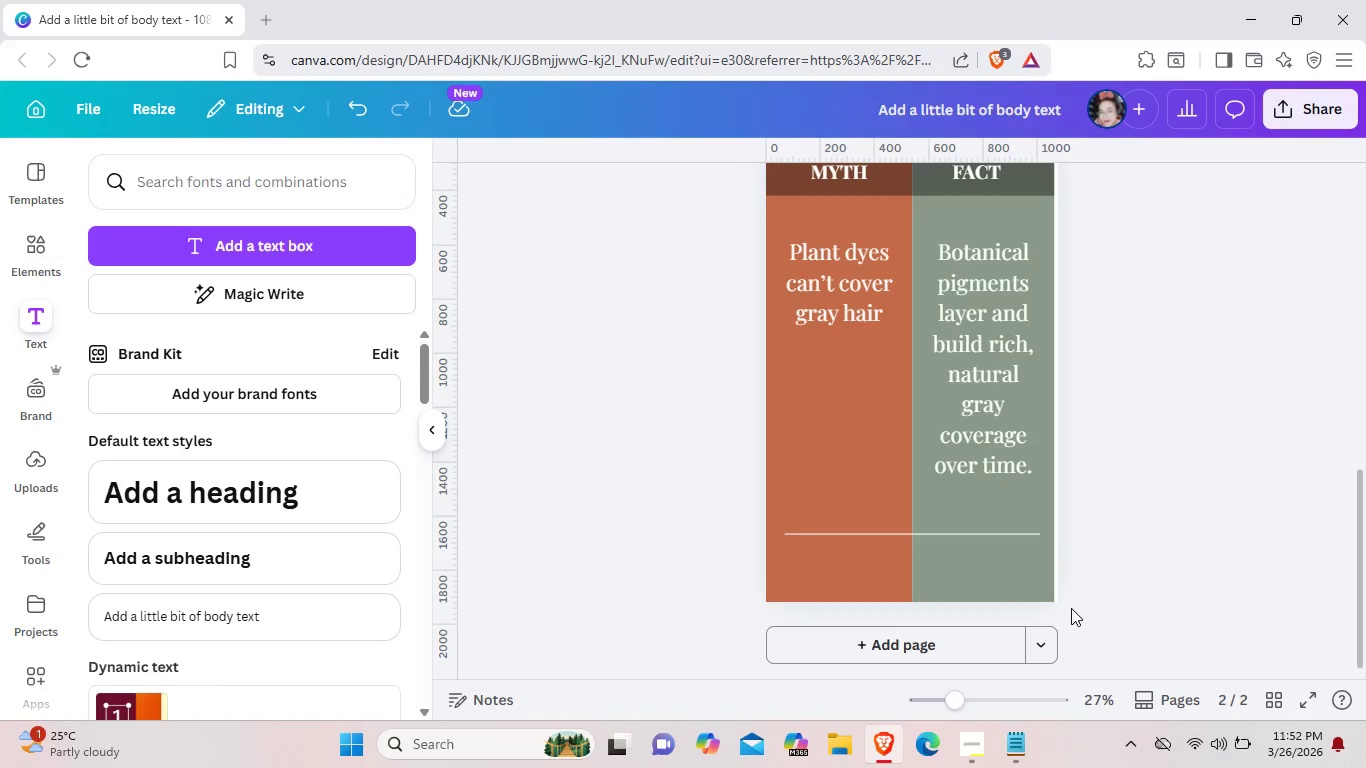 
scroll: coordinate [1071, 608], scroll_direction: up, amount: 5.0
 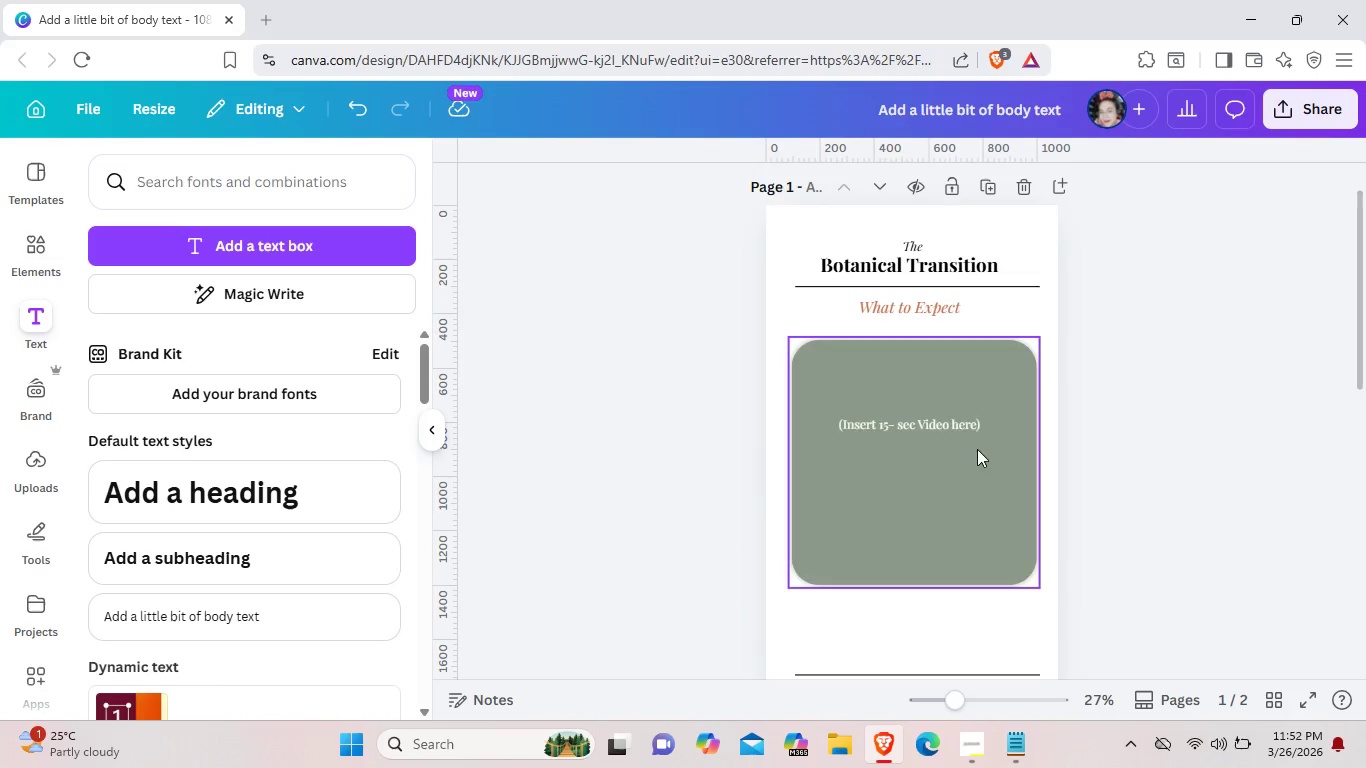 
left_click_drag(start_coordinate=[939, 420], to_coordinate=[939, 443])
 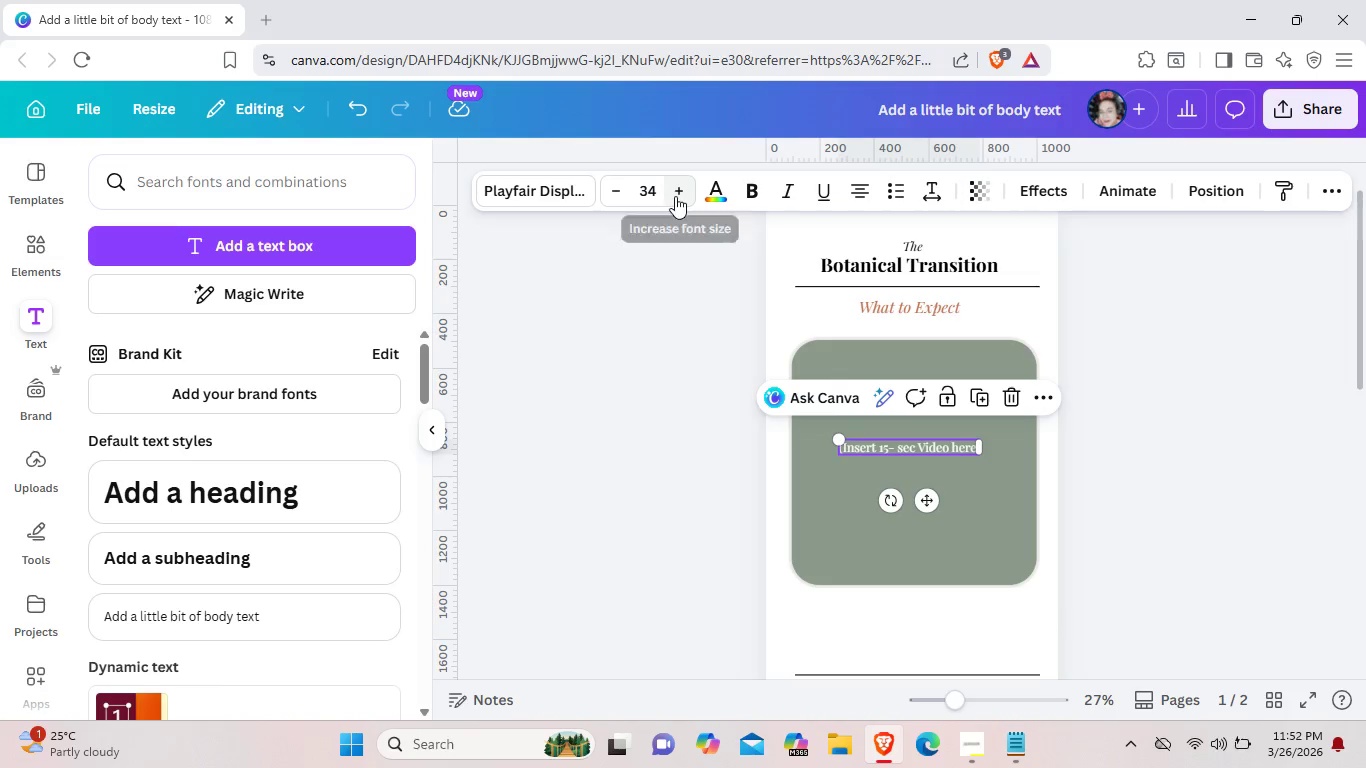 
double_click([678, 196])
 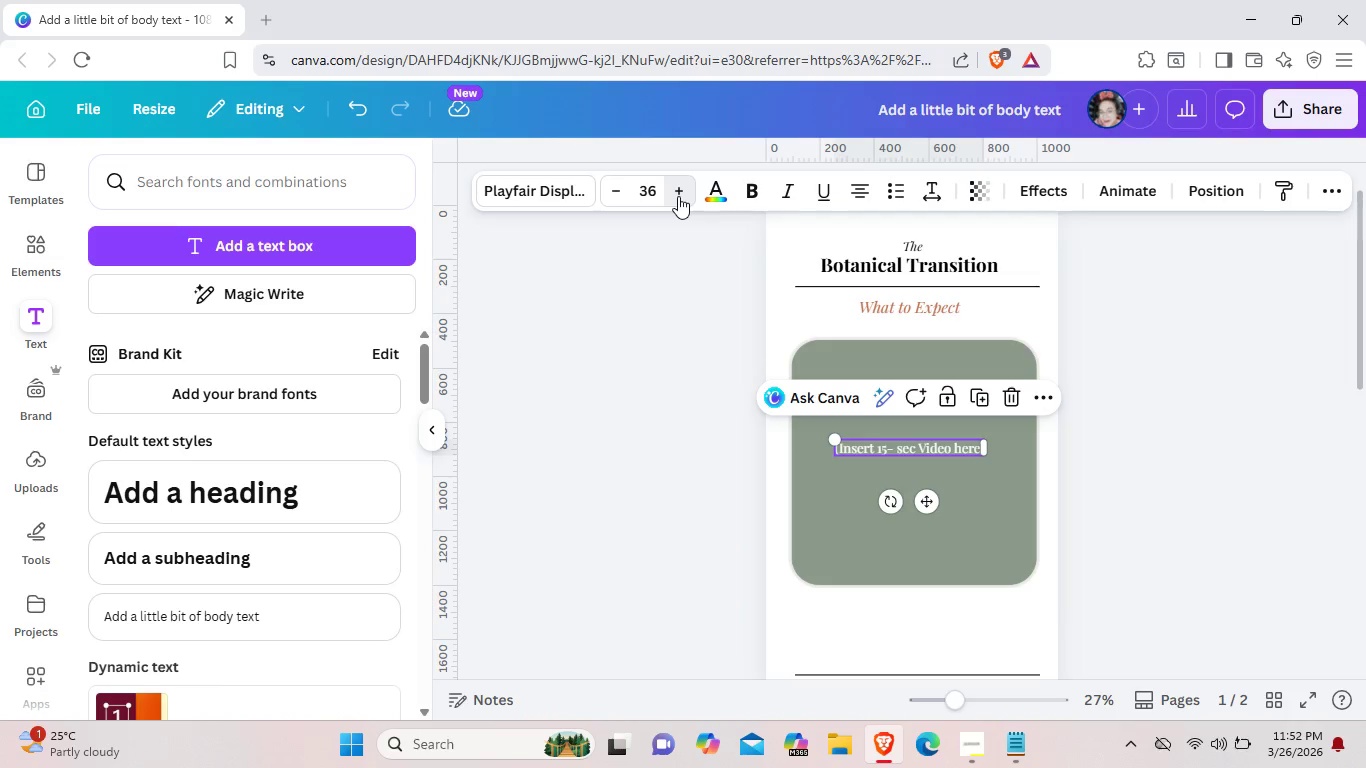 
triple_click([678, 196])
 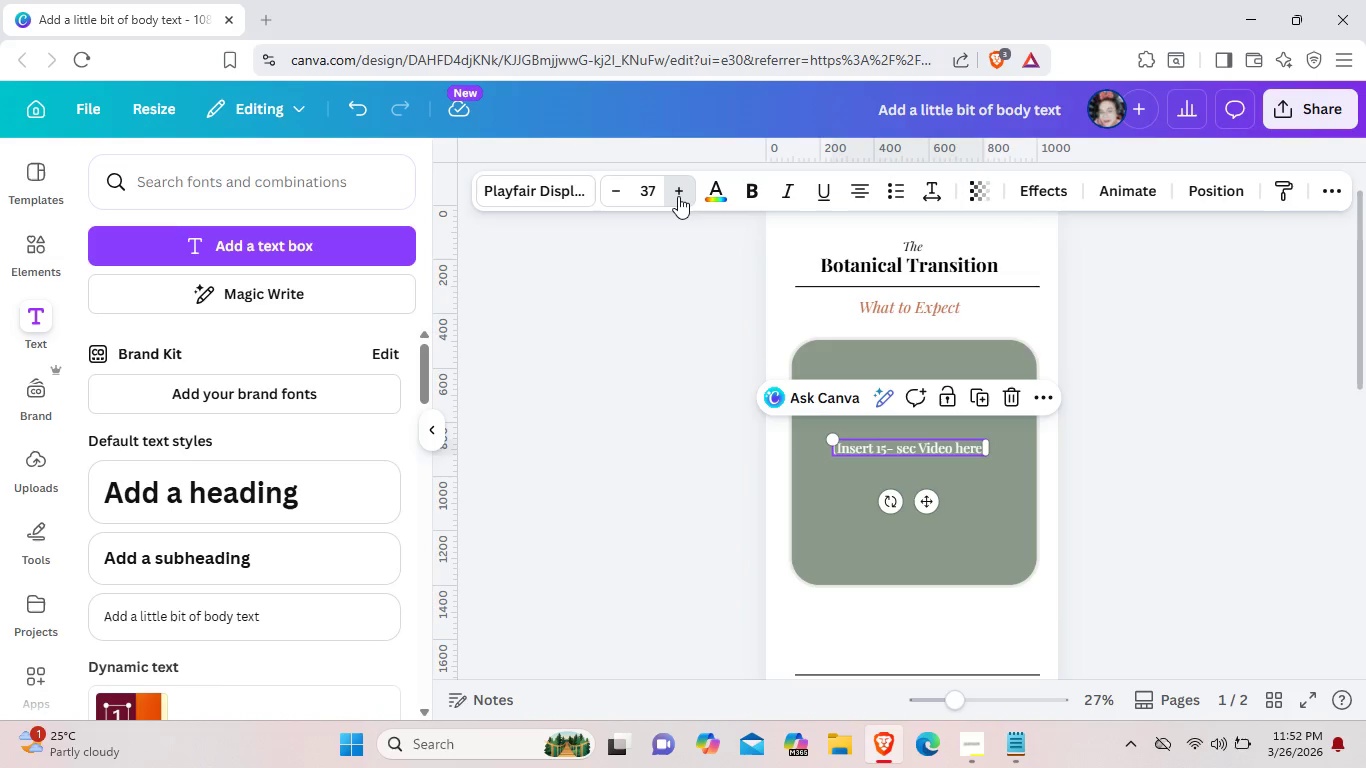 
triple_click([678, 196])
 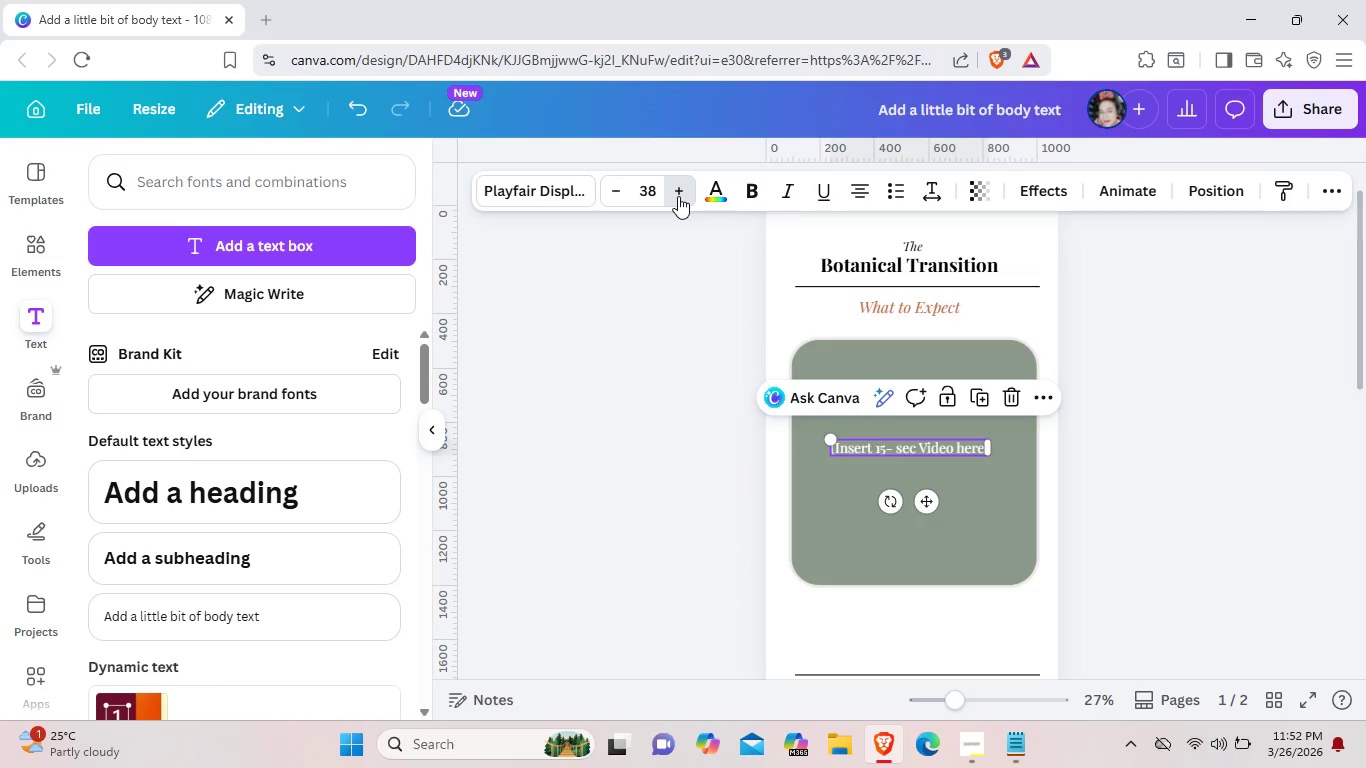 
triple_click([678, 196])
 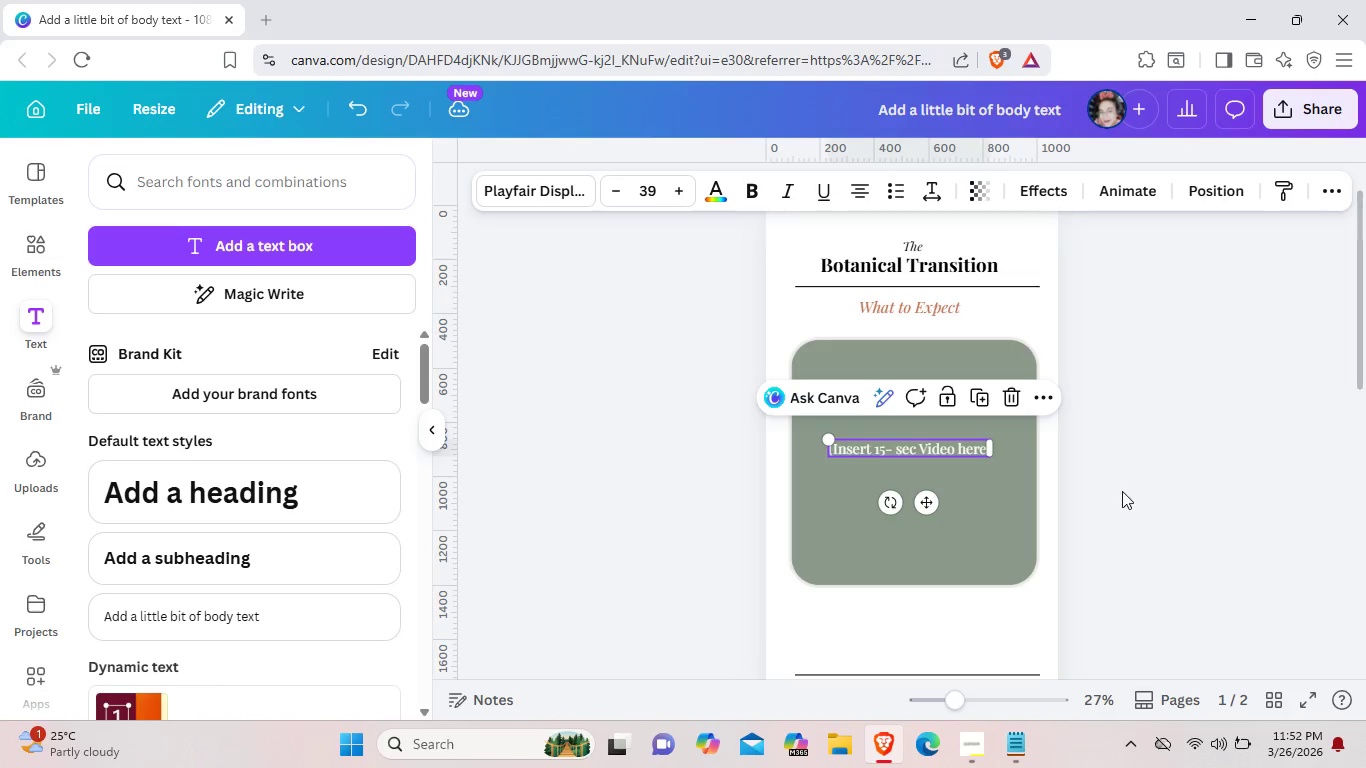 
left_click([1127, 496])
 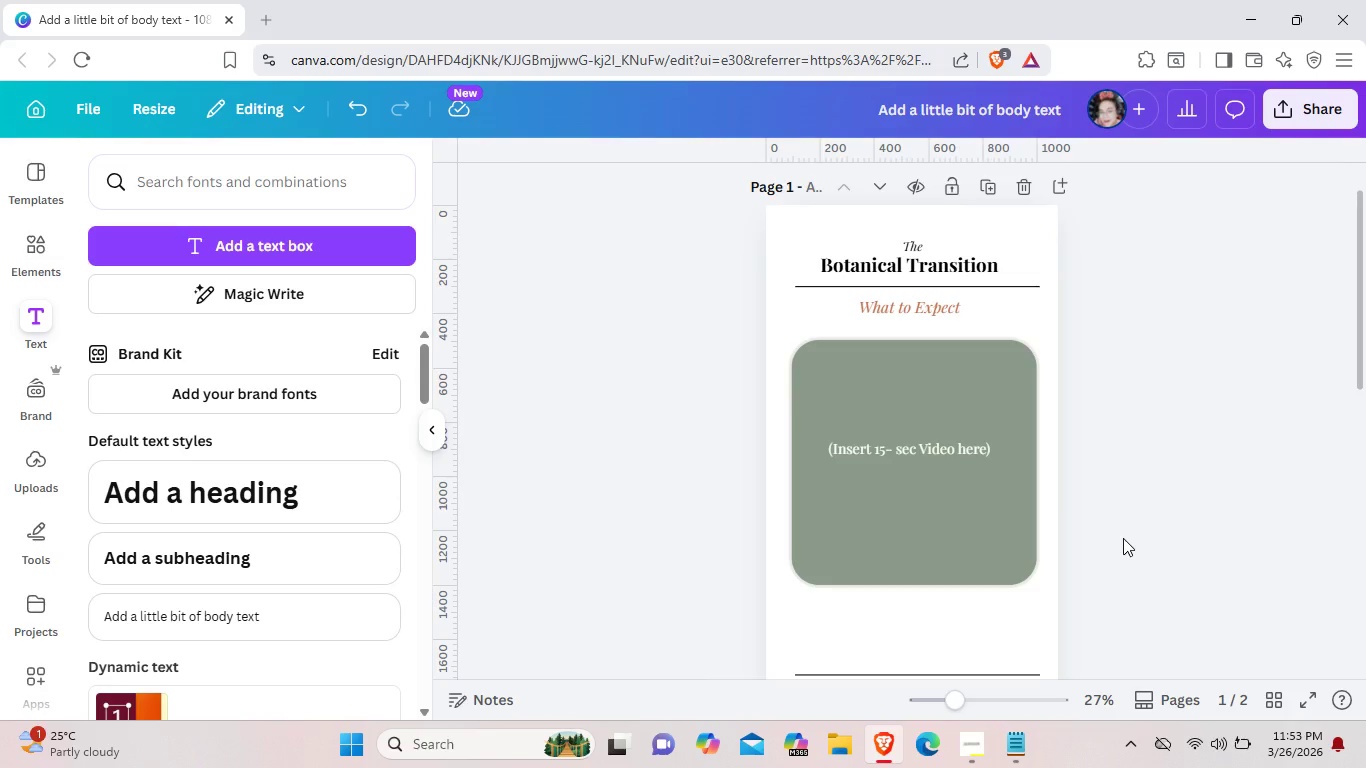 
scroll: coordinate [1125, 538], scroll_direction: down, amount: 5.0
 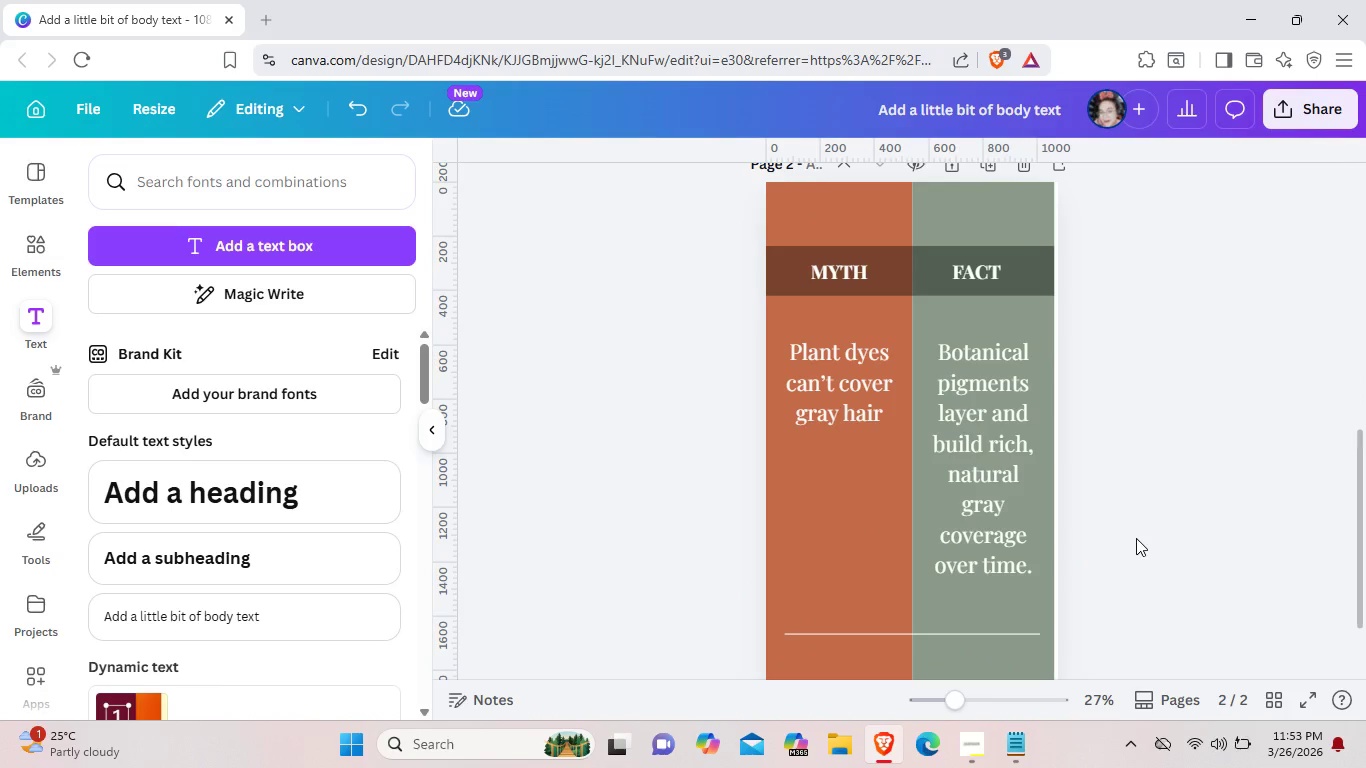 
wait(5.7)
 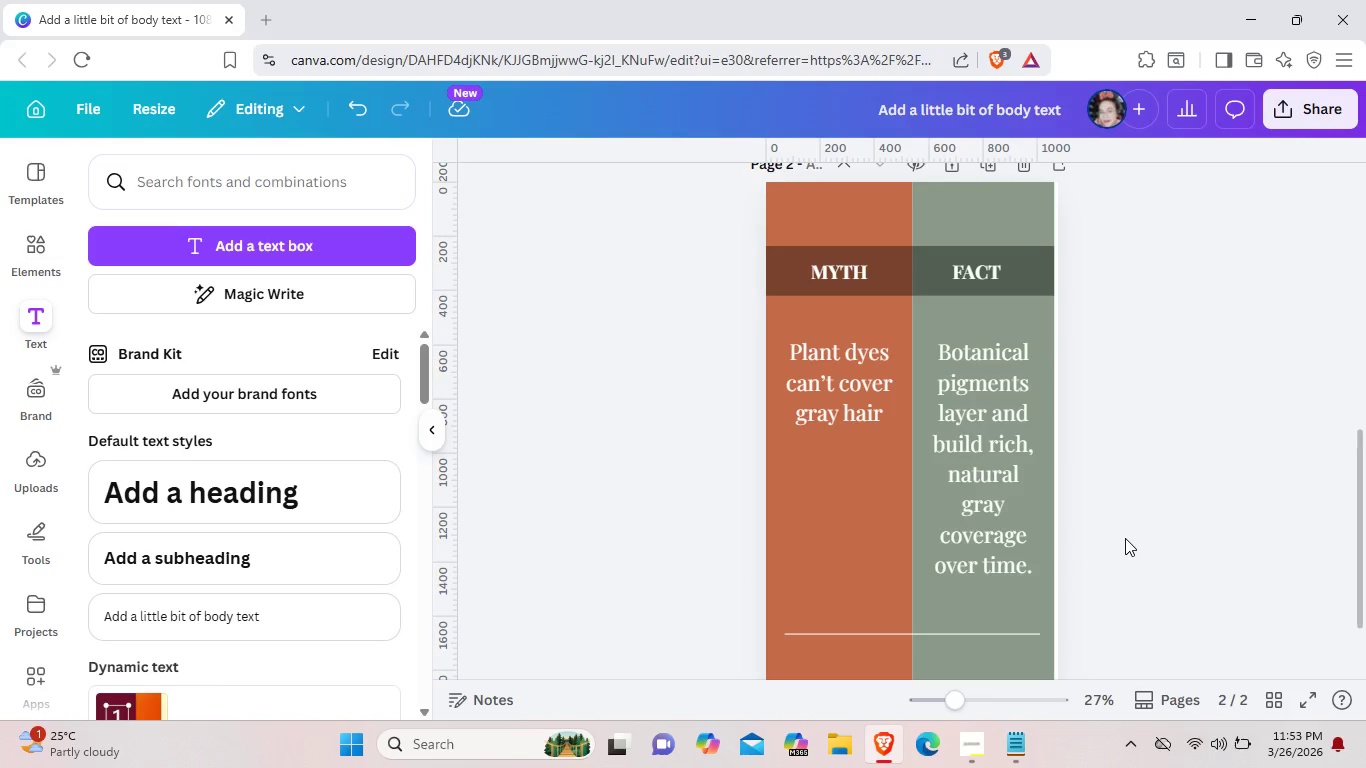 
scroll: coordinate [1138, 535], scroll_direction: down, amount: 5.0
 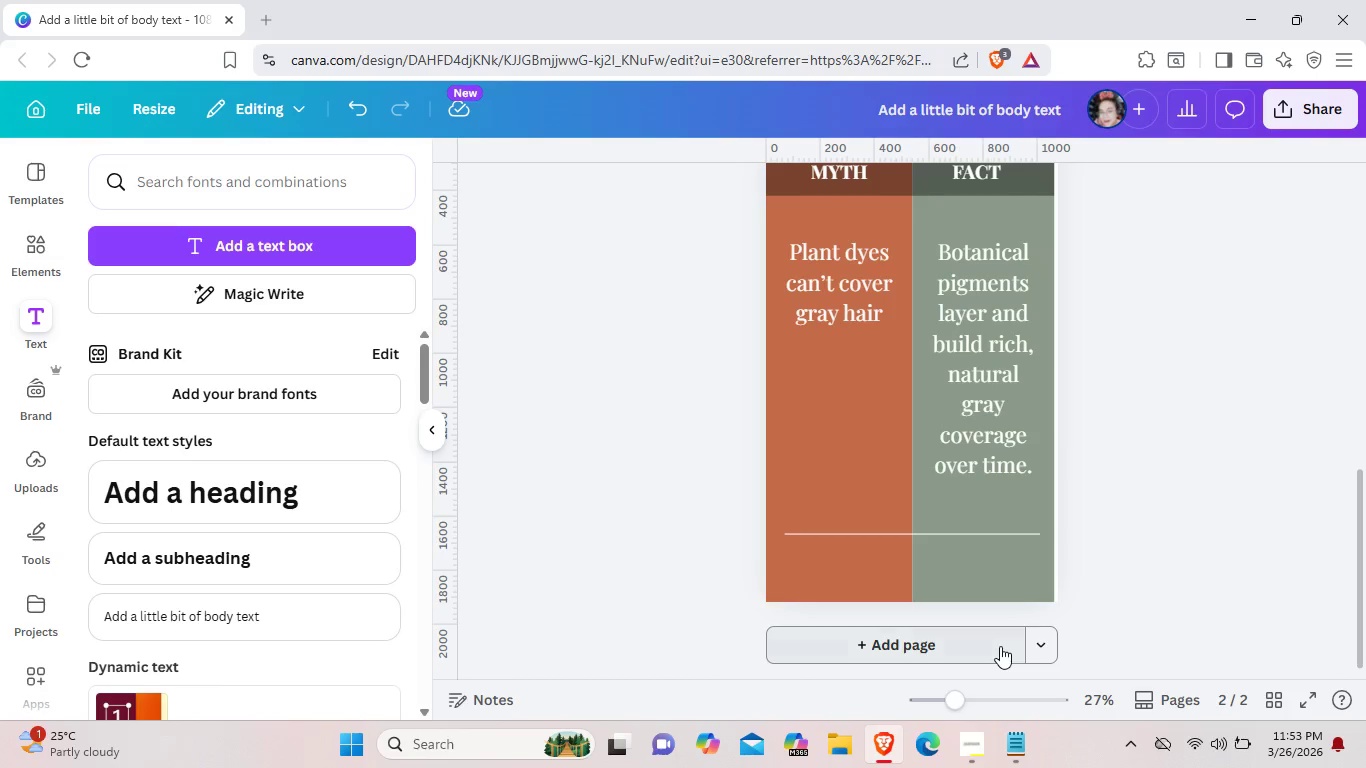 
left_click([1000, 646])
 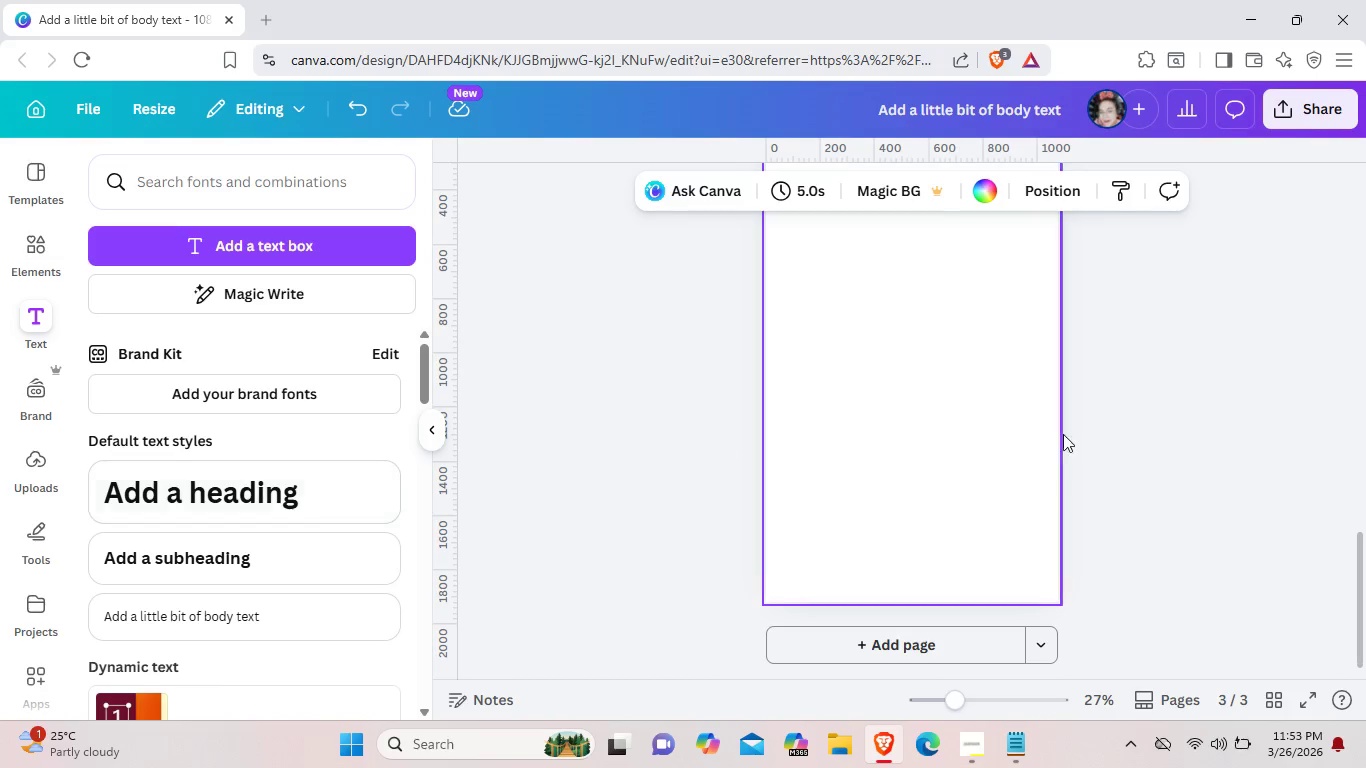 
scroll: coordinate [971, 428], scroll_direction: up, amount: 9.0
 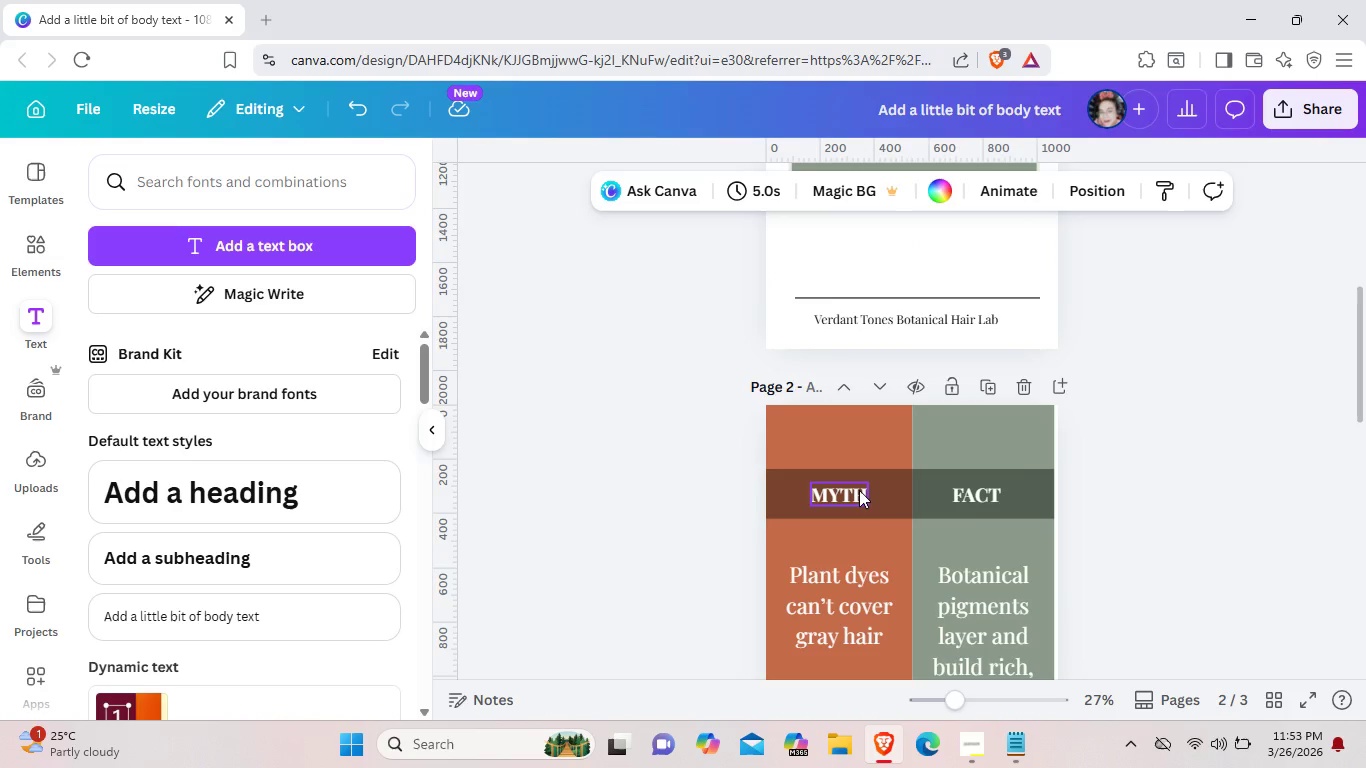 
left_click([859, 490])
 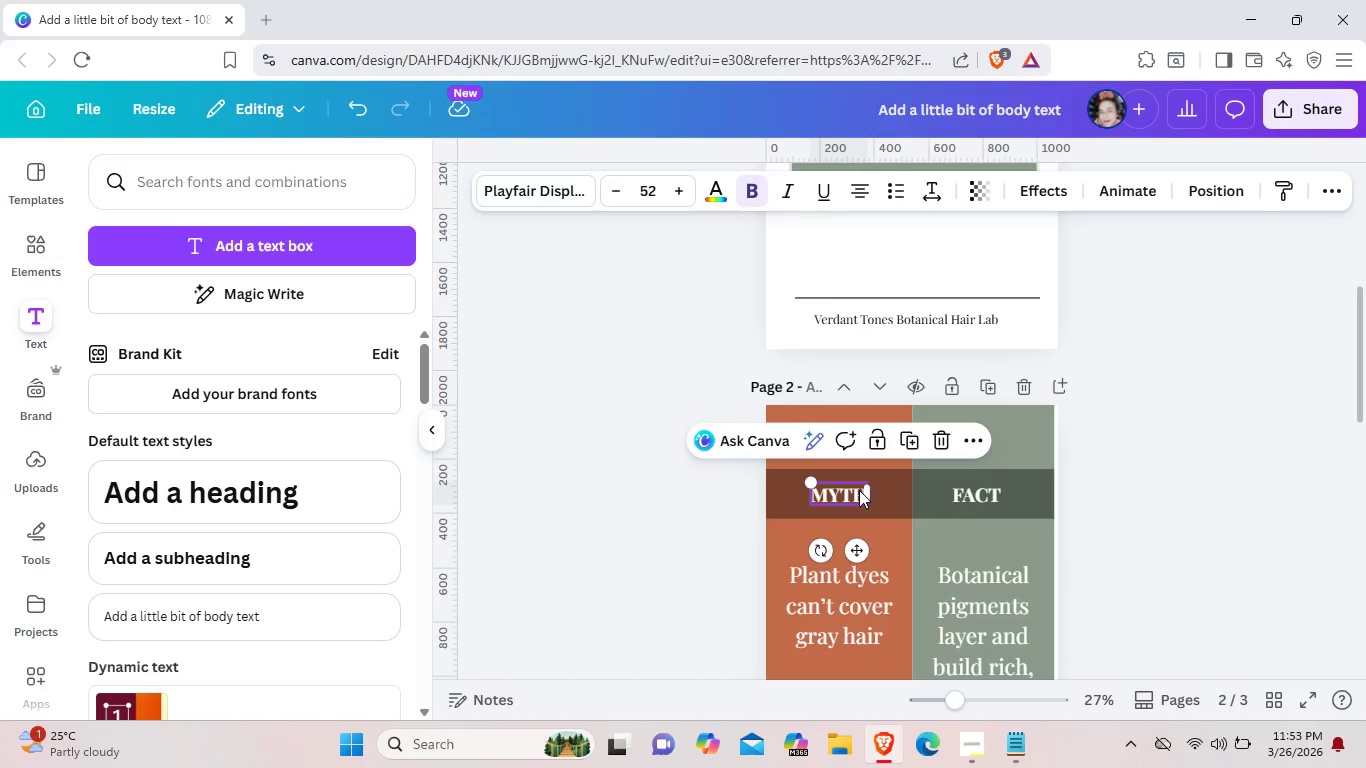 
key(Control+C)
 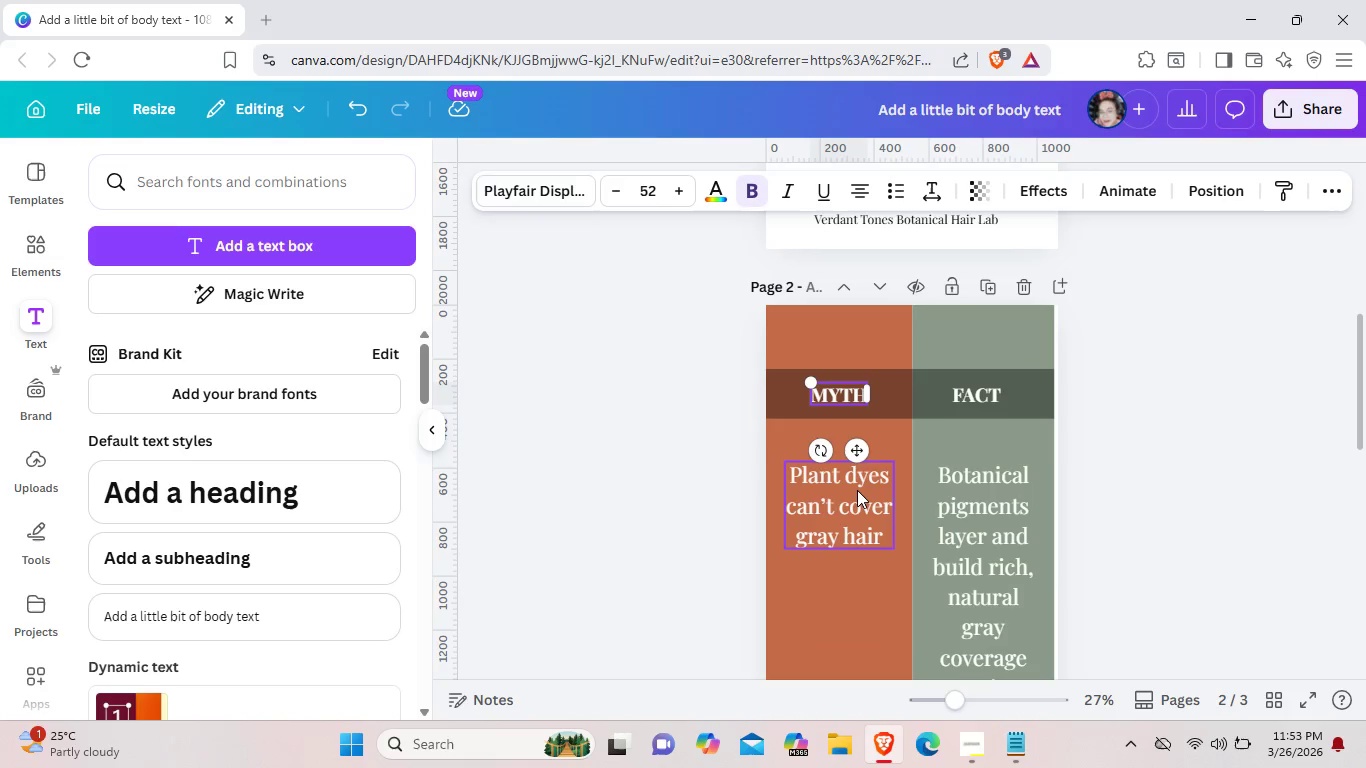 
scroll: coordinate [857, 490], scroll_direction: down, amount: 3.0
 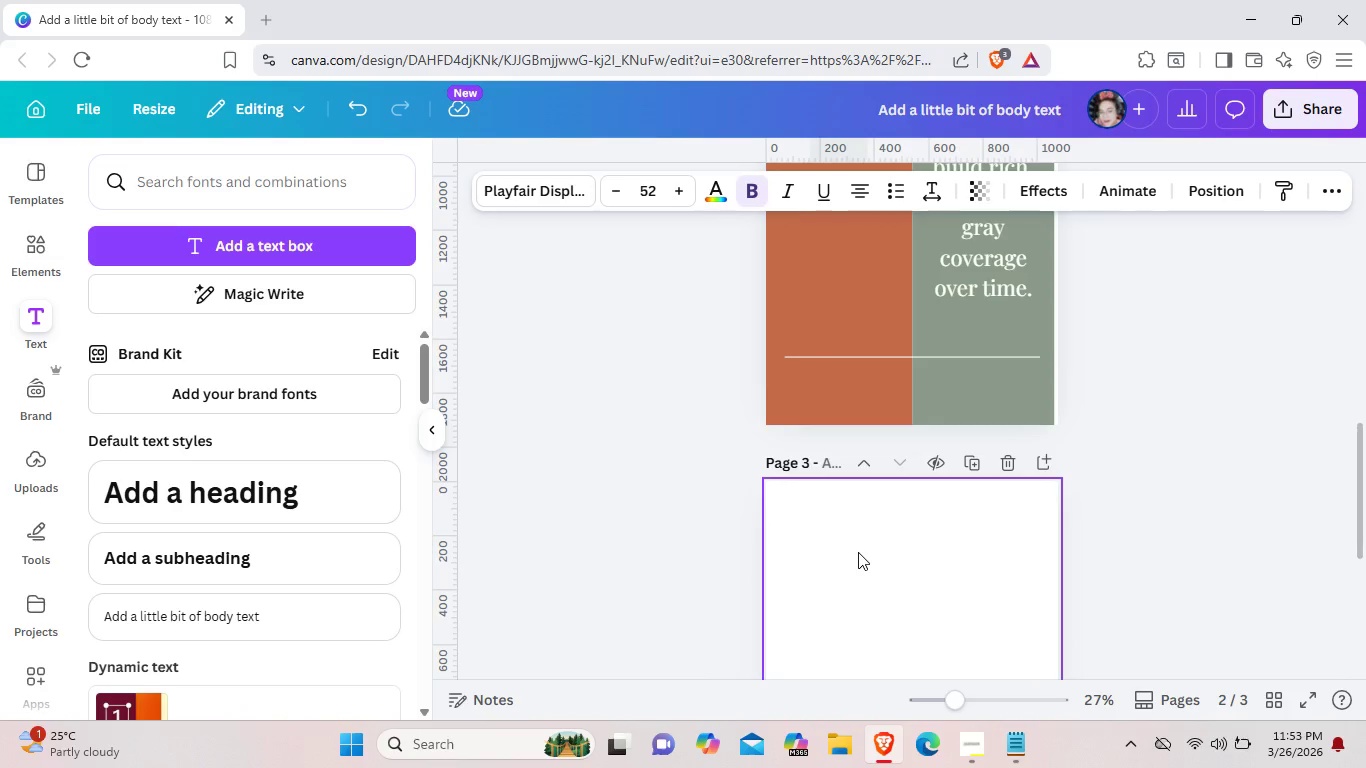 
key(Control+V)
 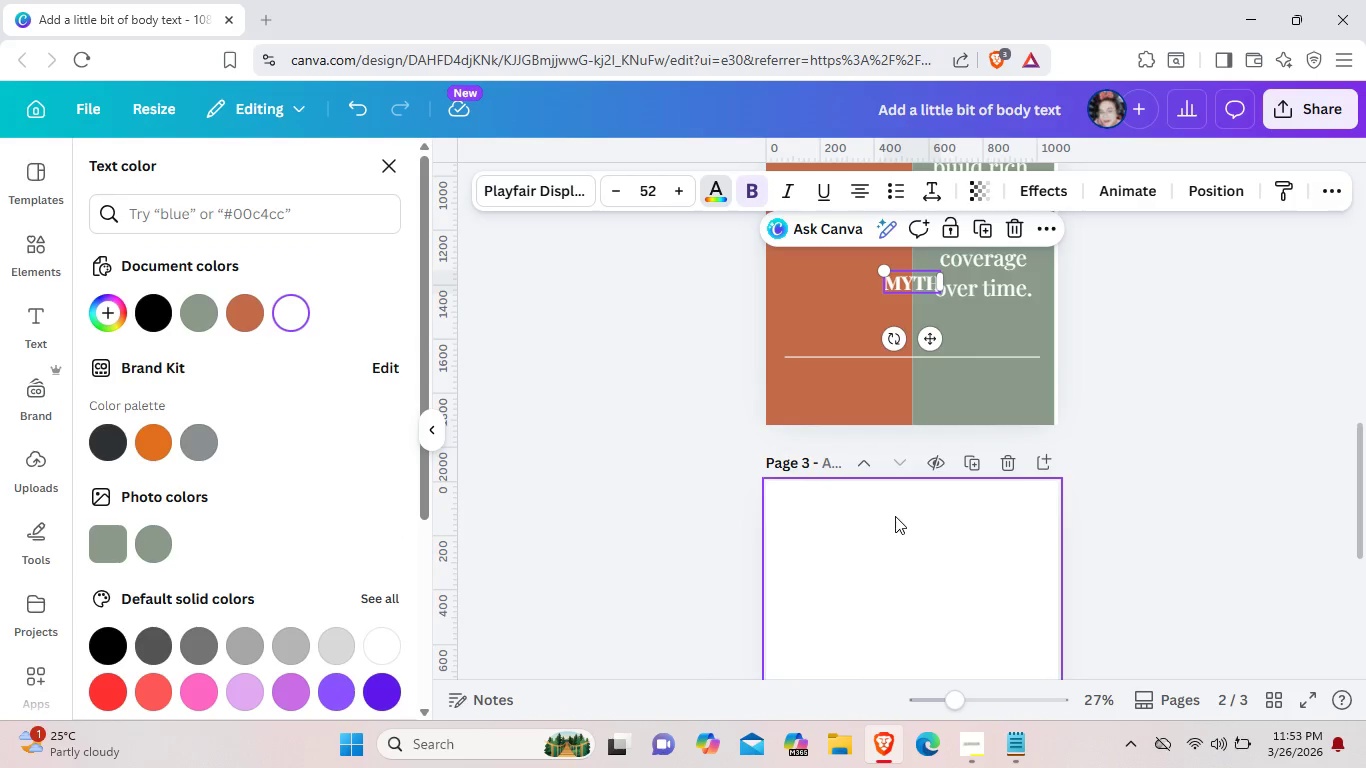 
wait(5.81)
 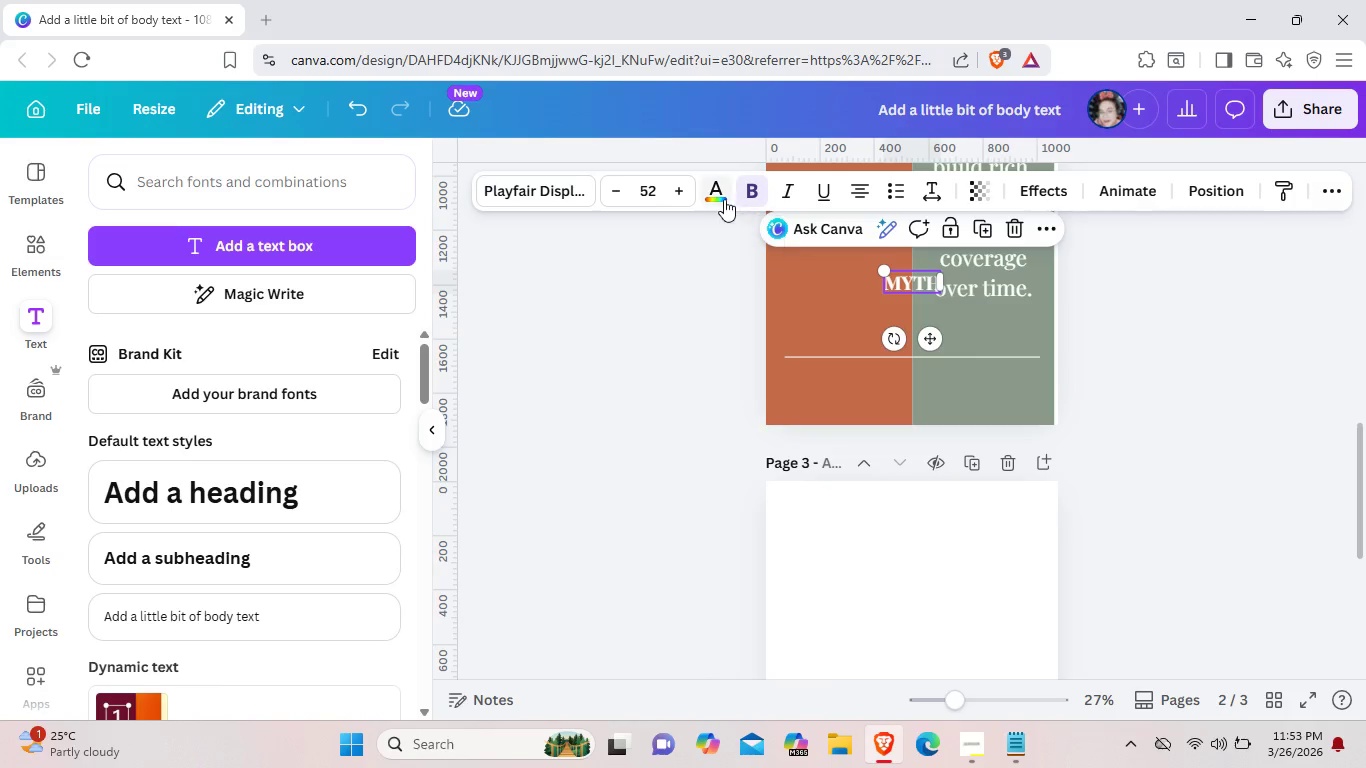 
left_click_drag(start_coordinate=[930, 341], to_coordinate=[931, 450])
 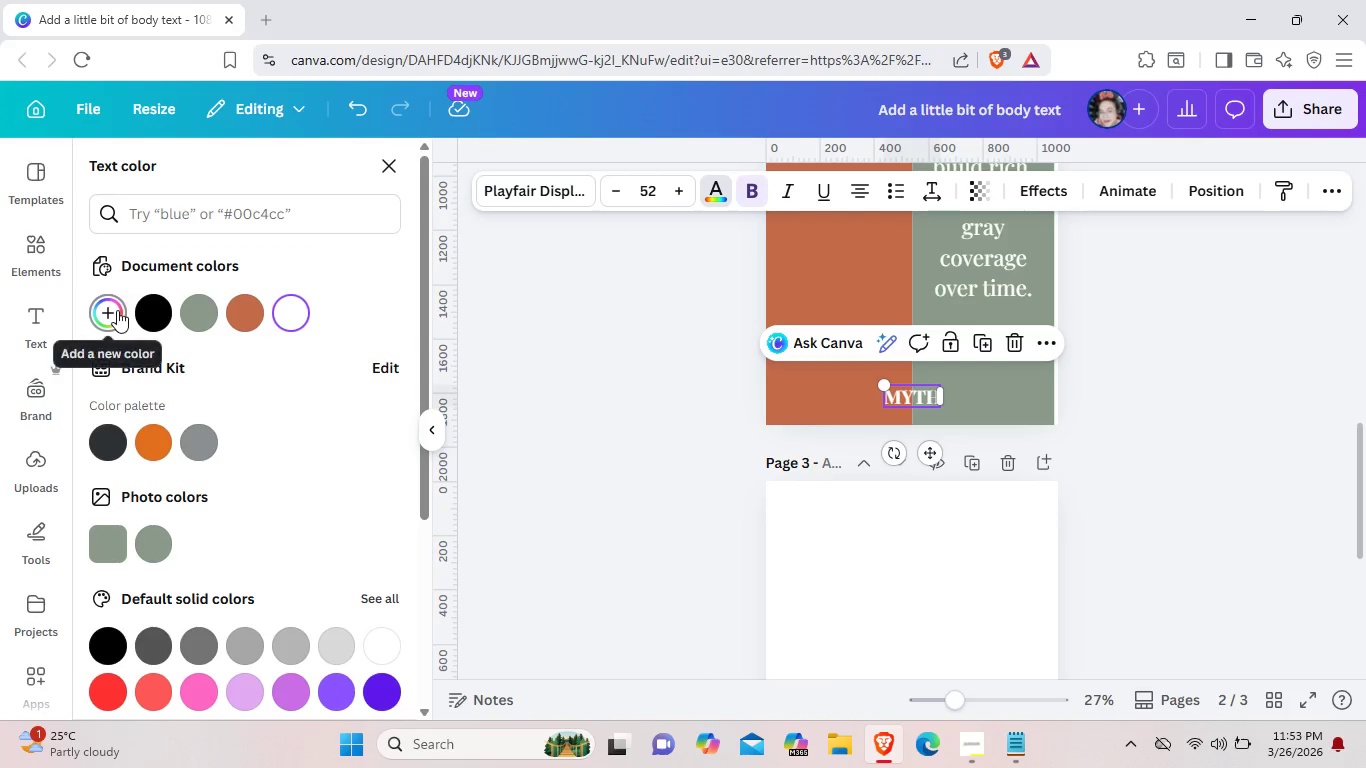 
left_click([117, 310])
 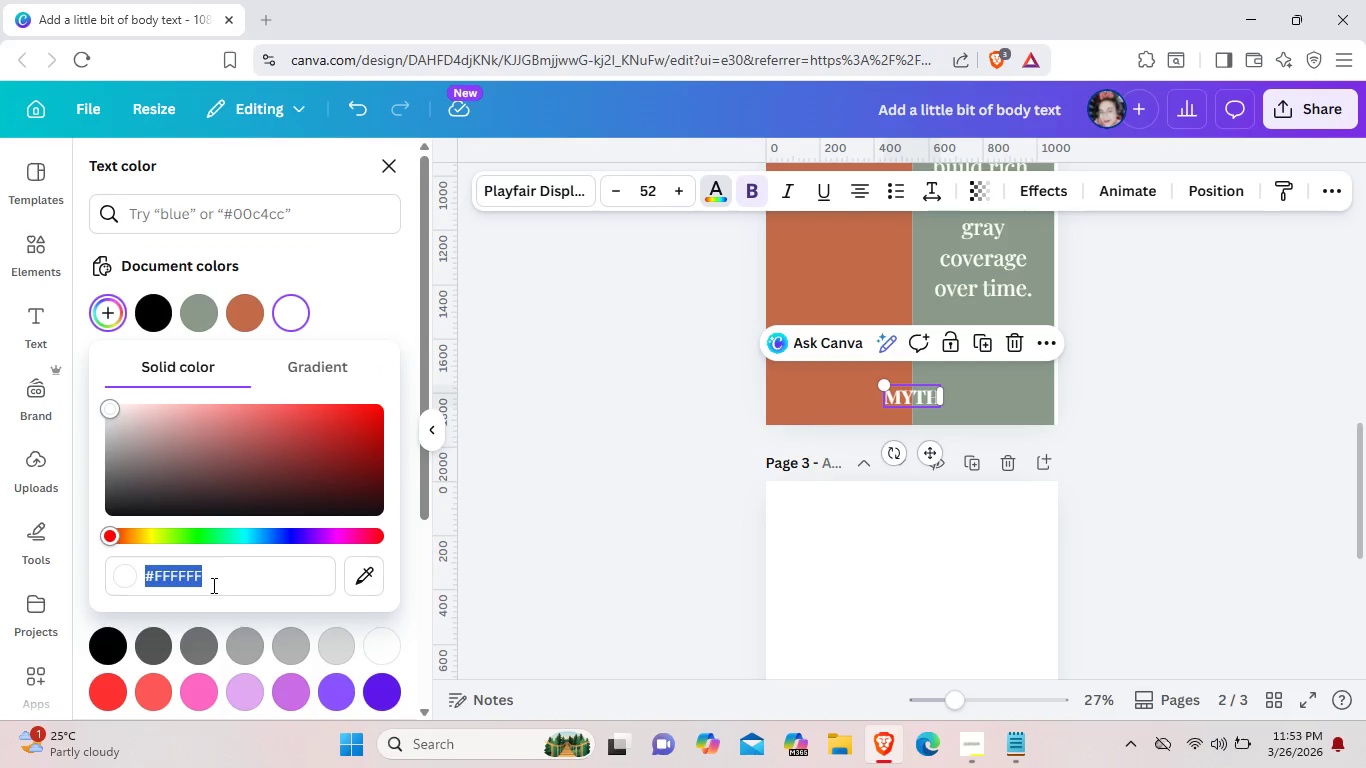 
left_click([226, 577])
 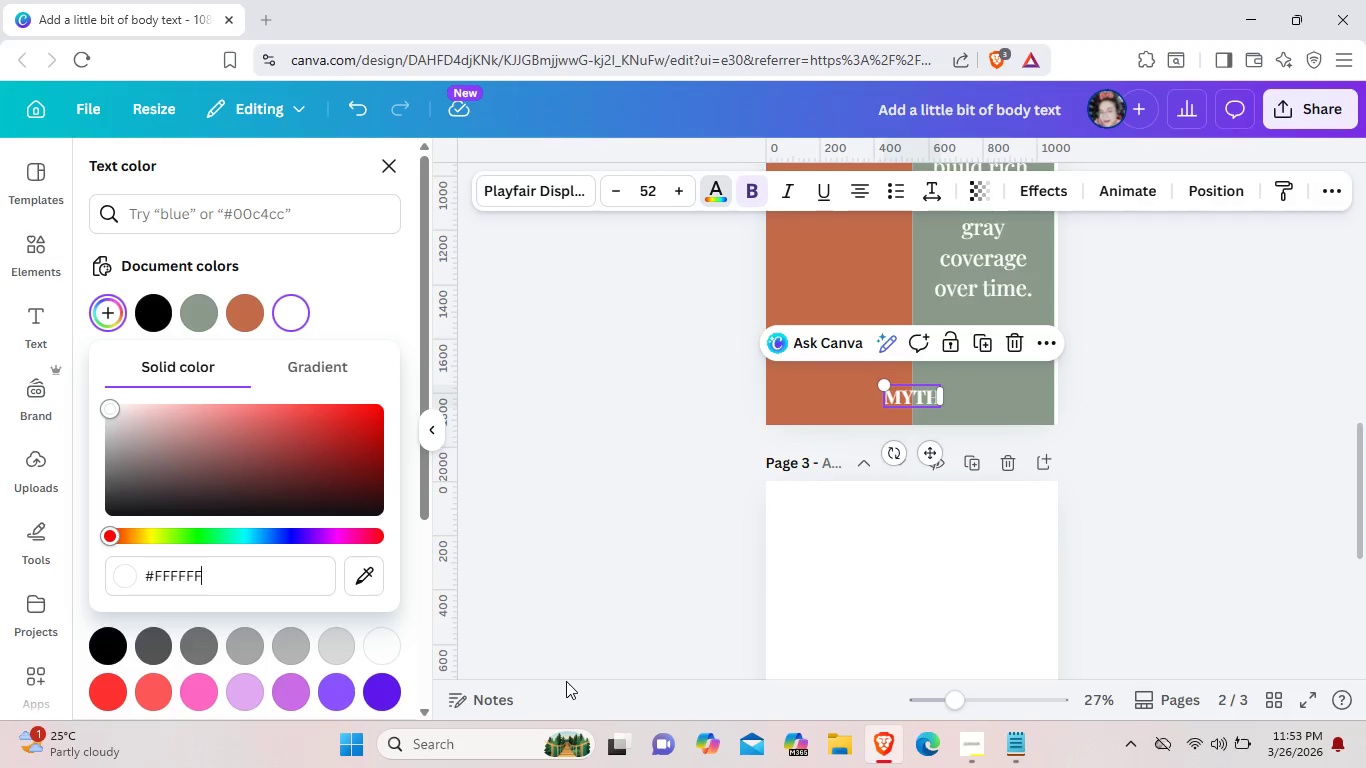 
key(Backspace)
 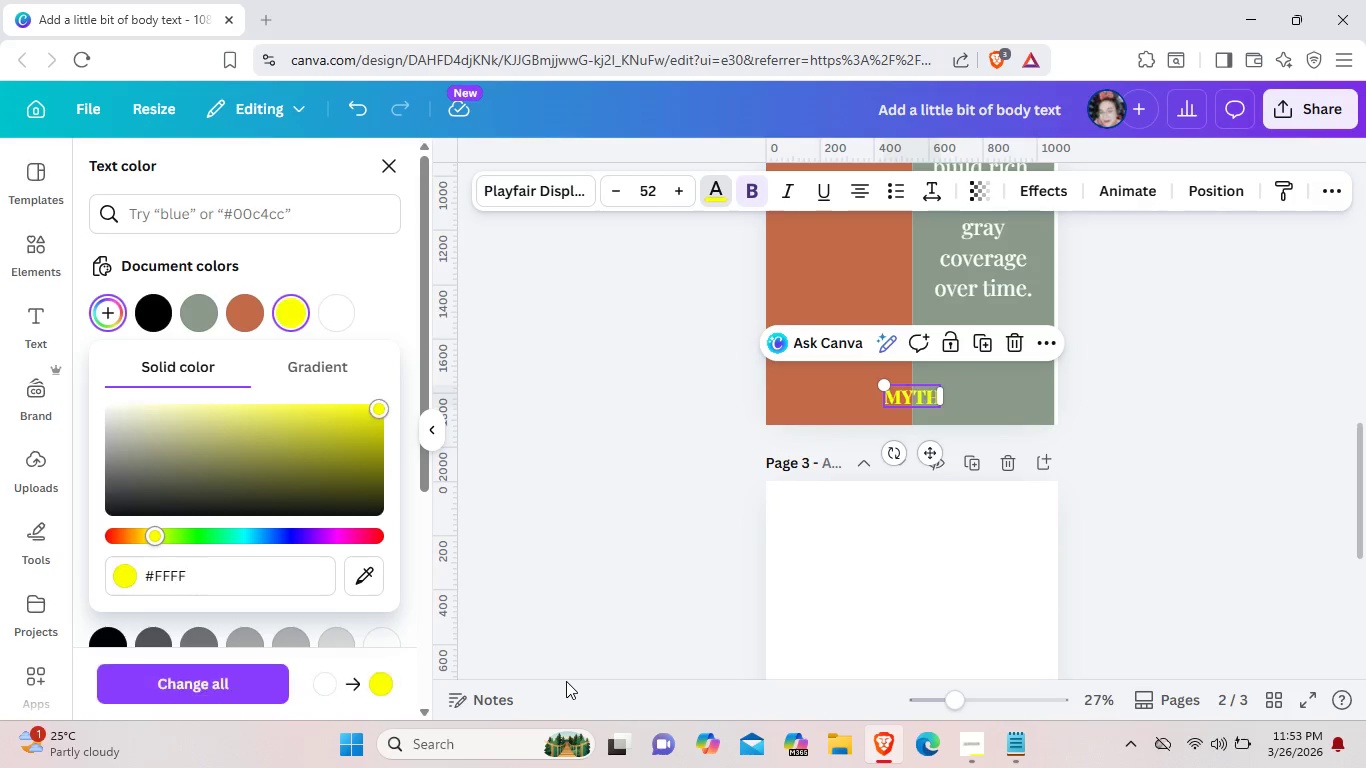 
key(Backspace)
 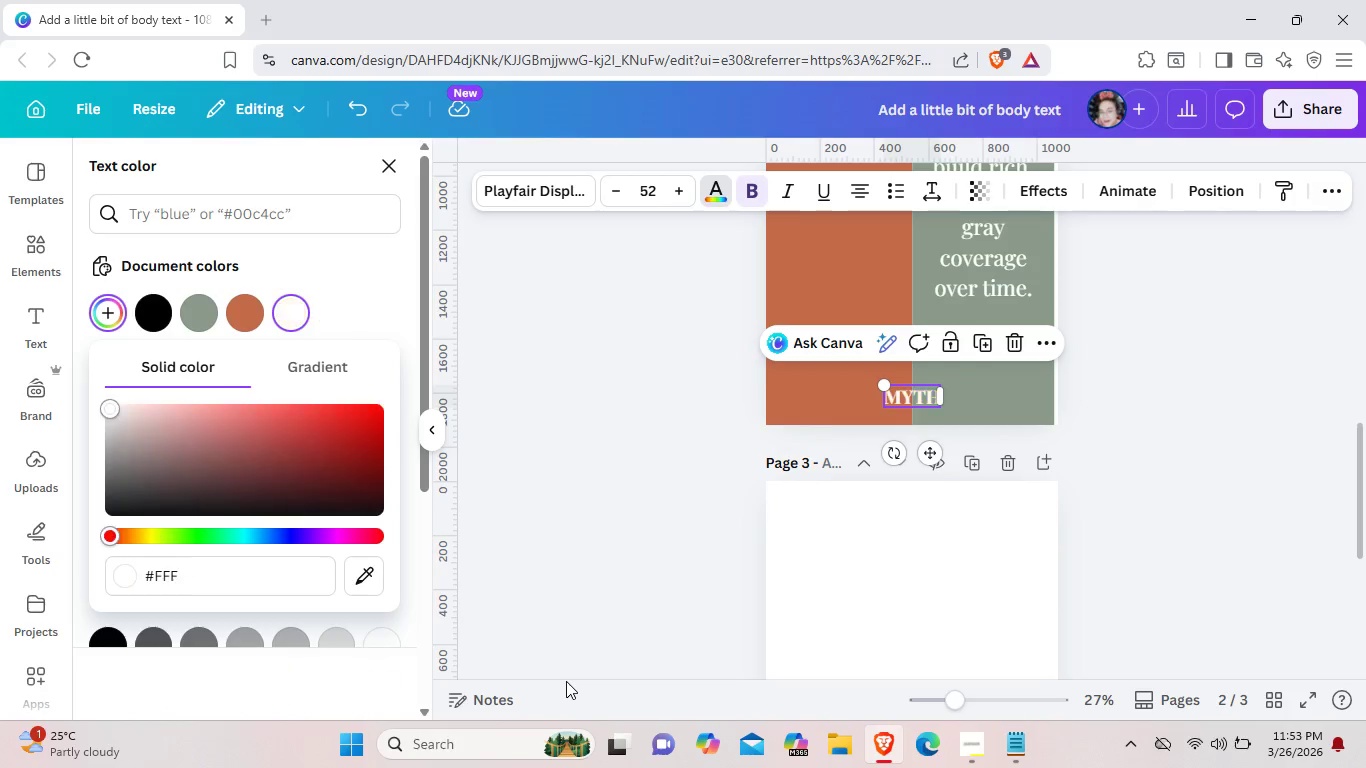 
key(Backspace)
 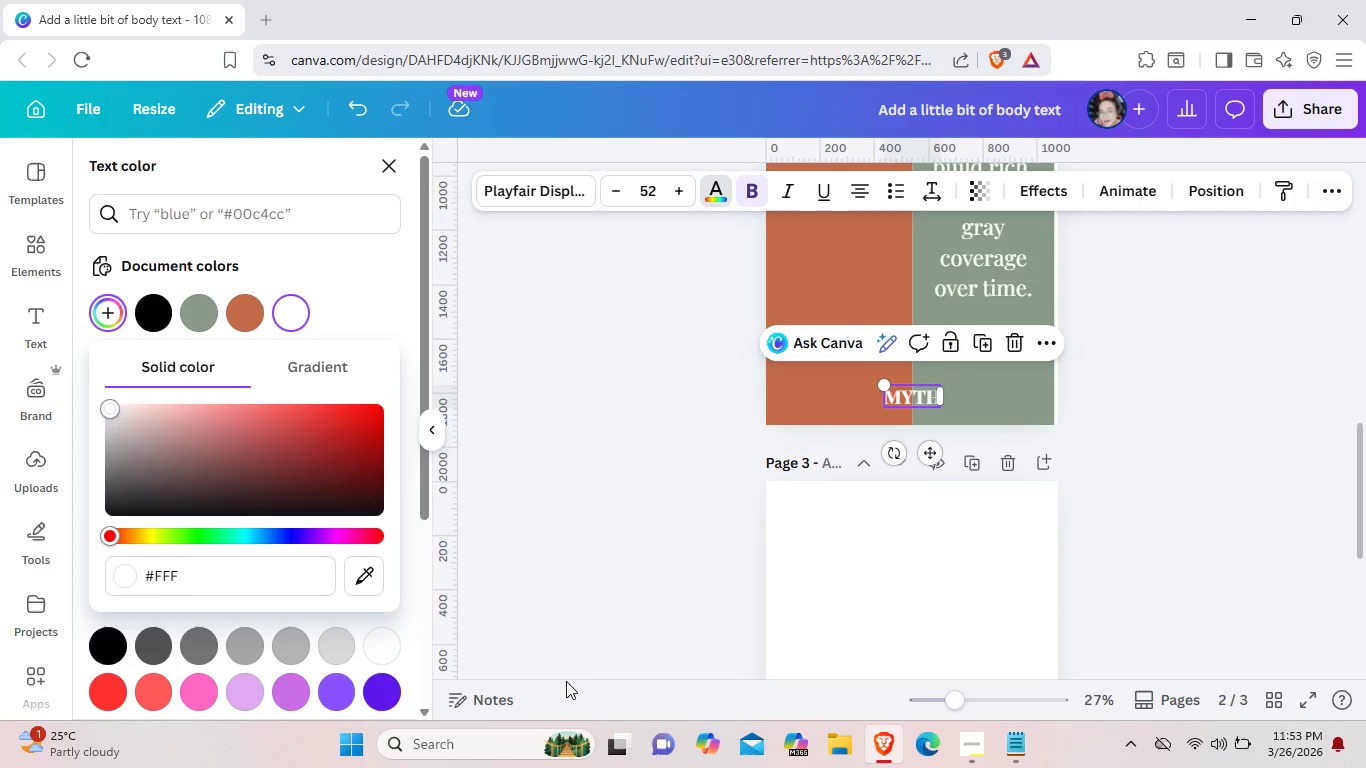 
key(Backspace)
 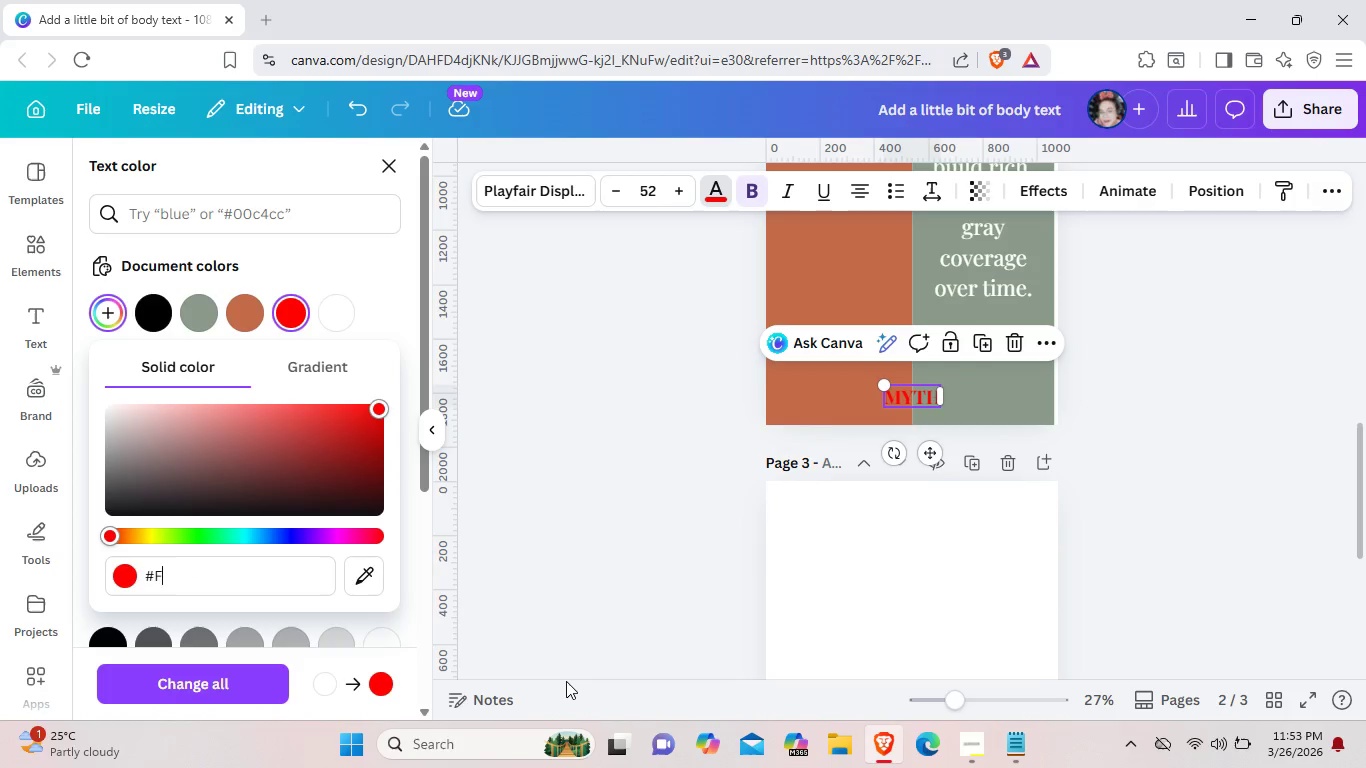 
key(Backspace)
 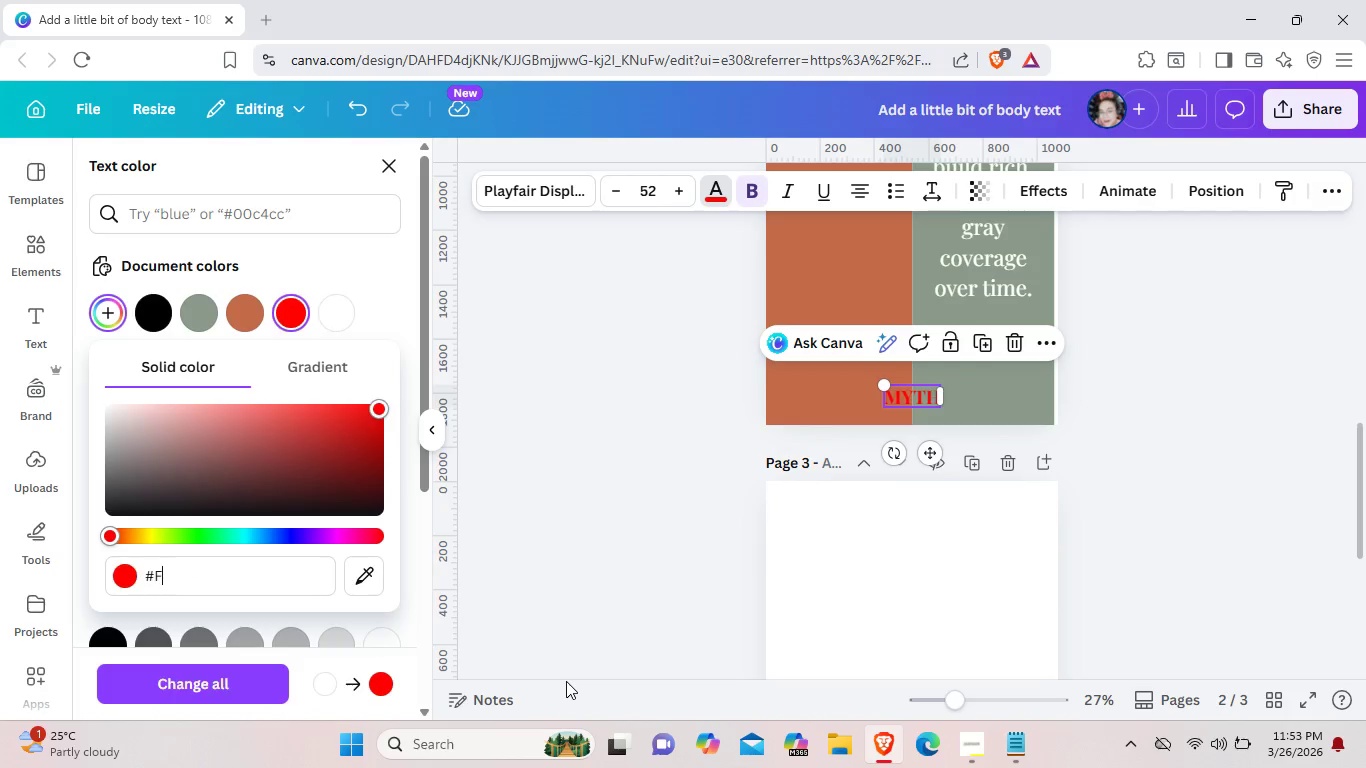 
key(Backspace)
 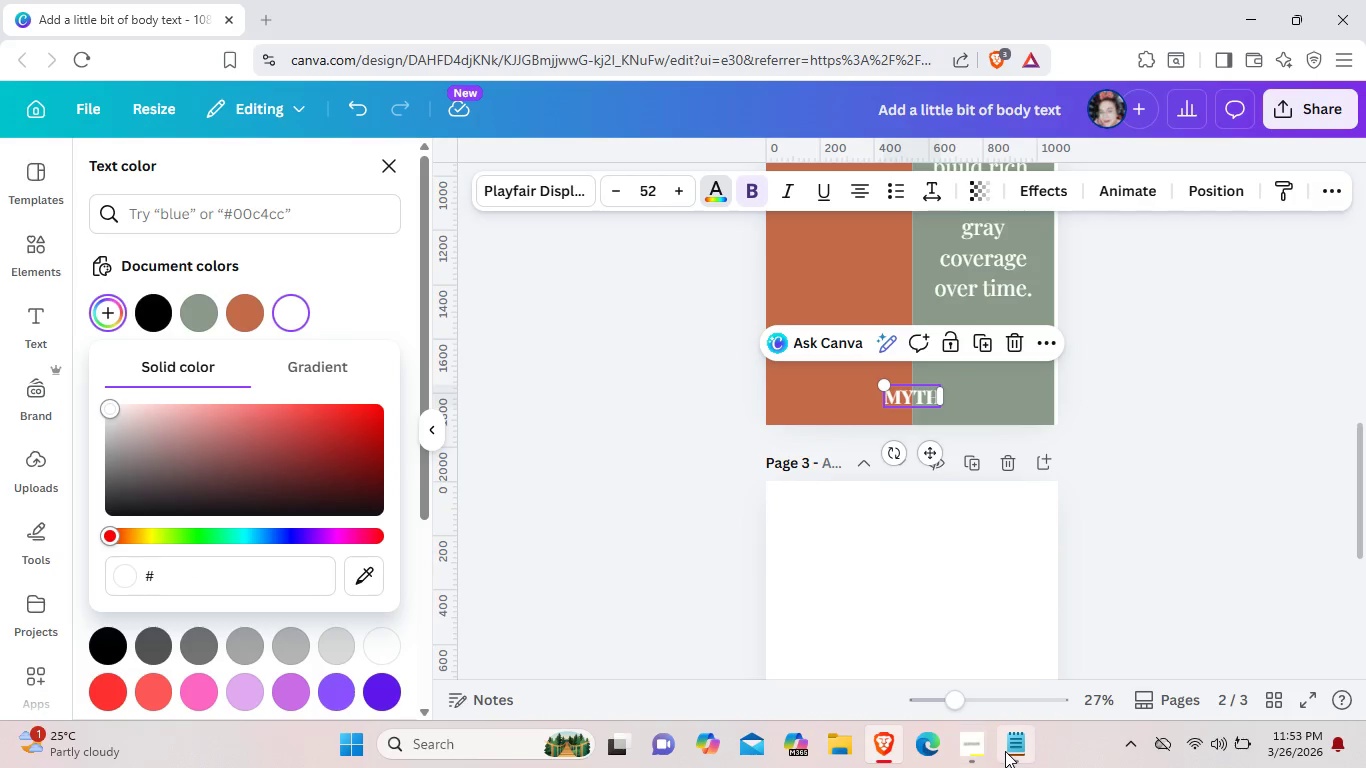 
left_click([1005, 751])
 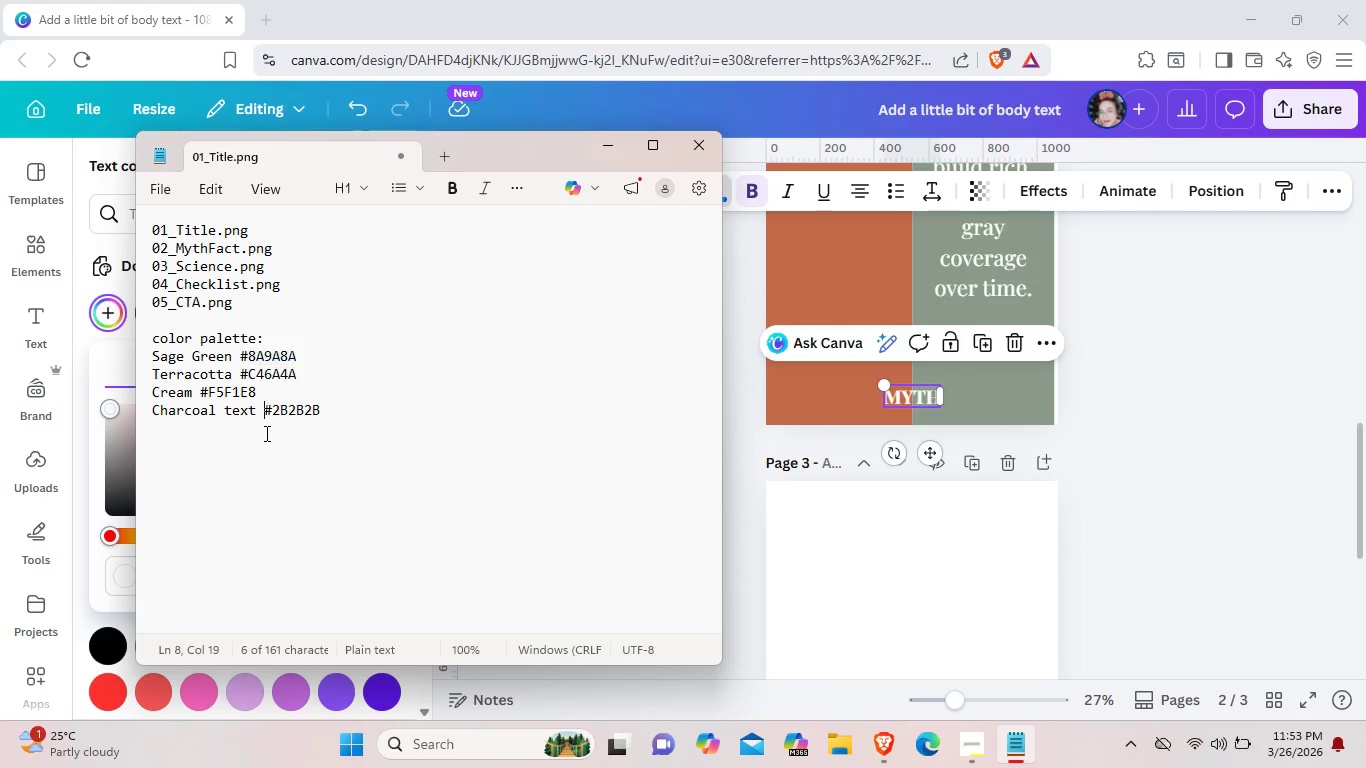 
left_click([265, 433])
 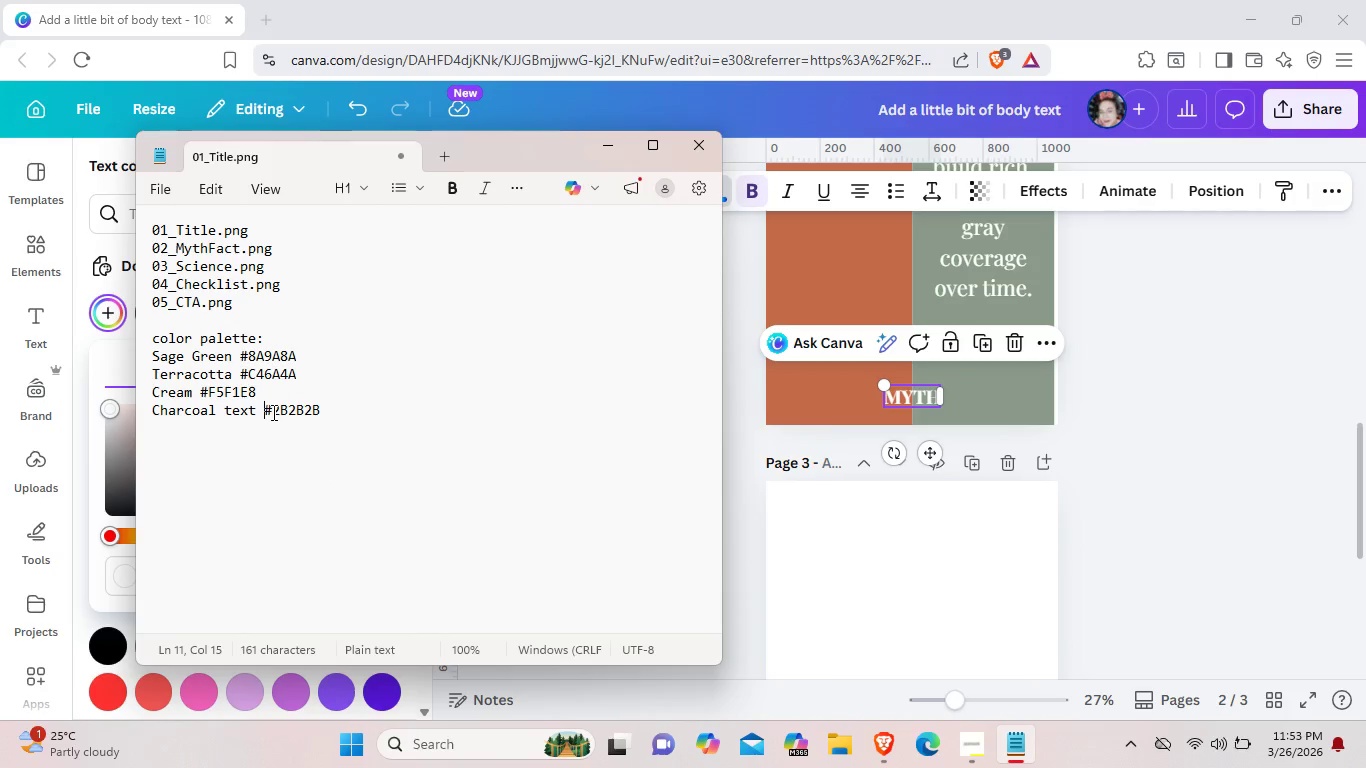 
left_click_drag(start_coordinate=[272, 412], to_coordinate=[328, 403])
 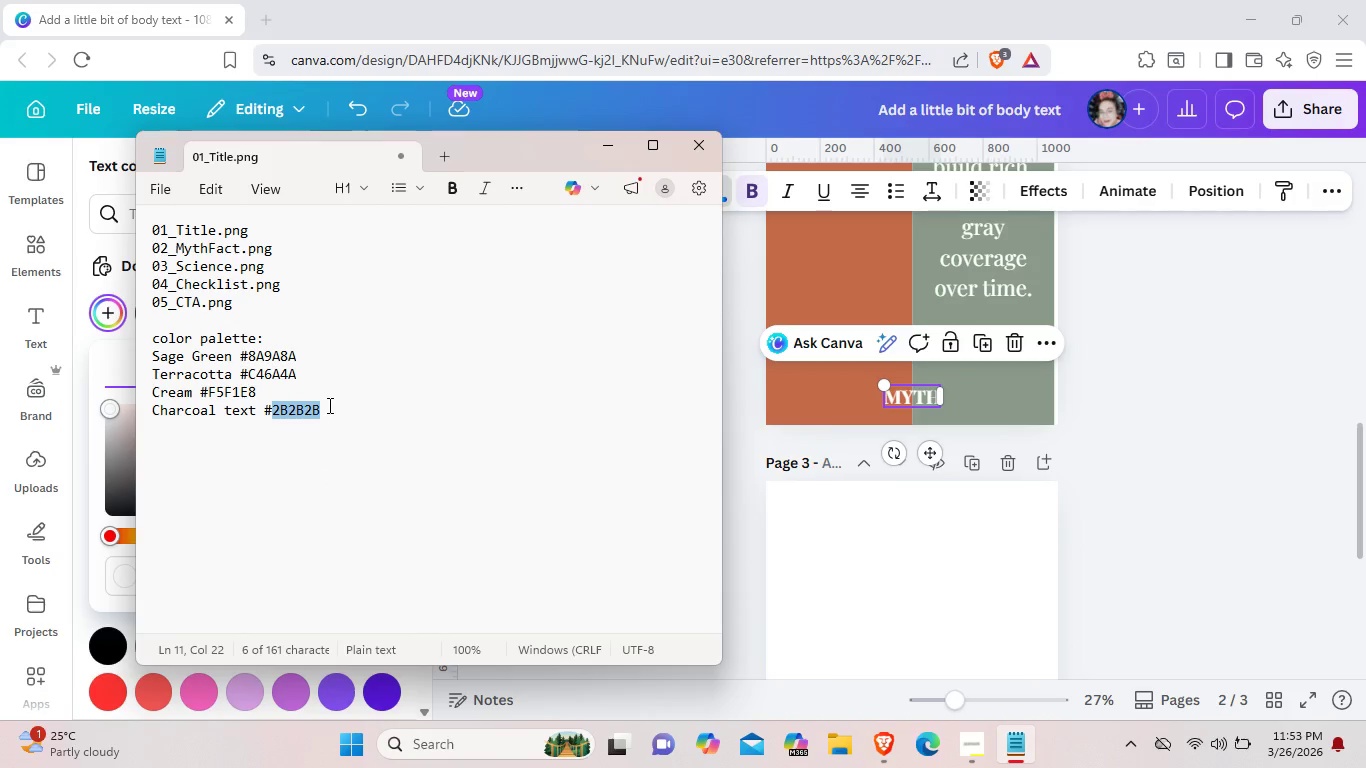 
key(Control+C)
 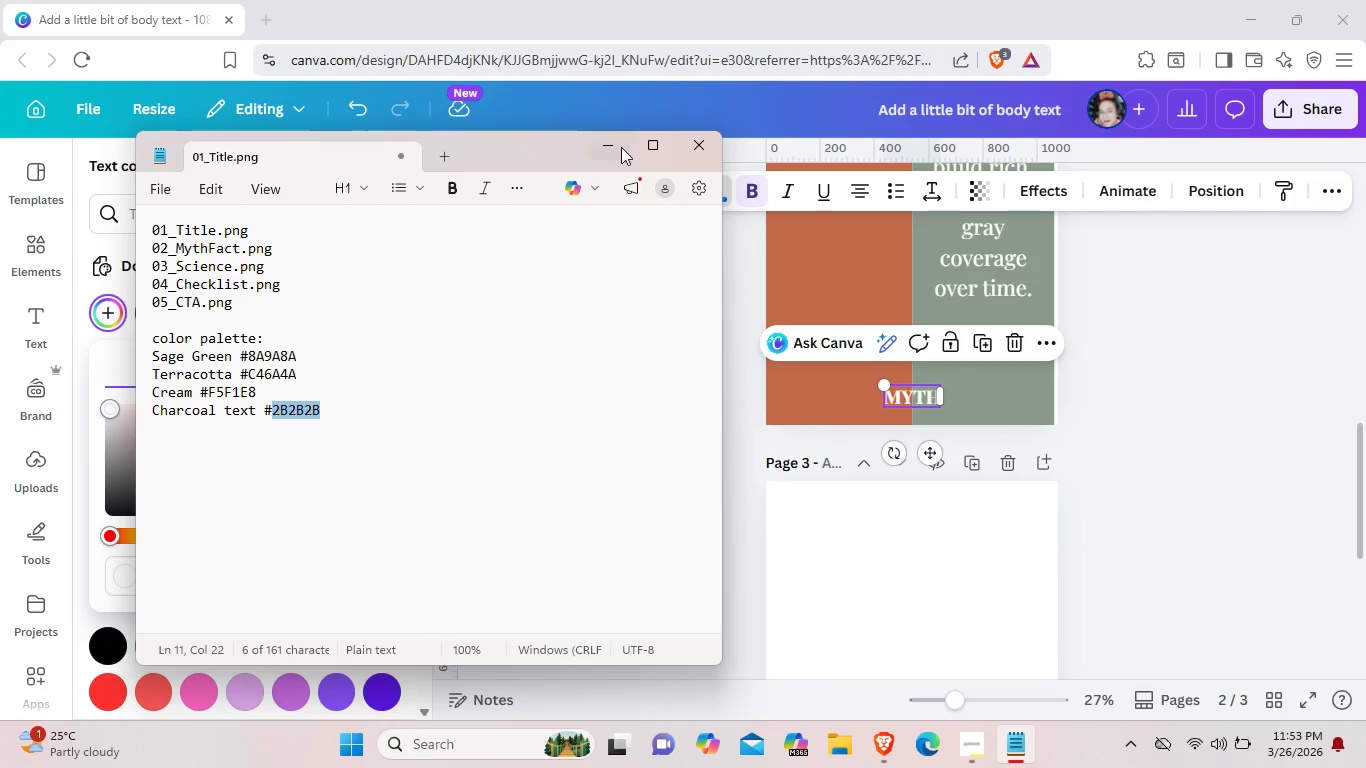 
left_click([621, 147])
 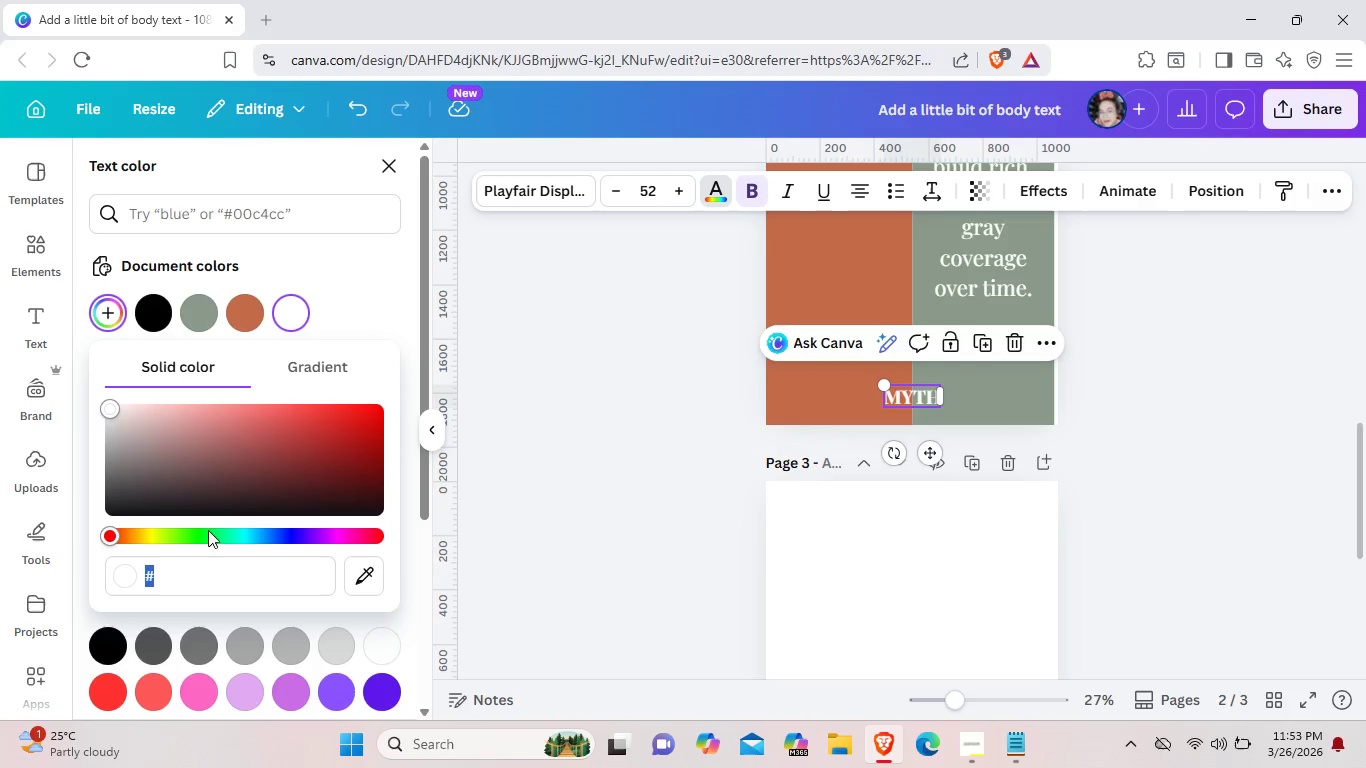 
left_click([201, 568])
 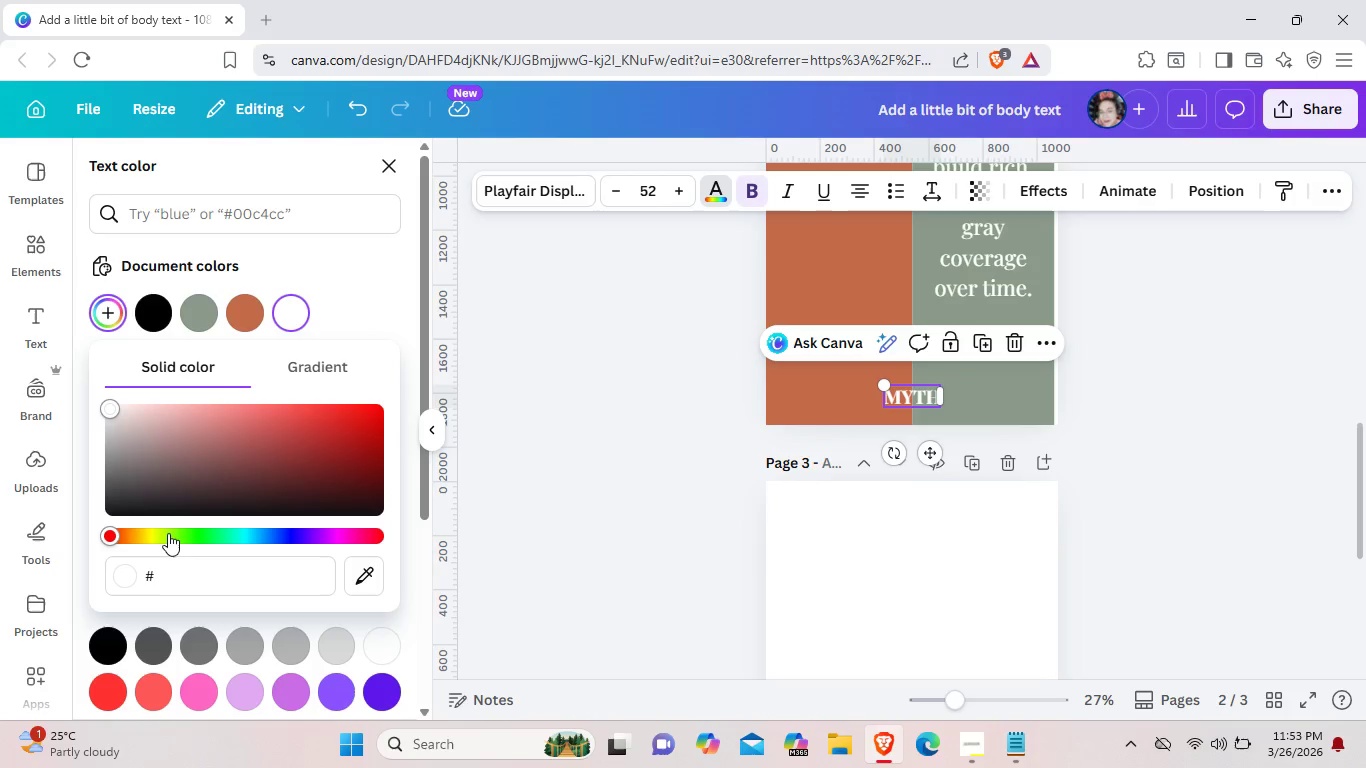 
key(Control+V)
 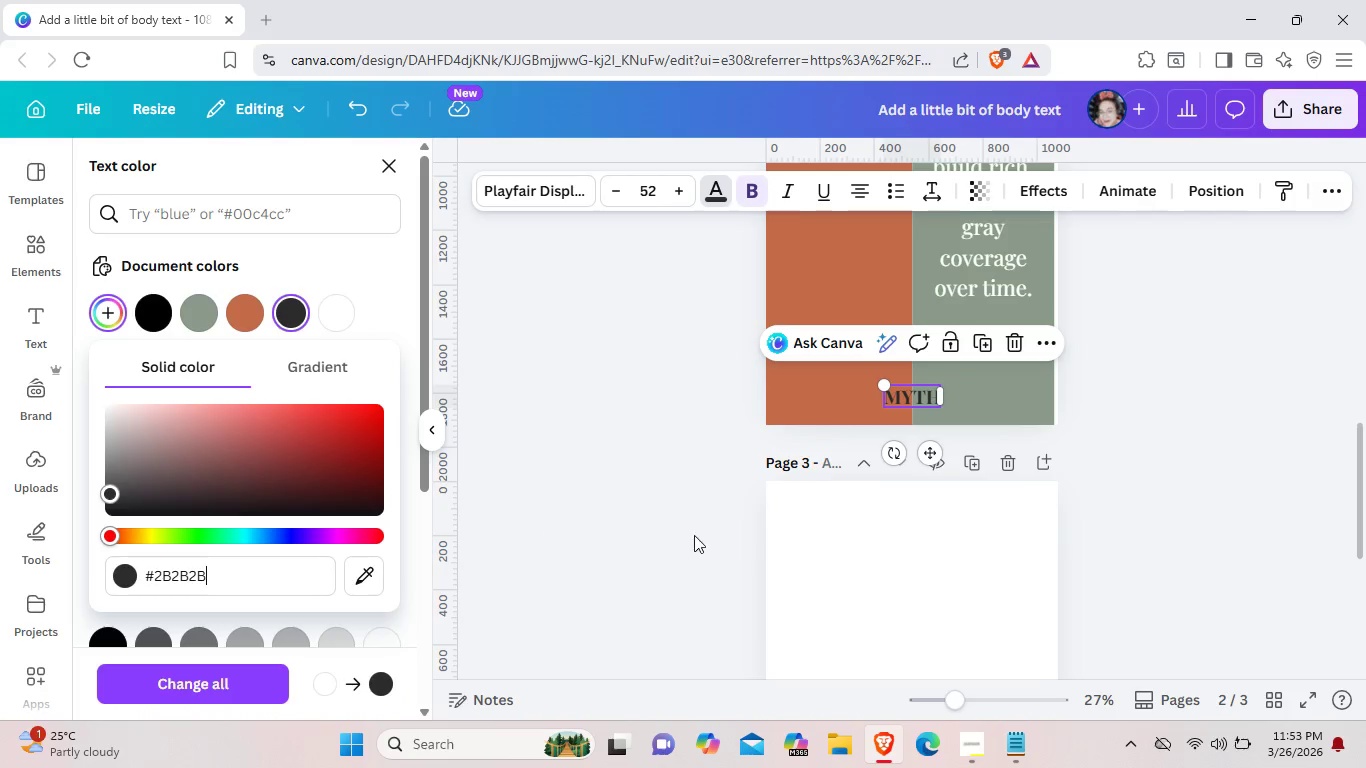 
left_click([802, 548])
 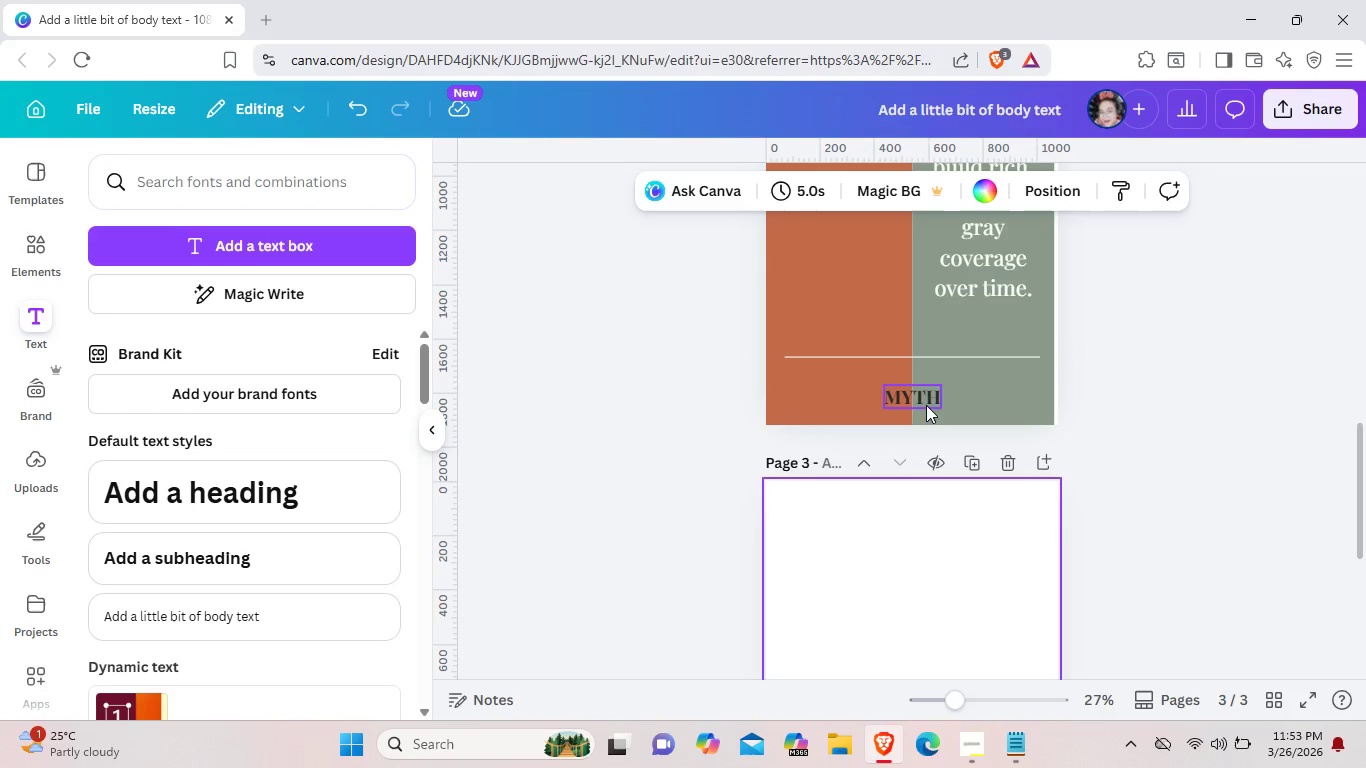 
left_click_drag(start_coordinate=[925, 402], to_coordinate=[847, 538])
 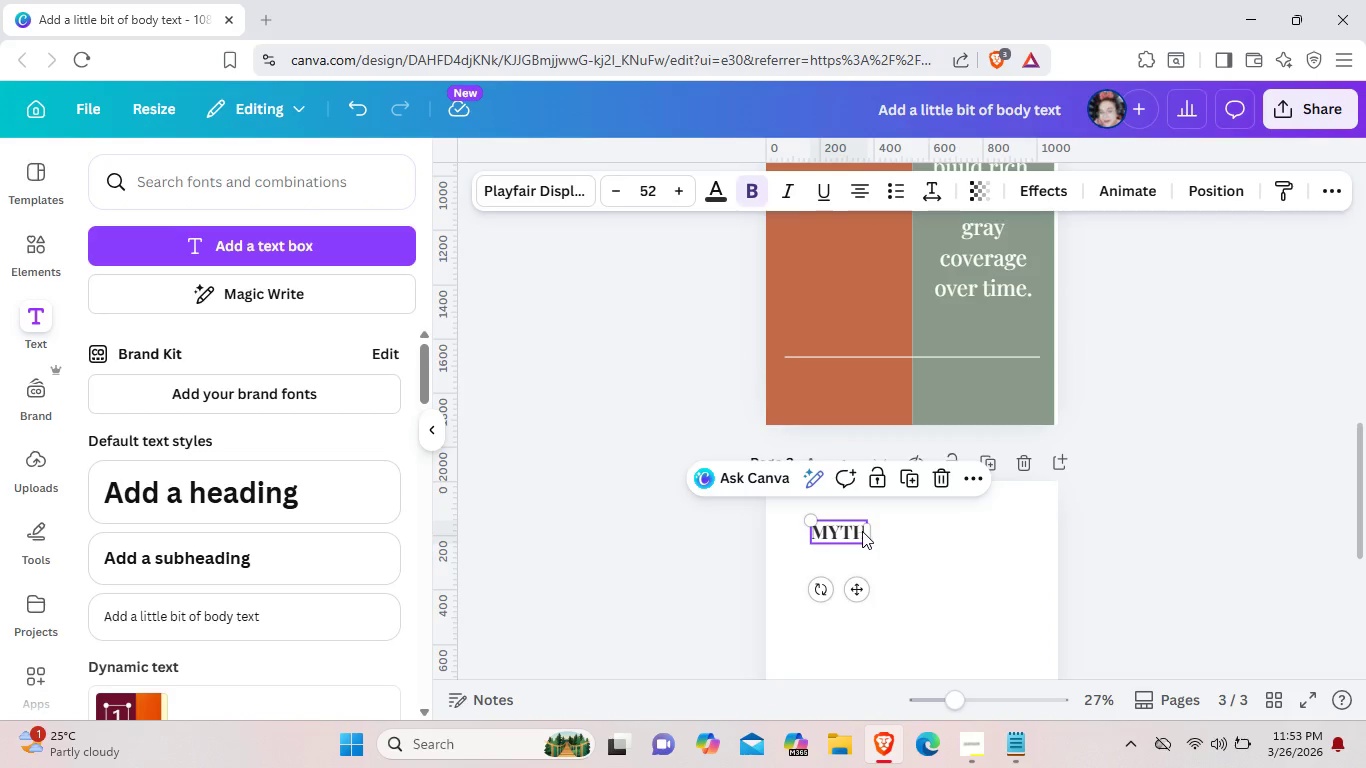 
left_click([865, 531])
 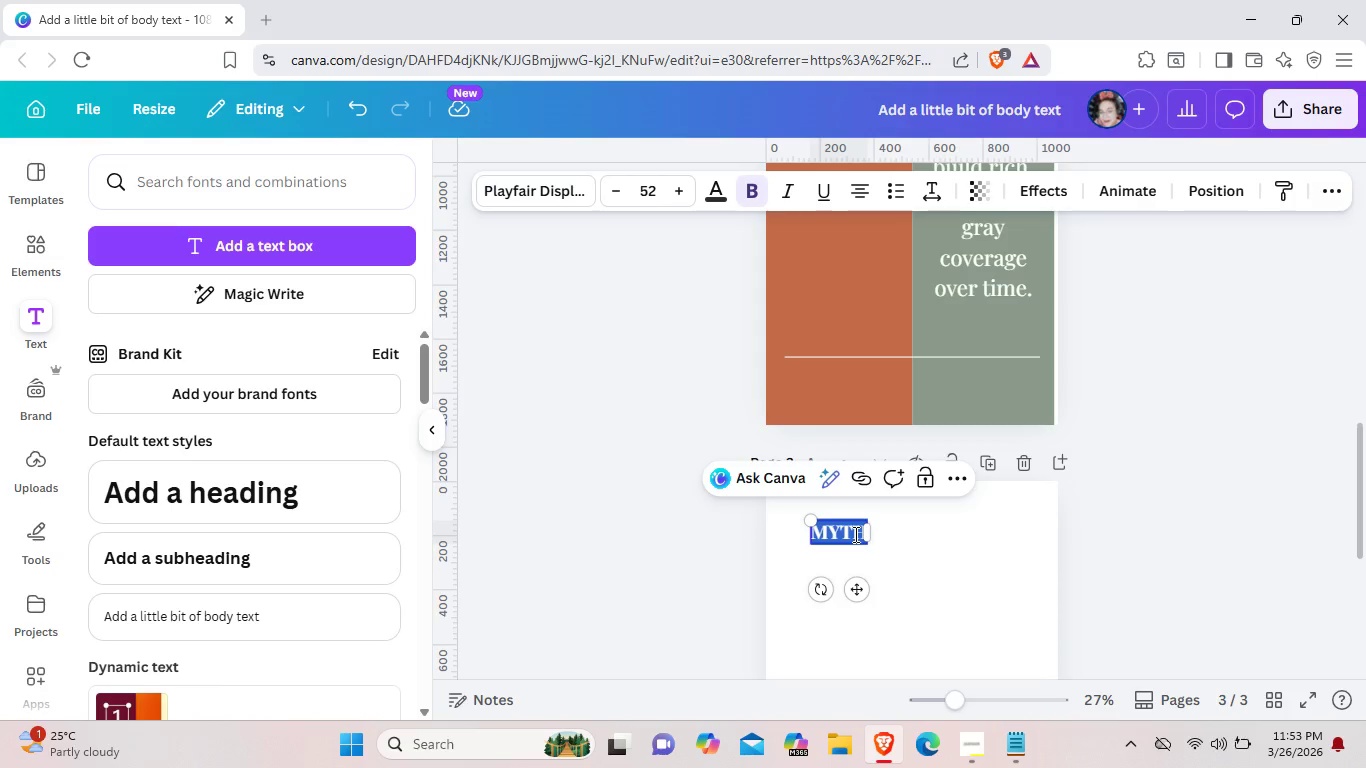 
key(Backspace)
type(t)
key(Backspace)
type(The)
 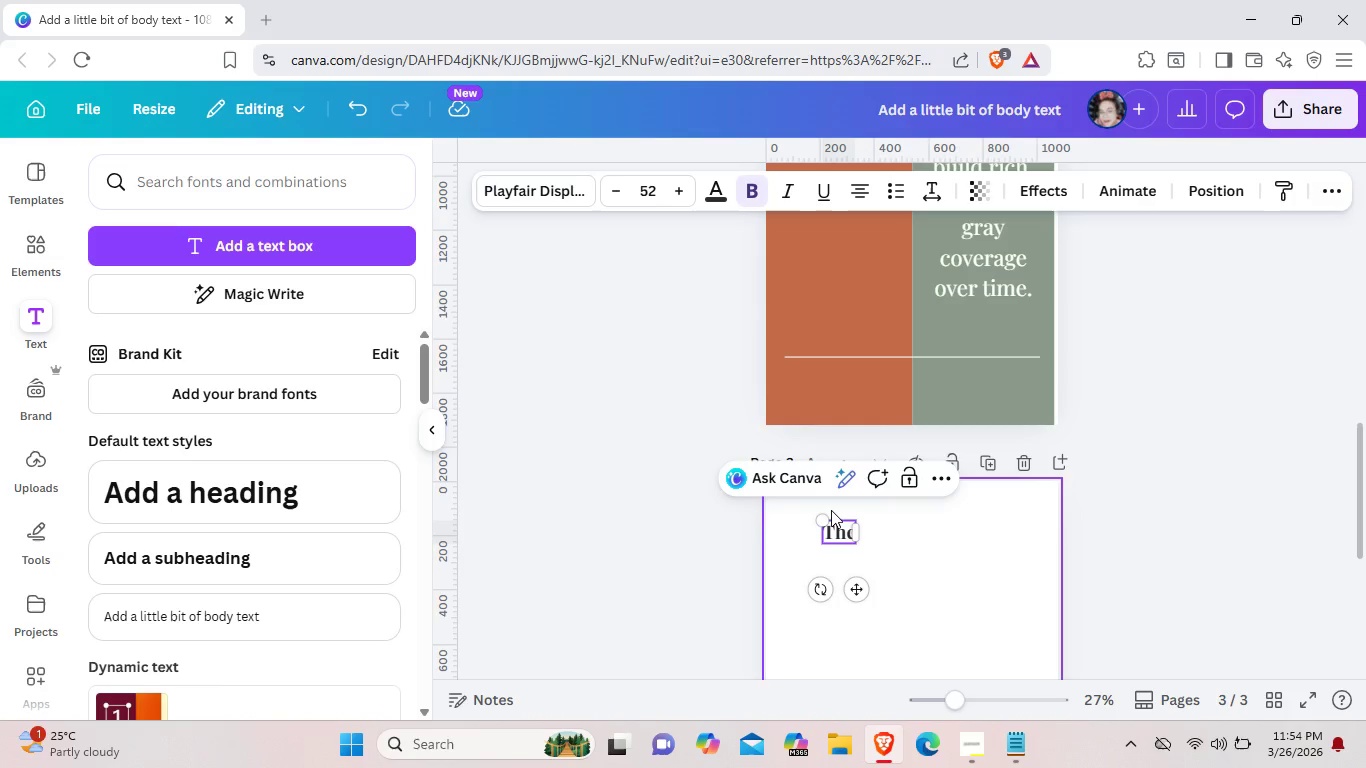 
type( Science behind It.)
 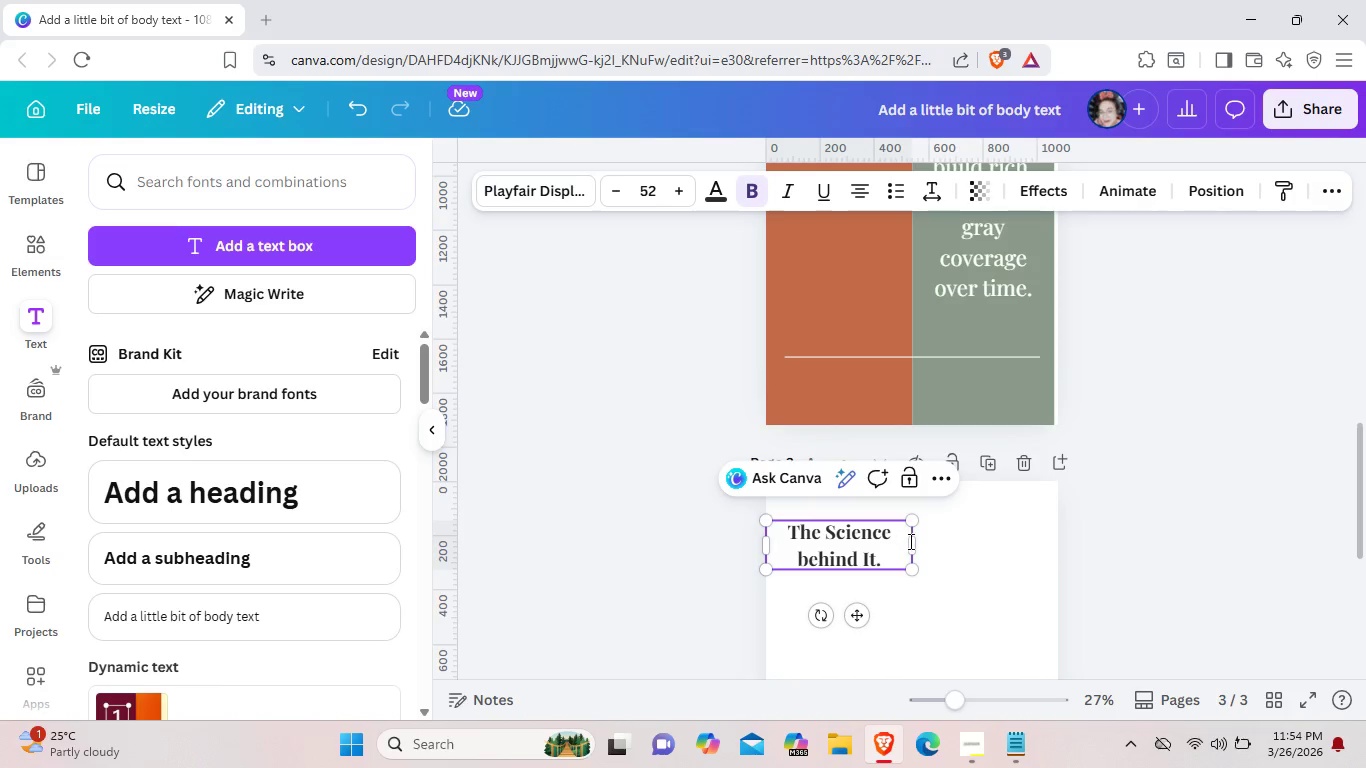 
left_click_drag(start_coordinate=[916, 546], to_coordinate=[1014, 534])
 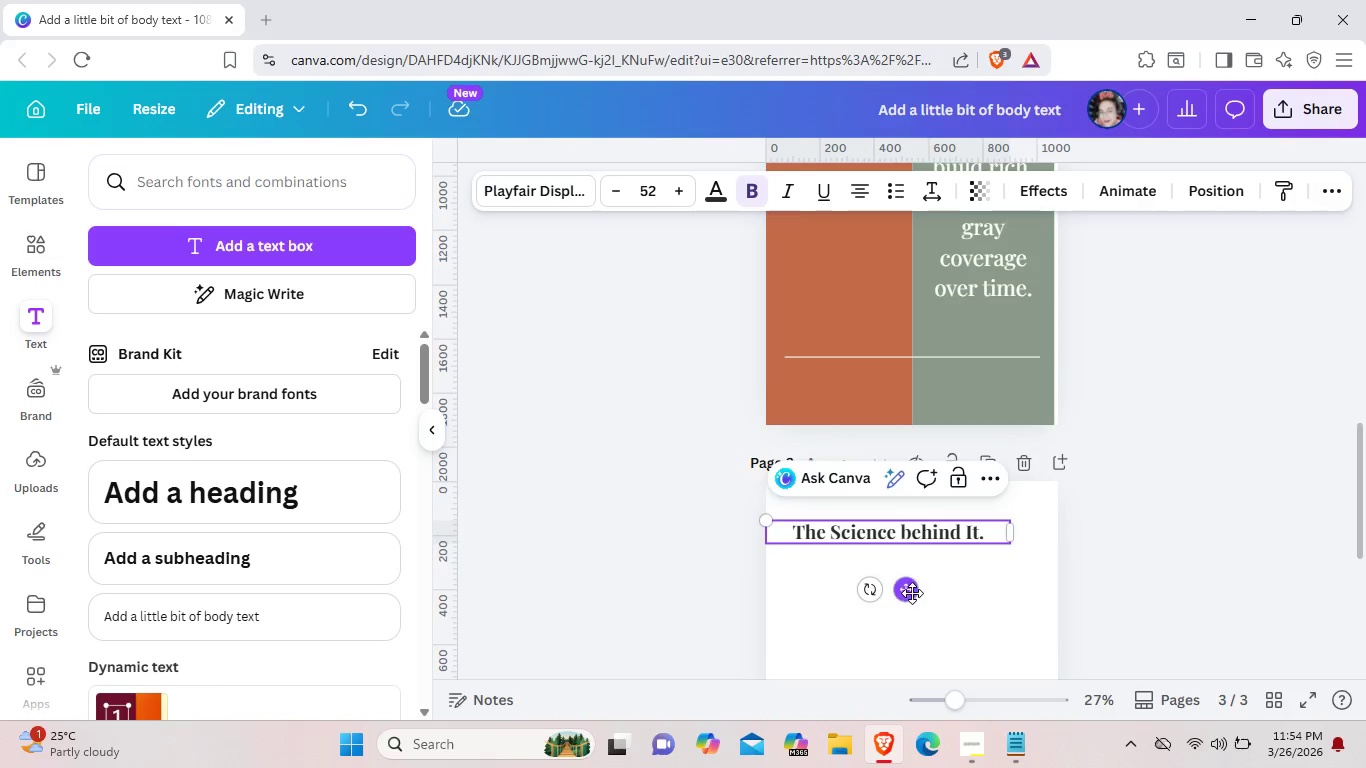 
left_click_drag(start_coordinate=[912, 593], to_coordinate=[934, 589])
 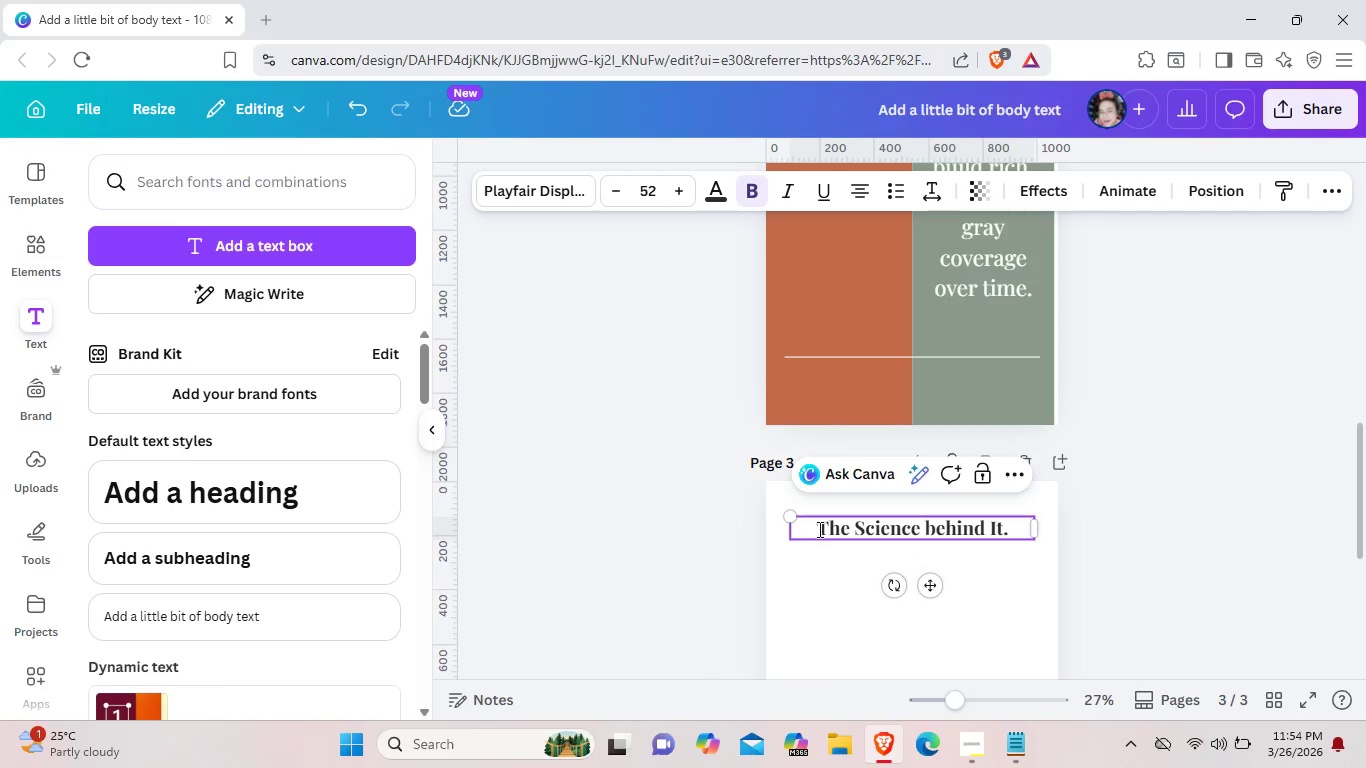 
left_click([811, 527])
 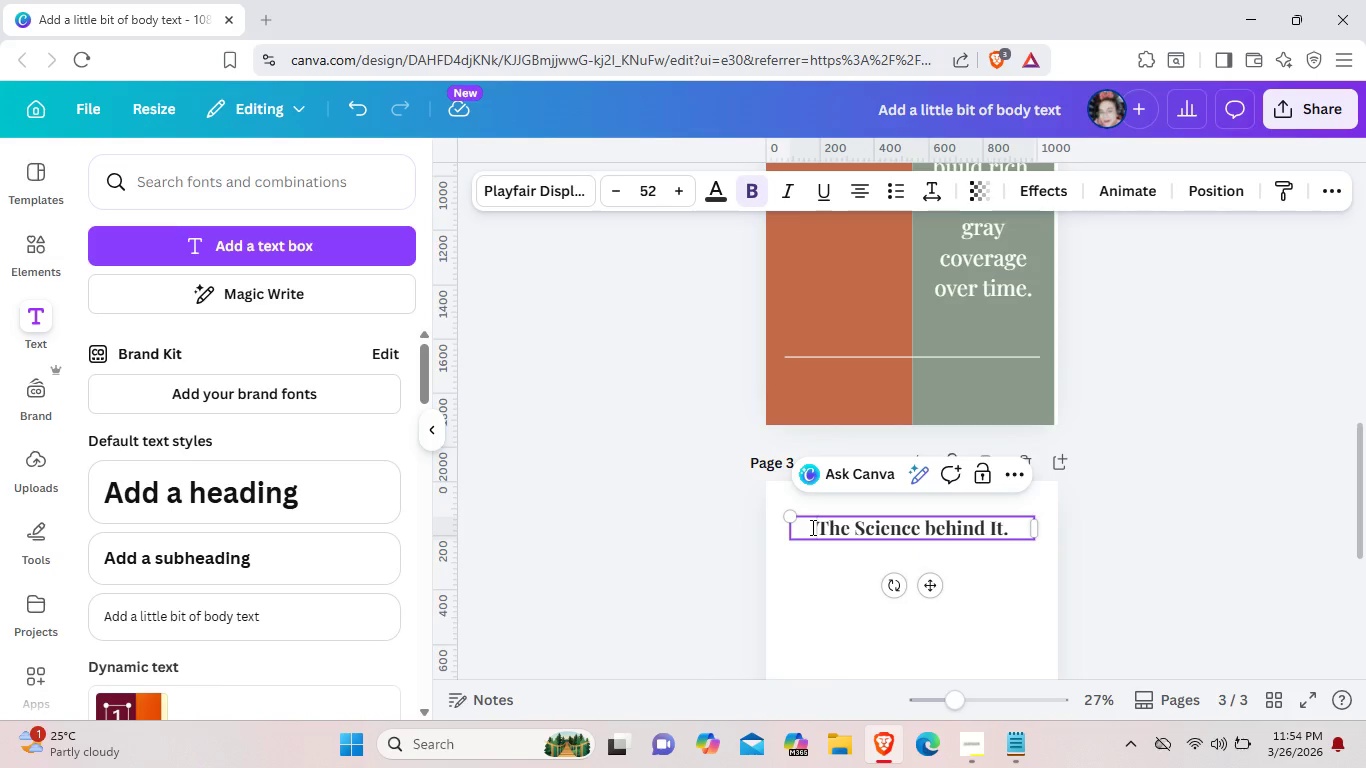 
key(Minus)
 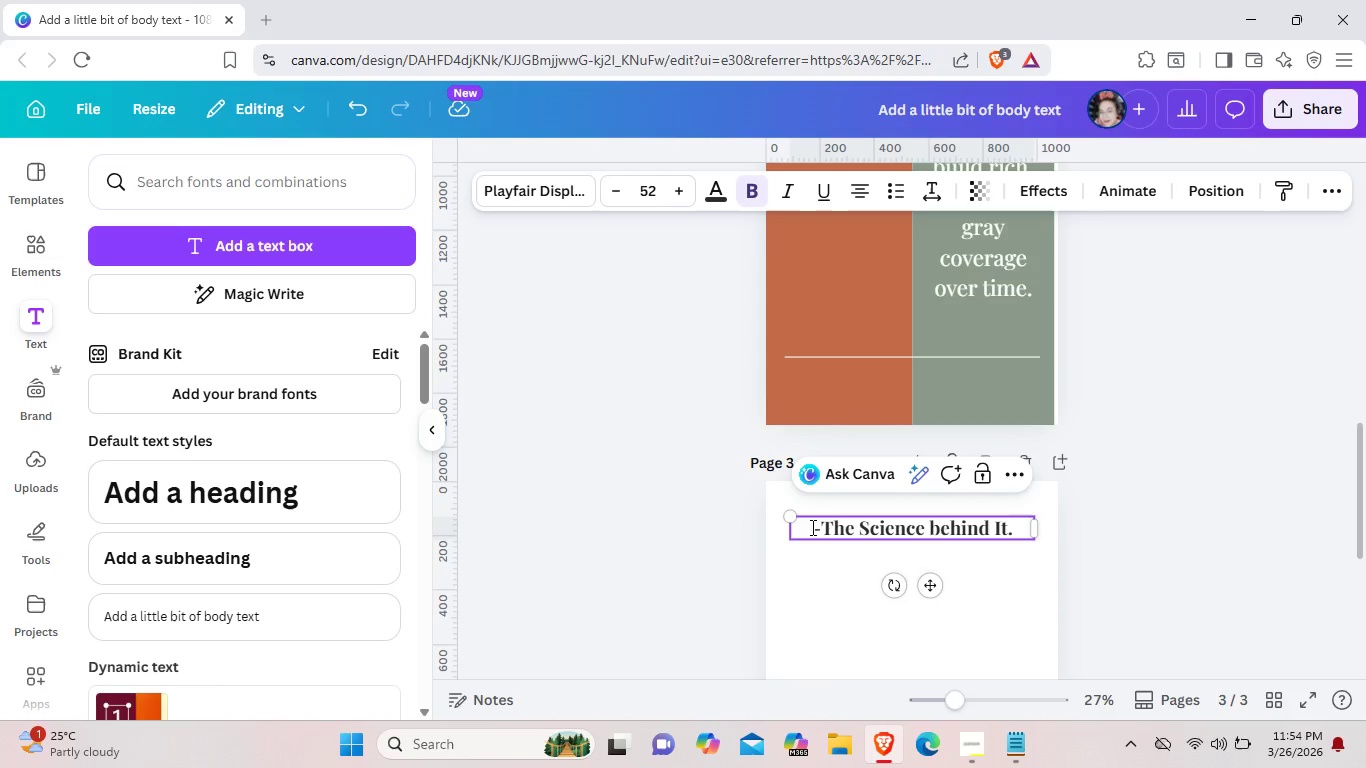 
key(Space)
 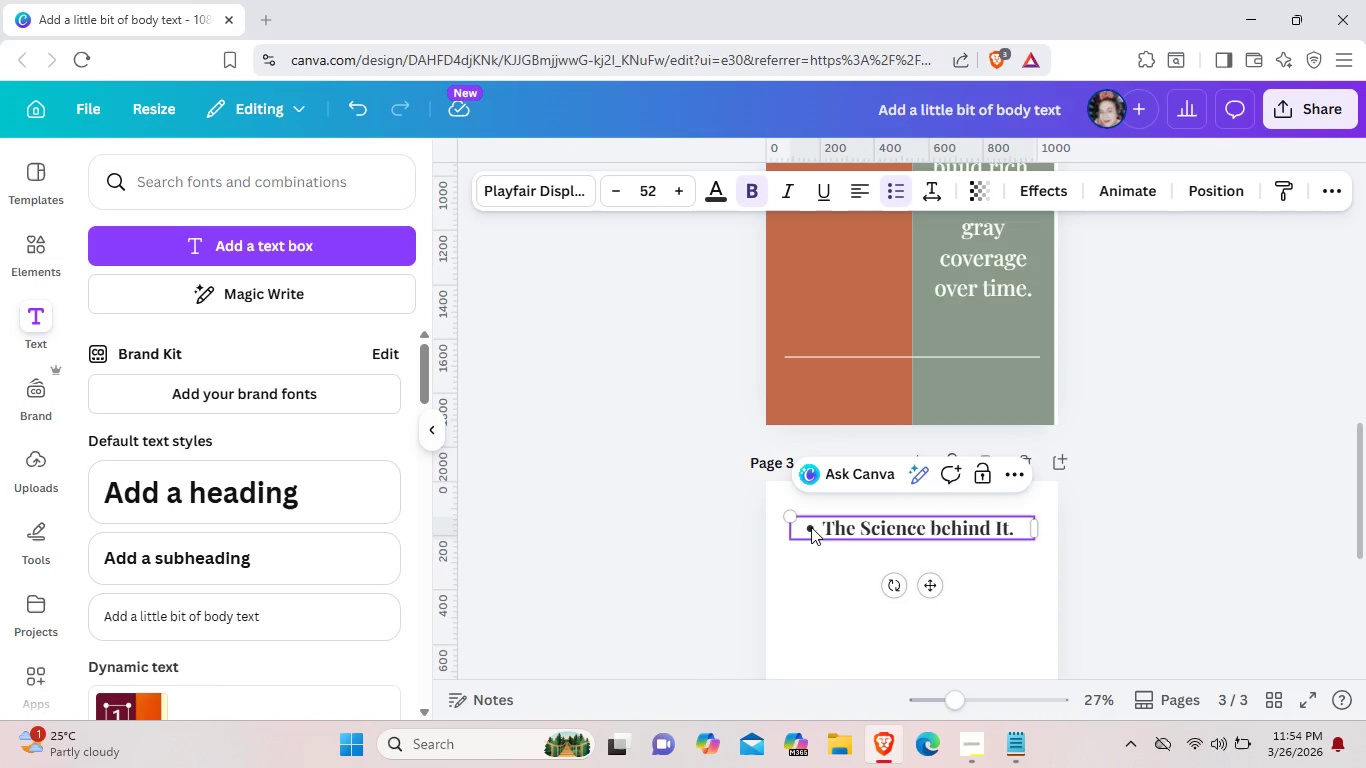 
key(Backspace)
 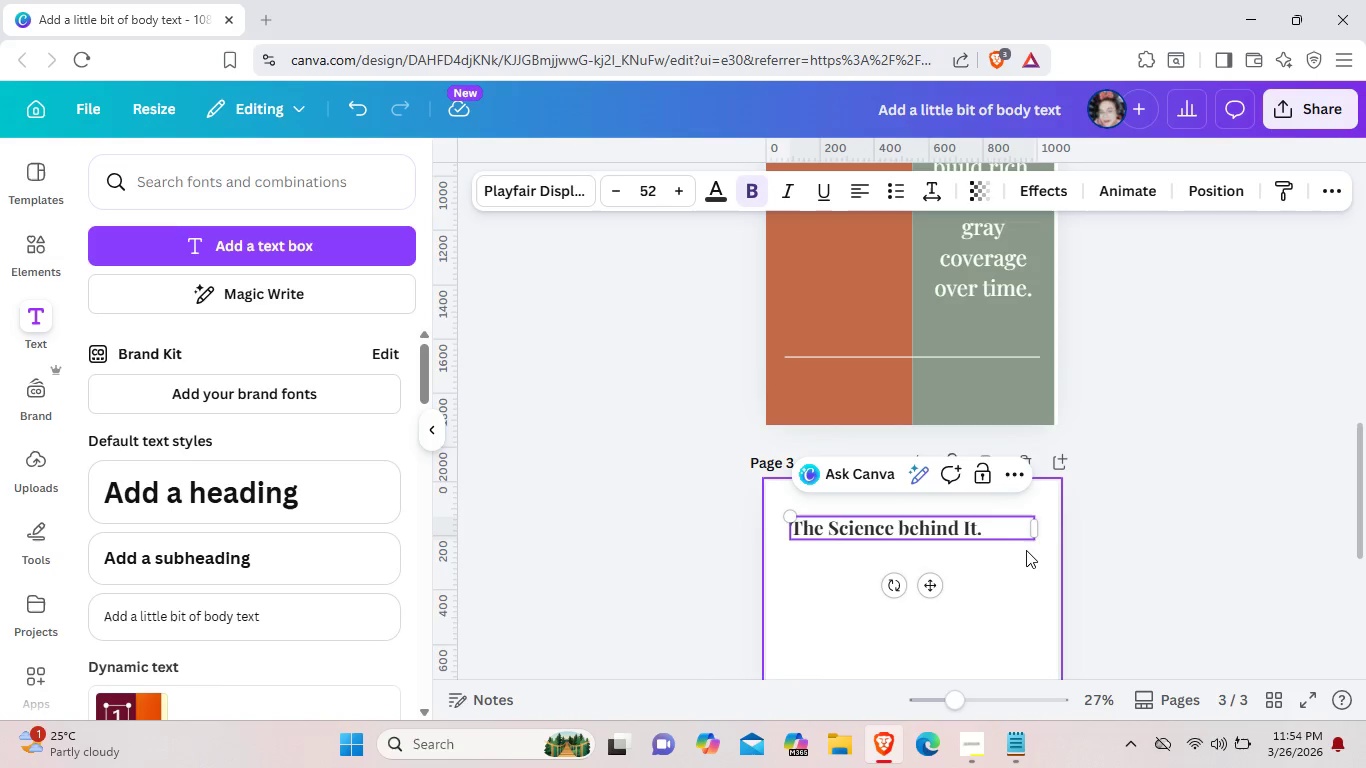 
left_click([1023, 552])
 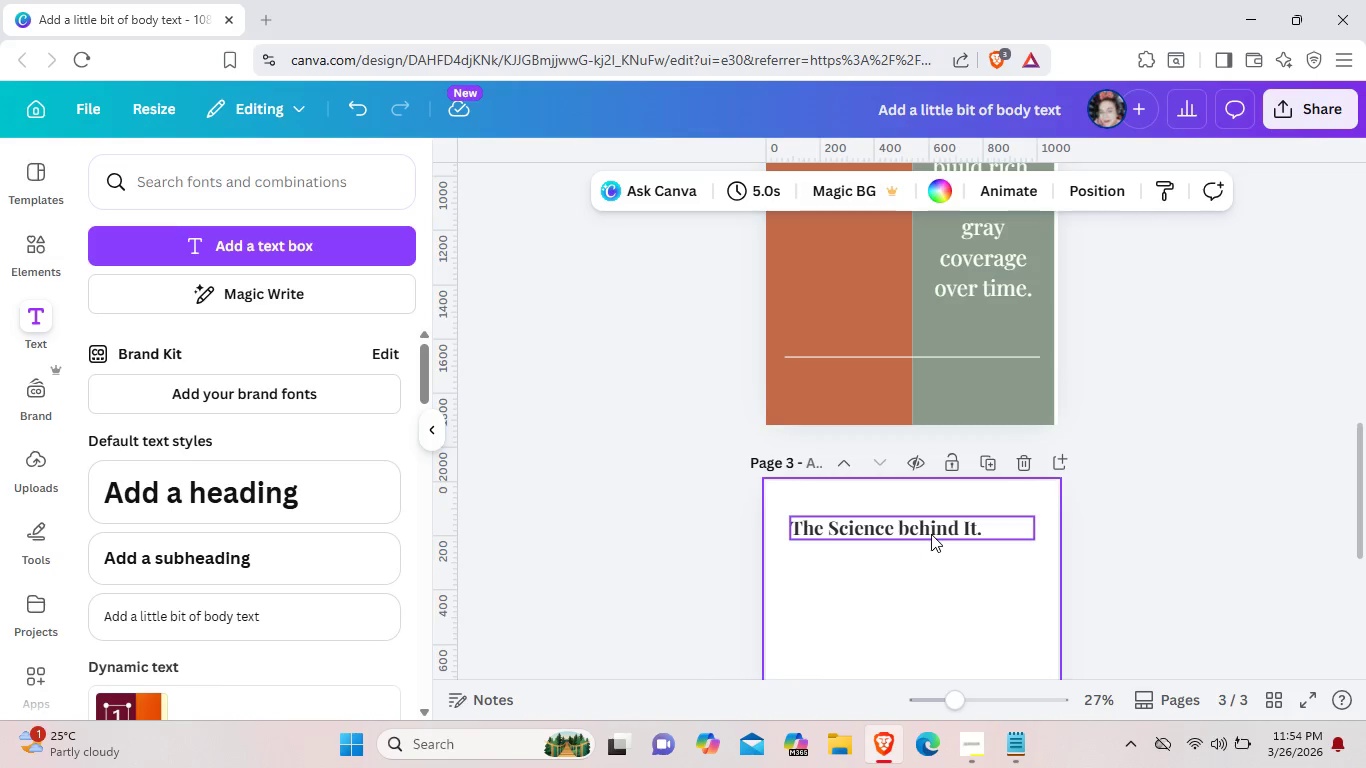 
left_click_drag(start_coordinate=[931, 534], to_coordinate=[959, 534])
 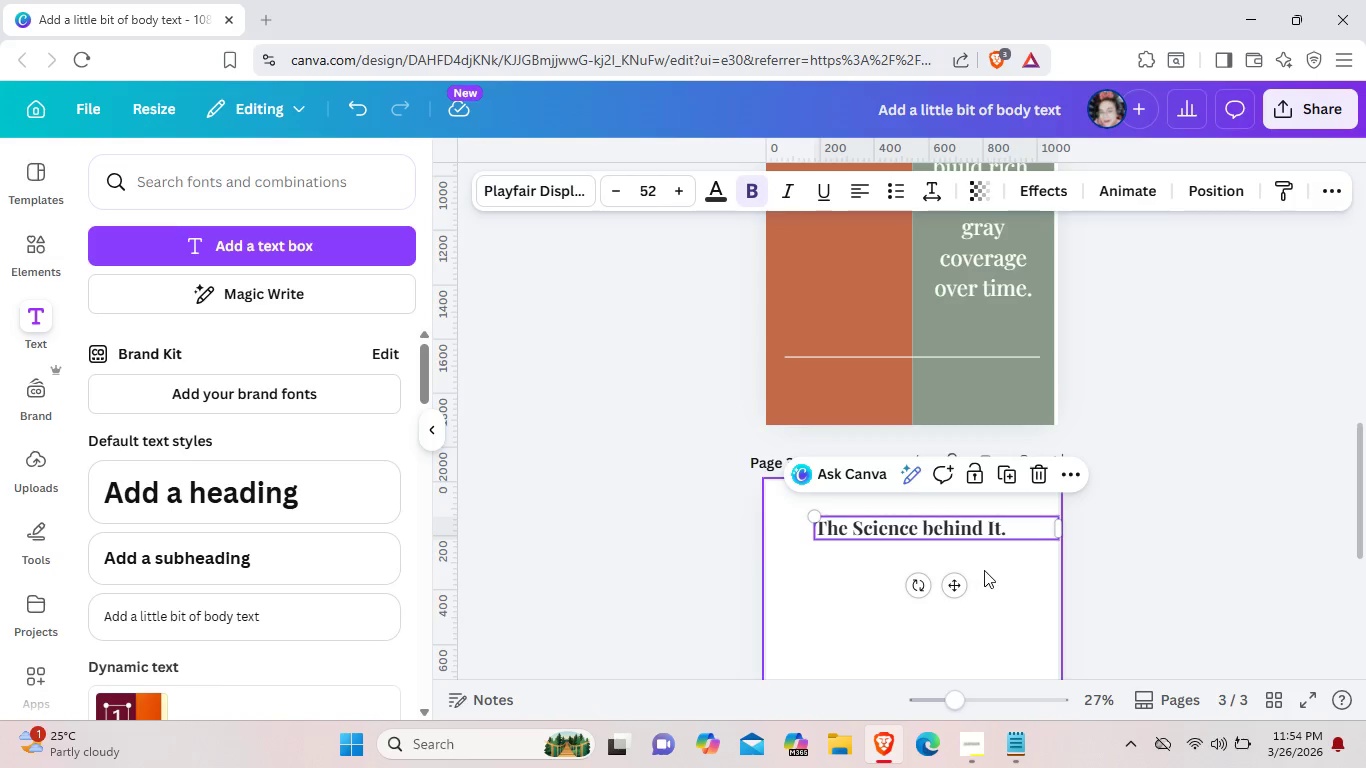 
left_click([984, 570])
 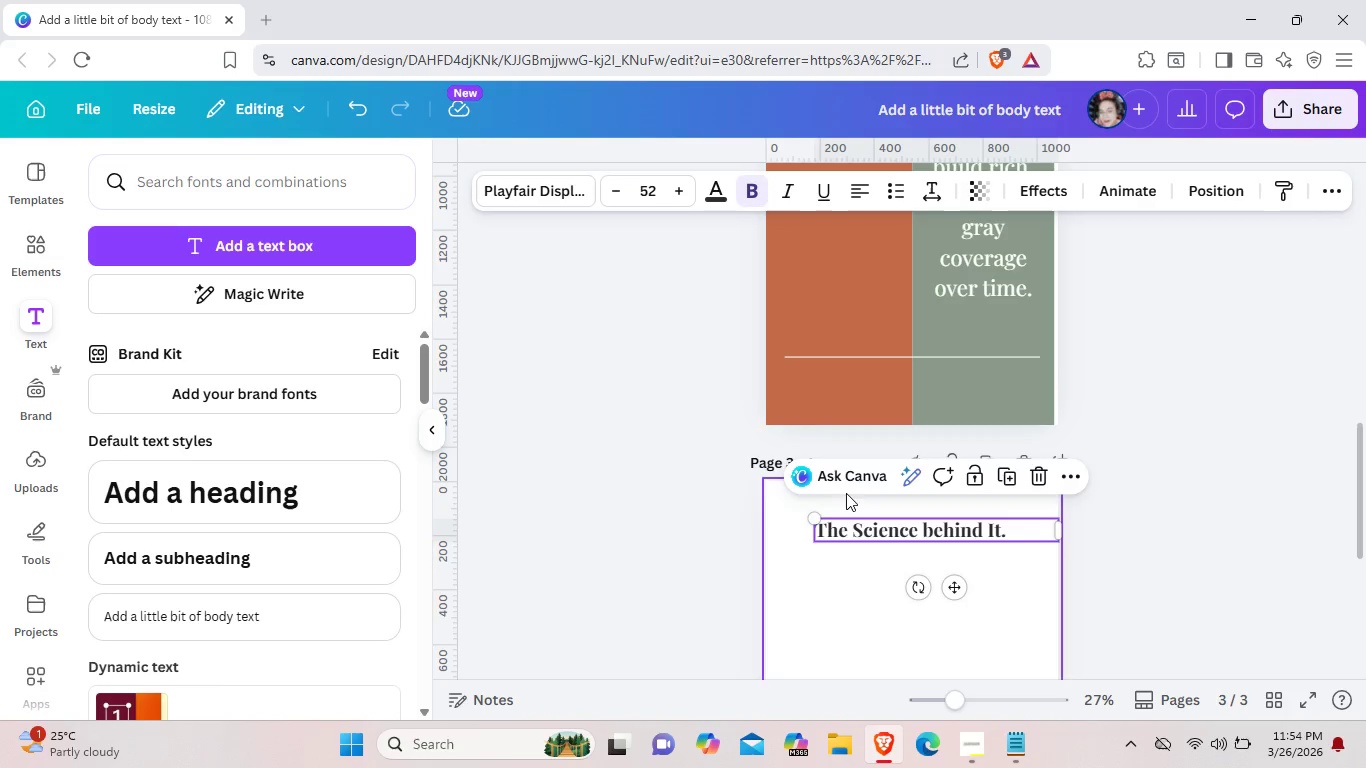 
left_click([795, 557])
 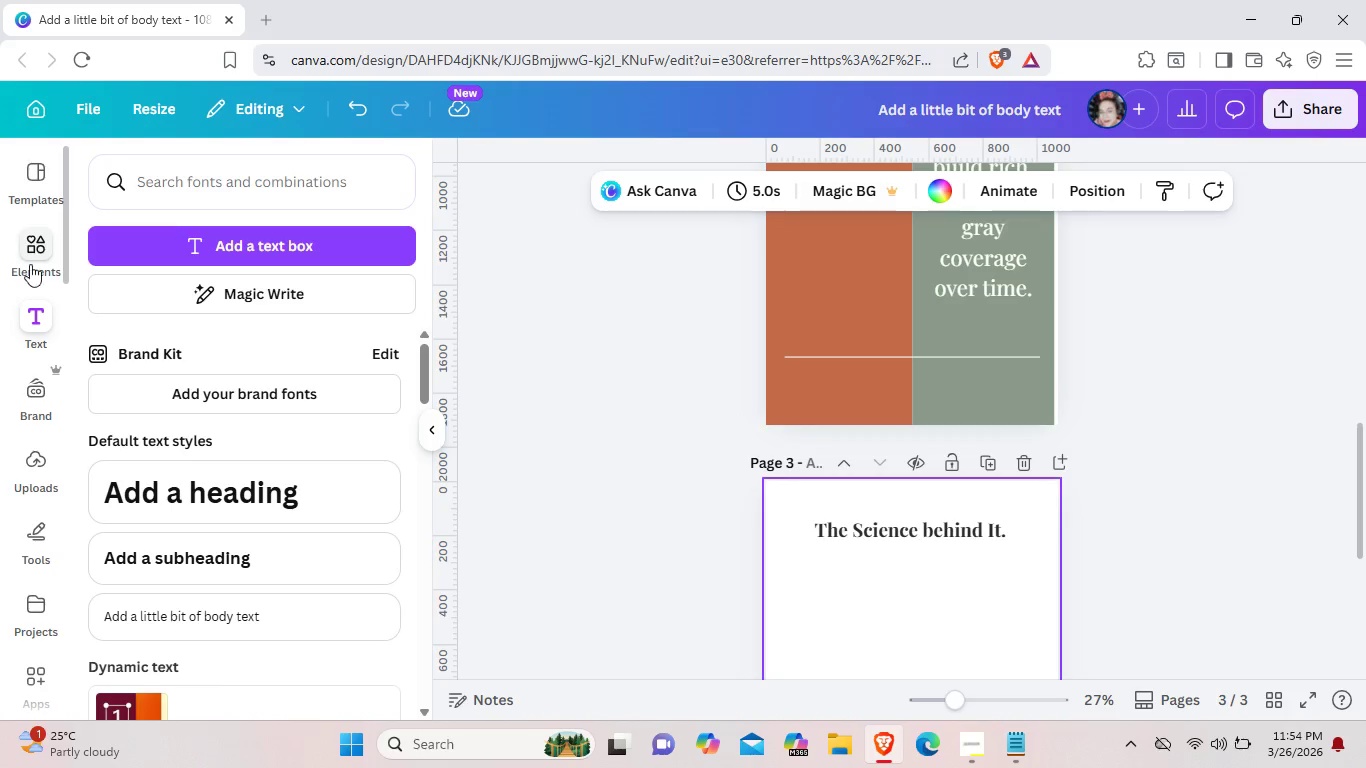 
left_click([32, 261])
 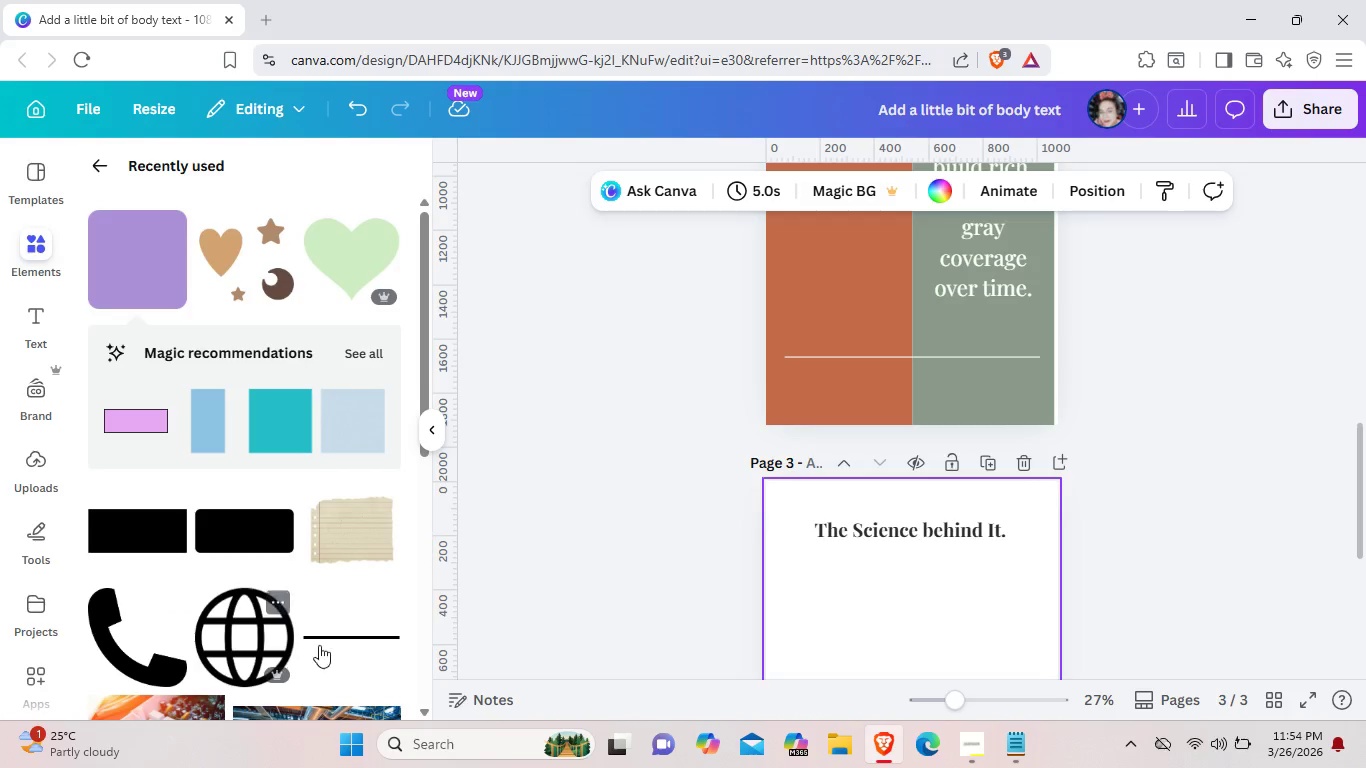 
left_click([334, 637])
 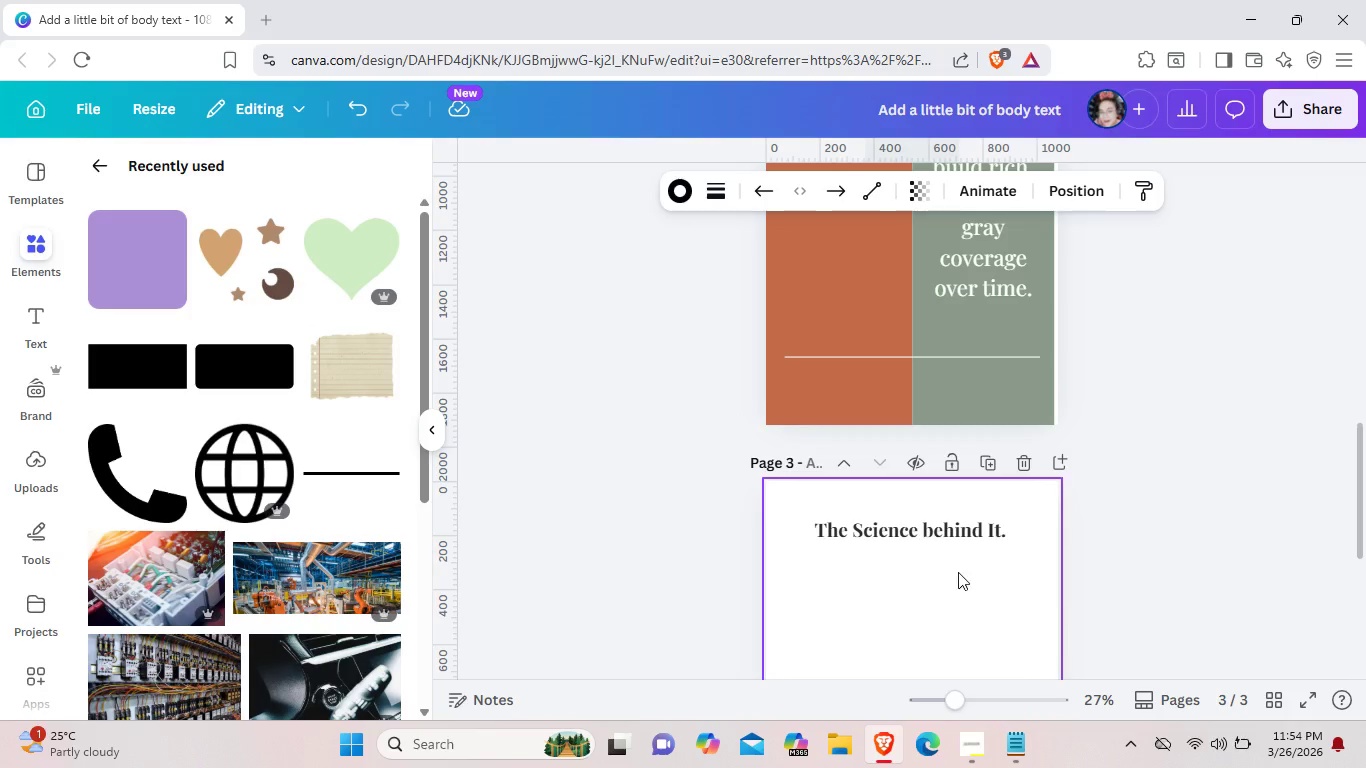 
scroll: coordinate [922, 580], scroll_direction: down, amount: 3.0
 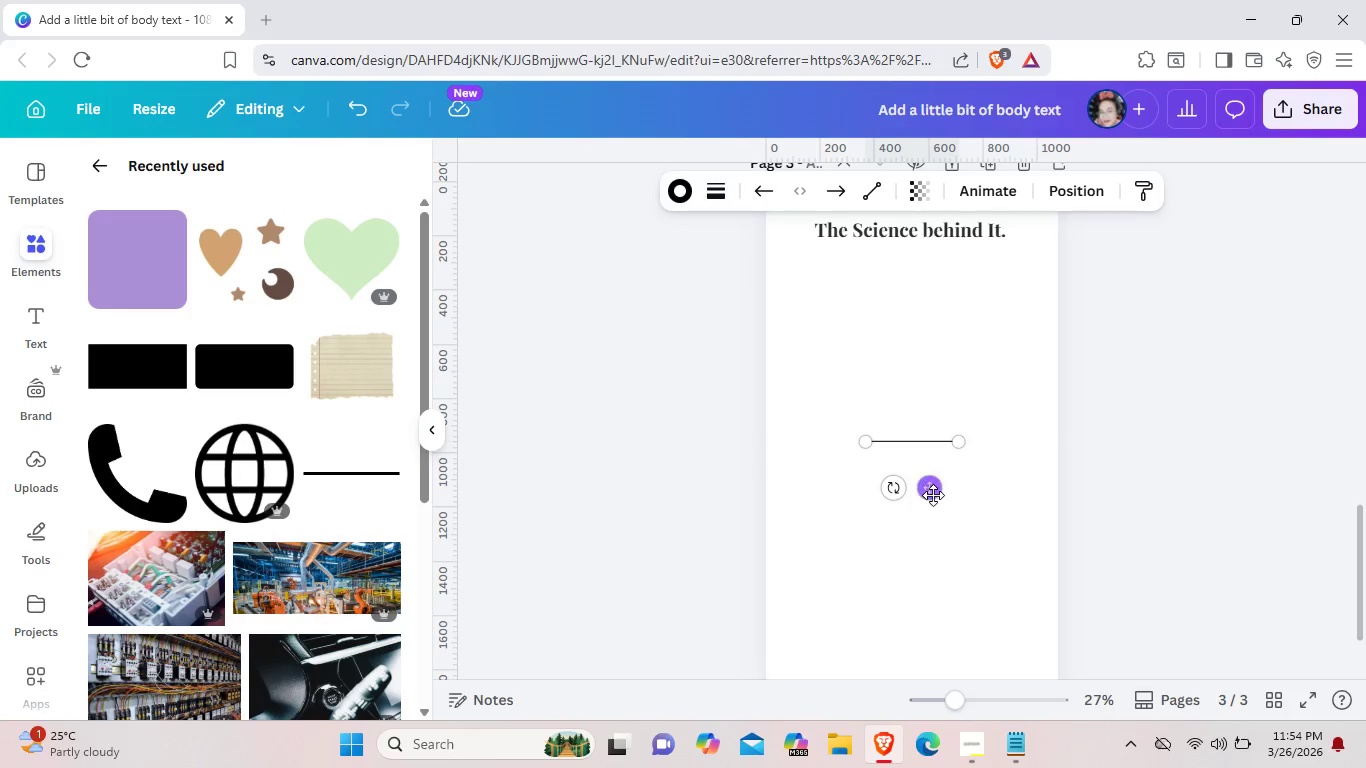 
left_click_drag(start_coordinate=[933, 495], to_coordinate=[854, 285])
 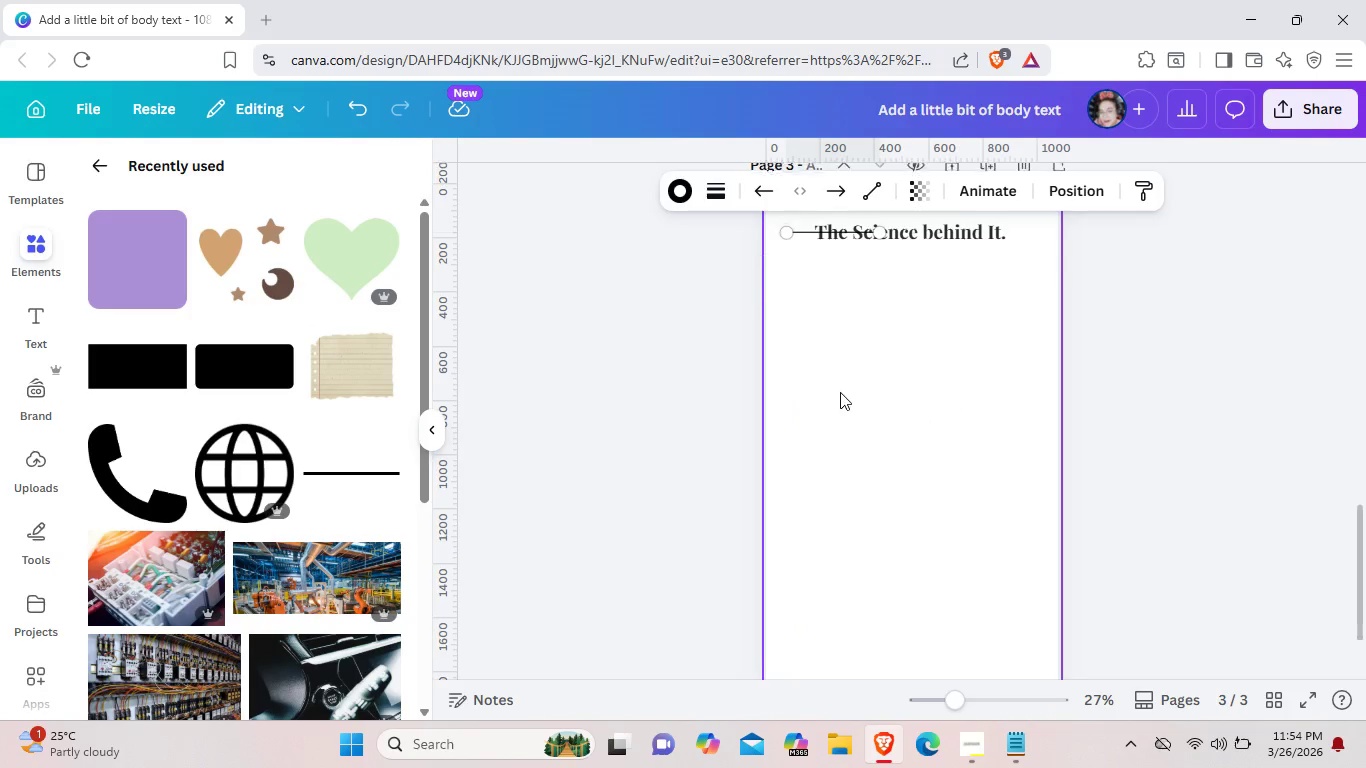 
scroll: coordinate [840, 392], scroll_direction: up, amount: 2.0
 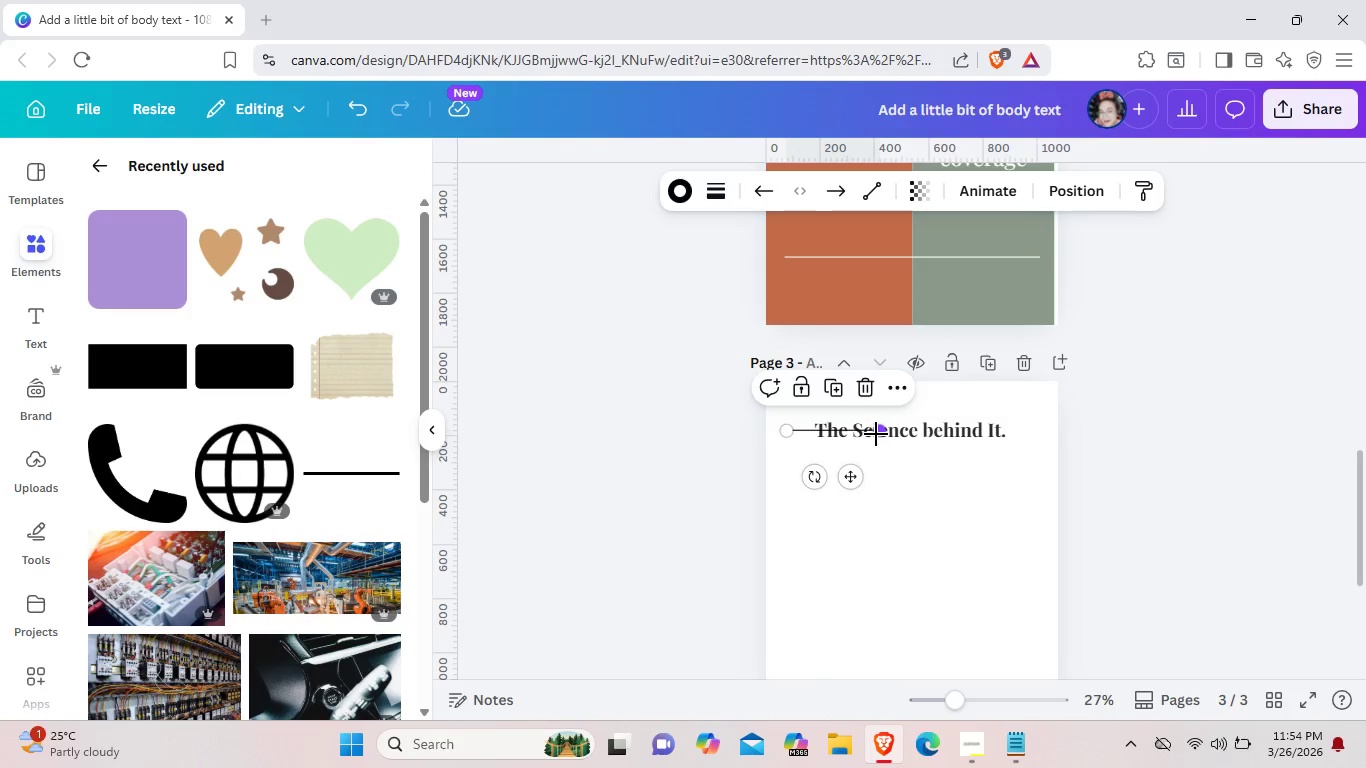 
left_click_drag(start_coordinate=[876, 434], to_coordinate=[809, 435])
 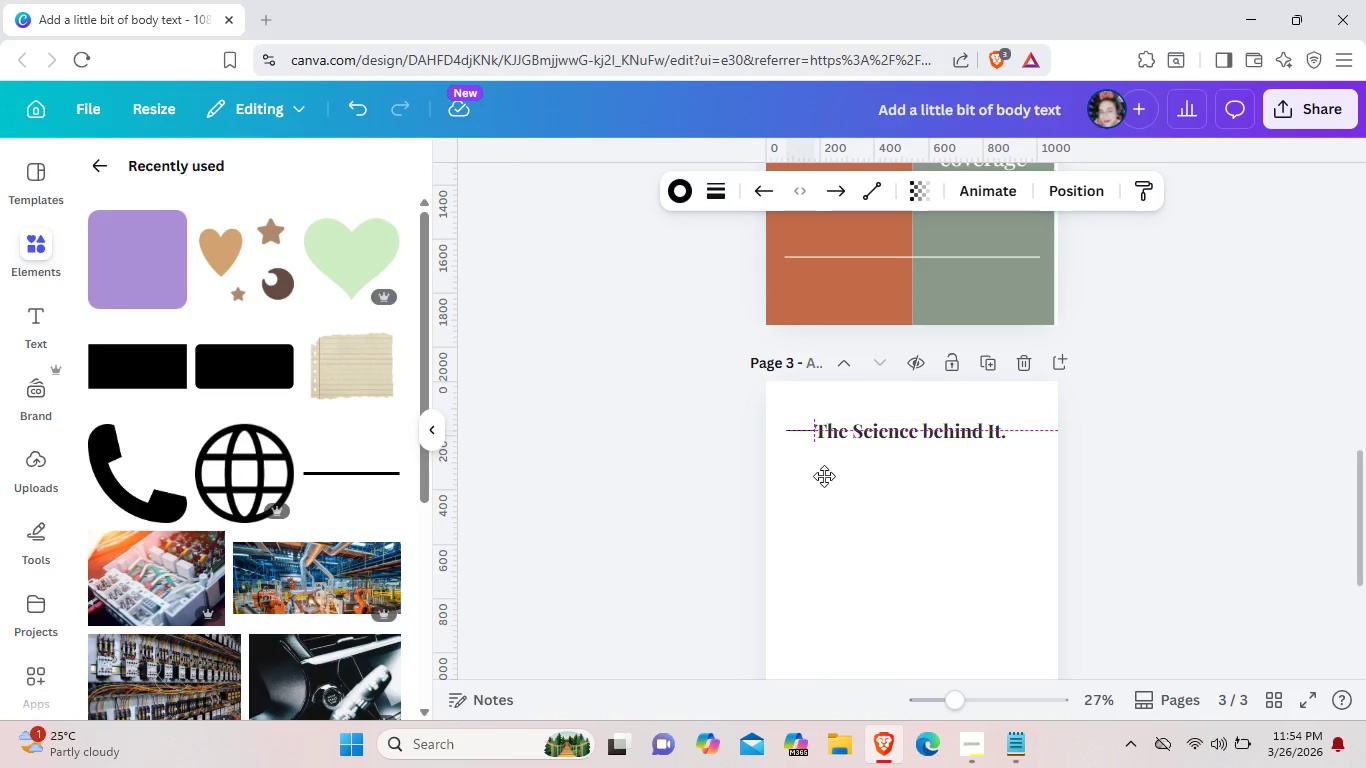 
left_click([933, 479])
 